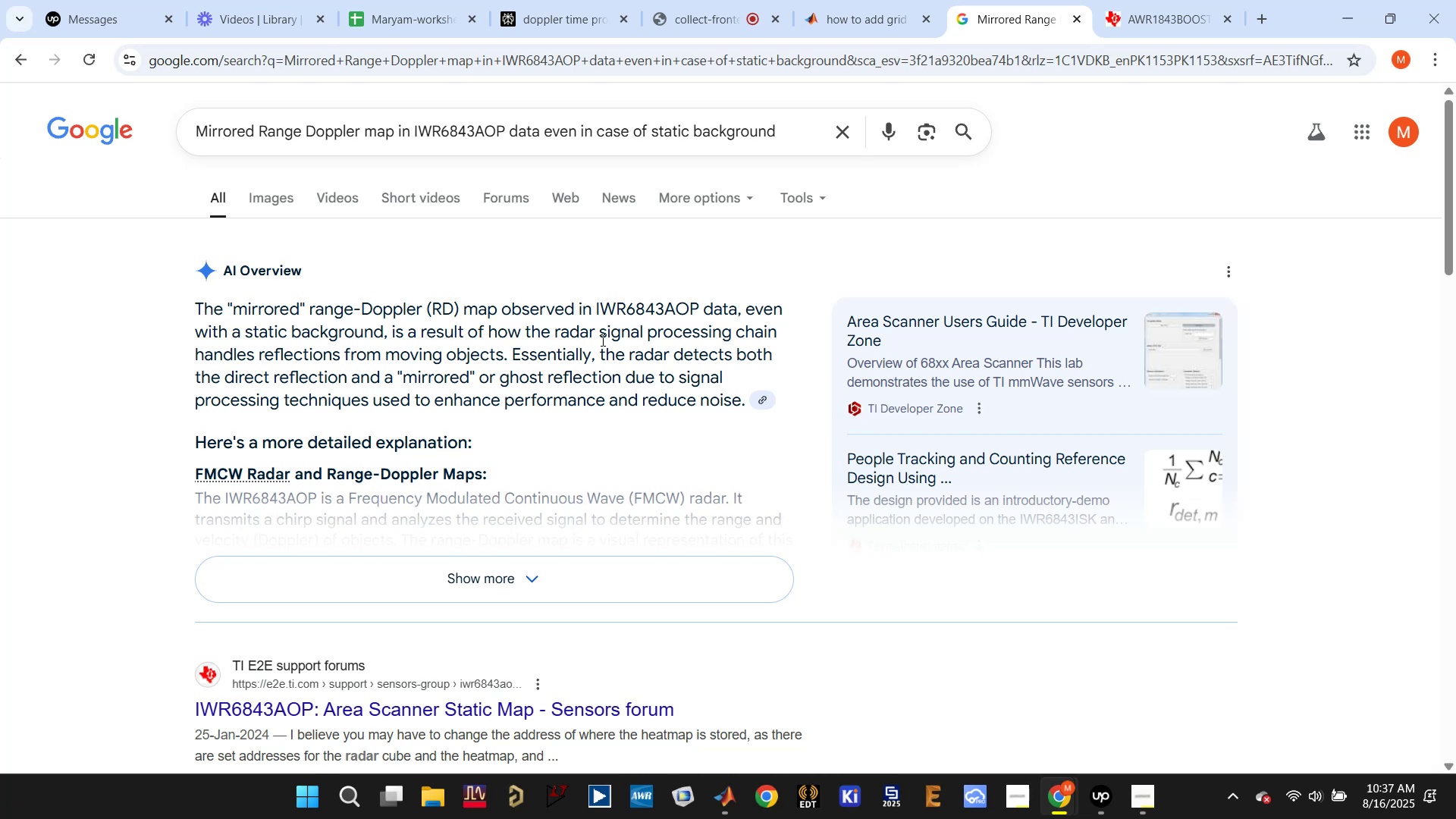 
scroll: coordinate [646, 310], scroll_direction: down, amount: 10.0
 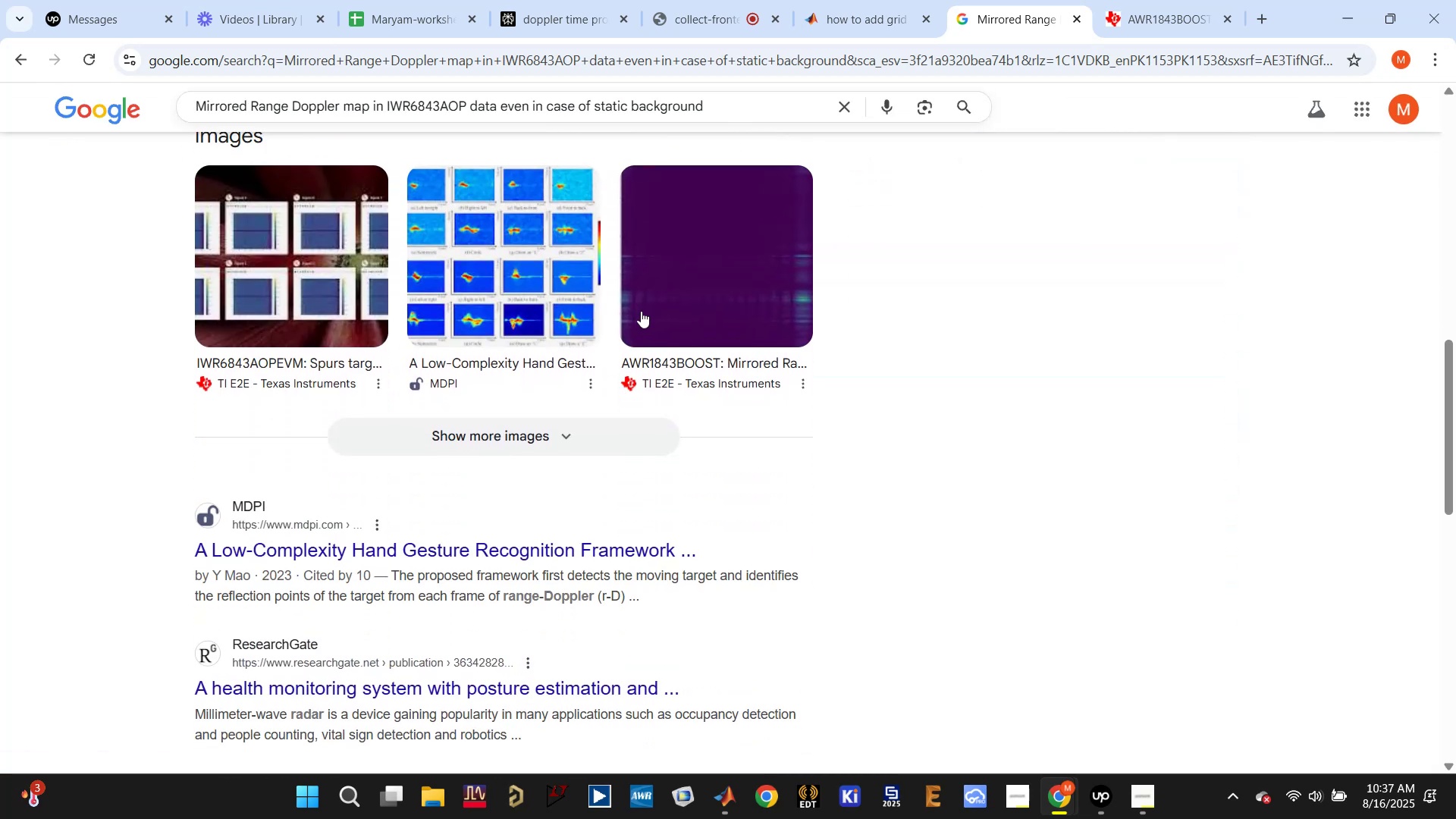 
right_click([531, 234])
 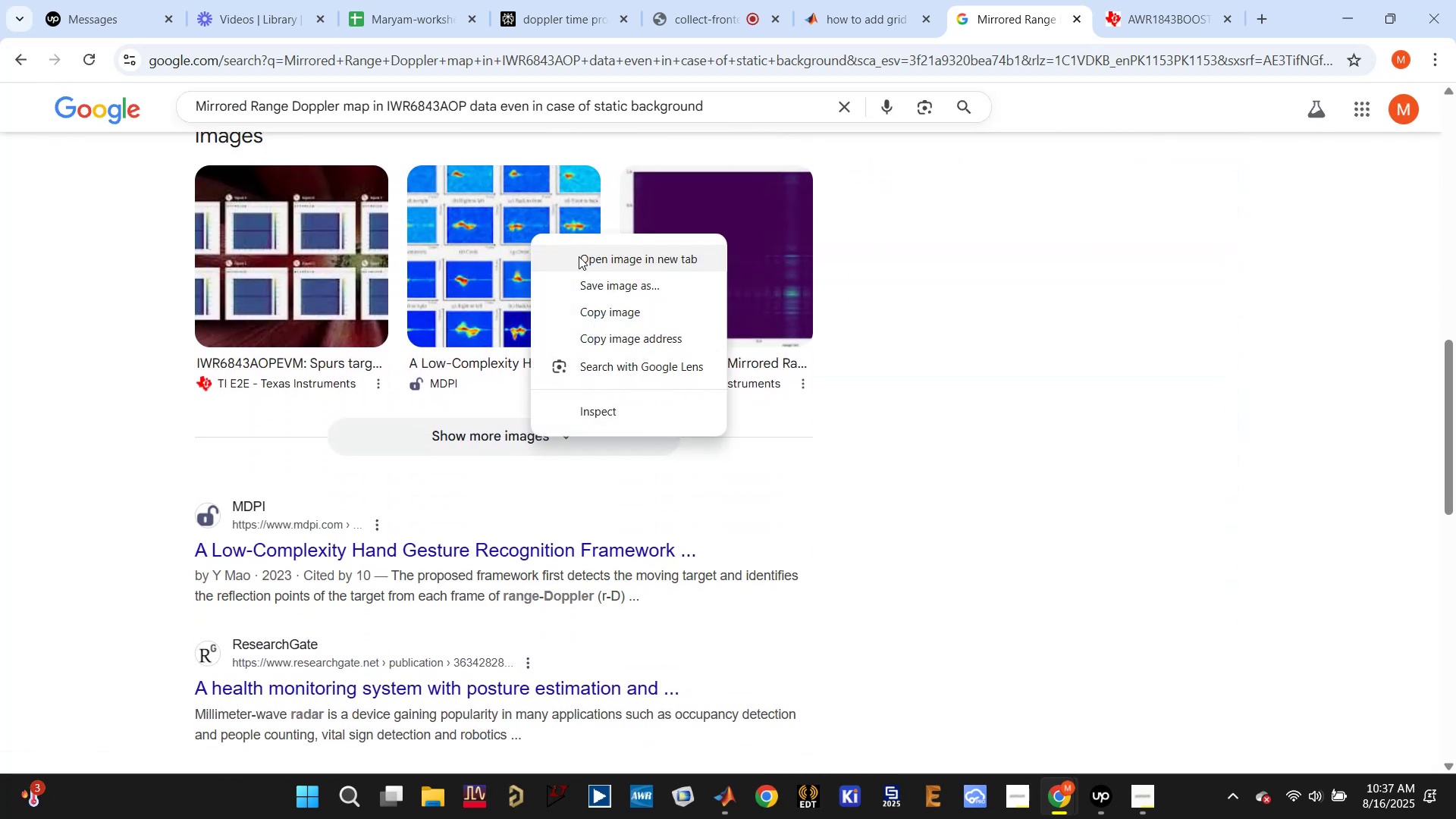 
left_click([583, 256])
 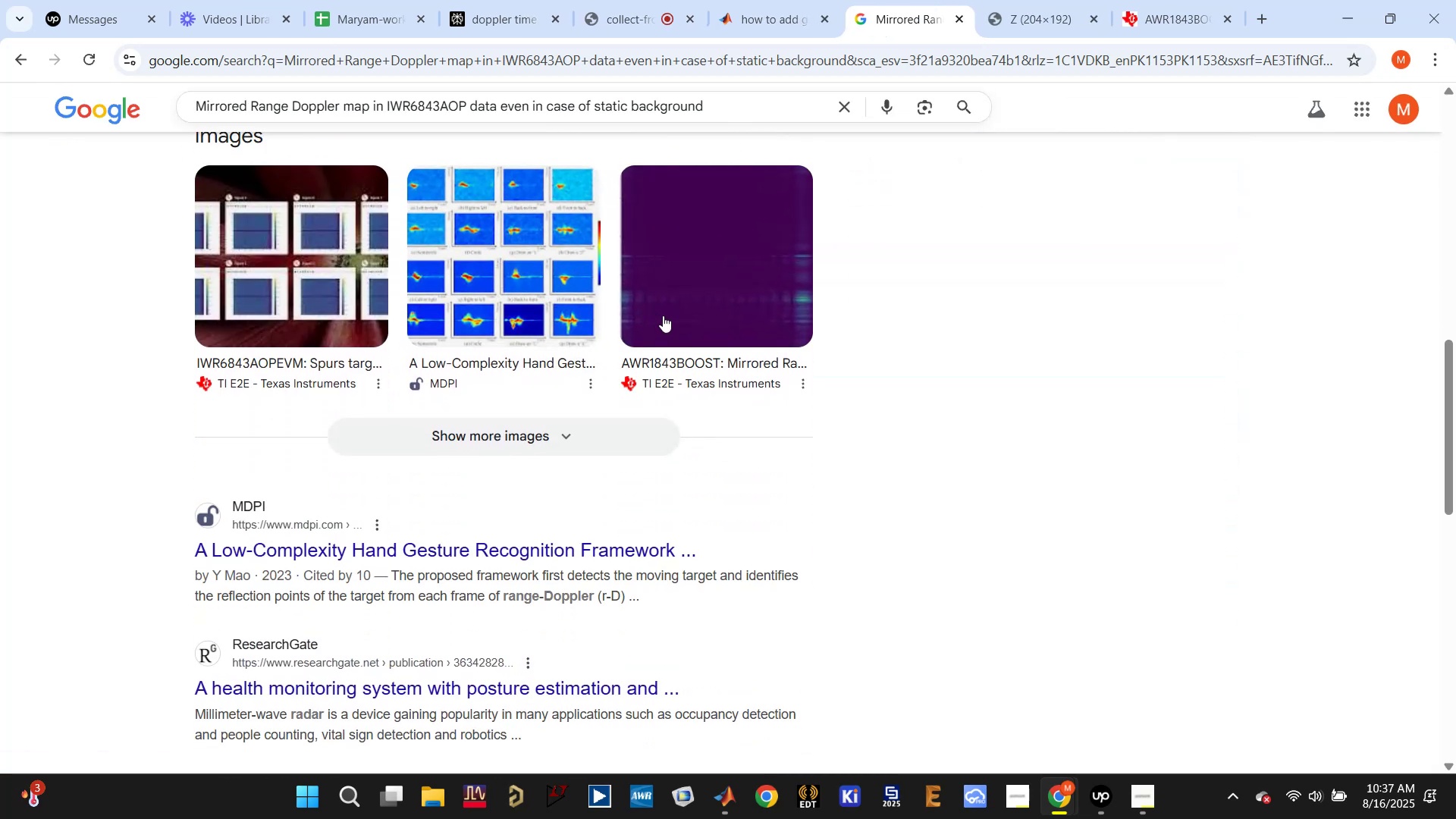 
scroll: coordinate [719, 317], scroll_direction: up, amount: 4.0
 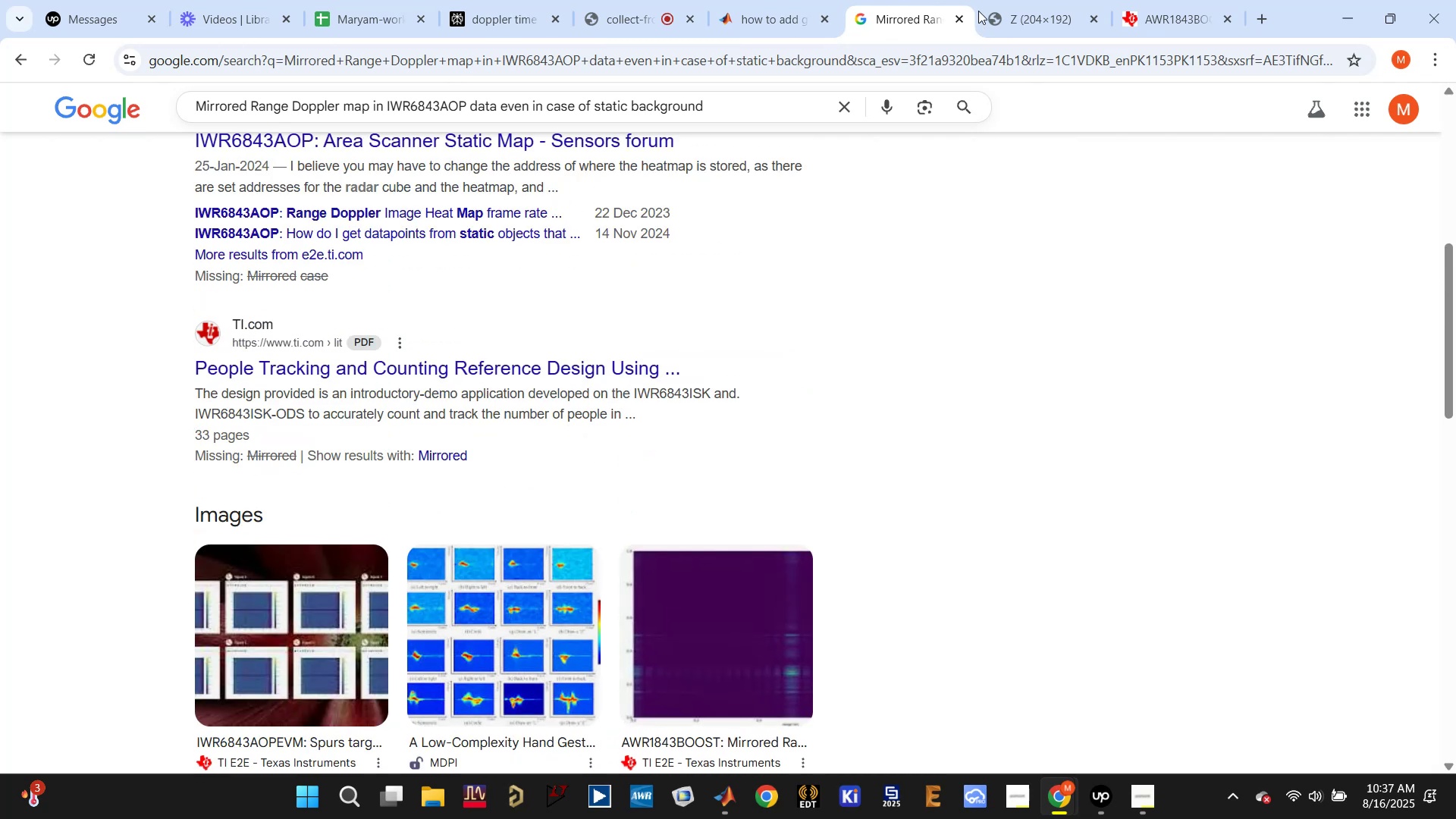 
left_click([1037, 12])
 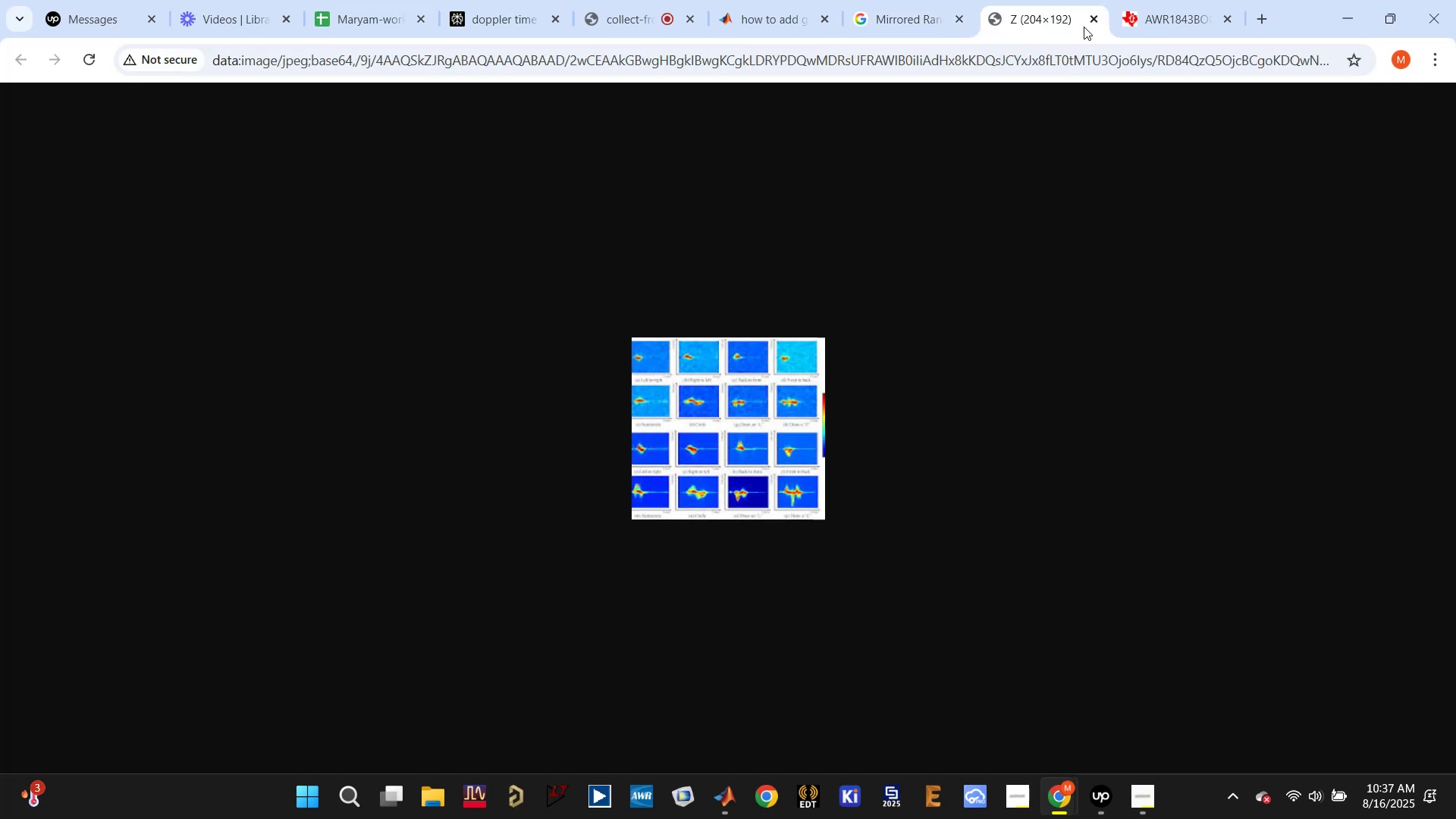 
left_click([1093, 23])
 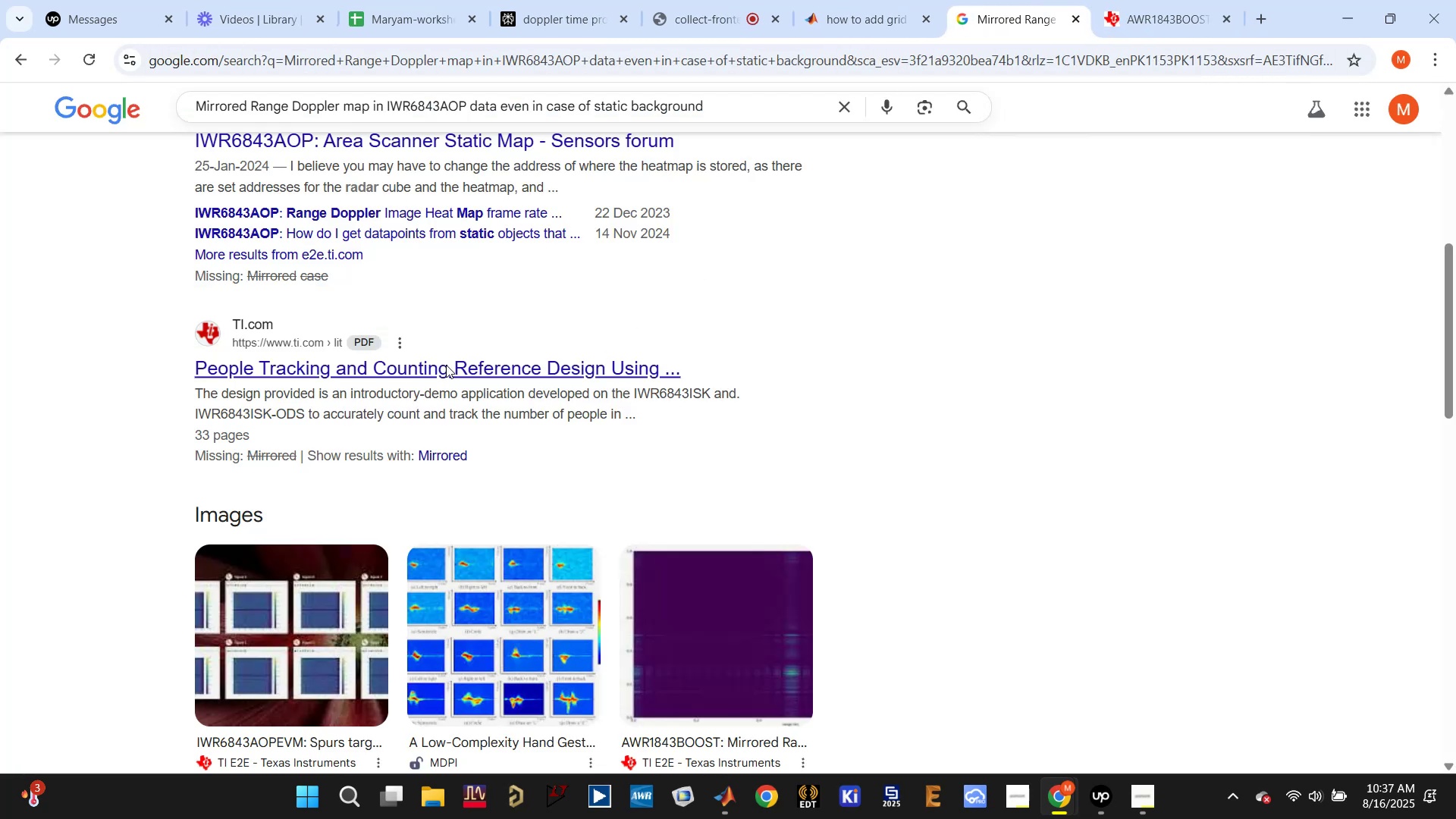 
scroll: coordinate [452, 383], scroll_direction: up, amount: 2.0
 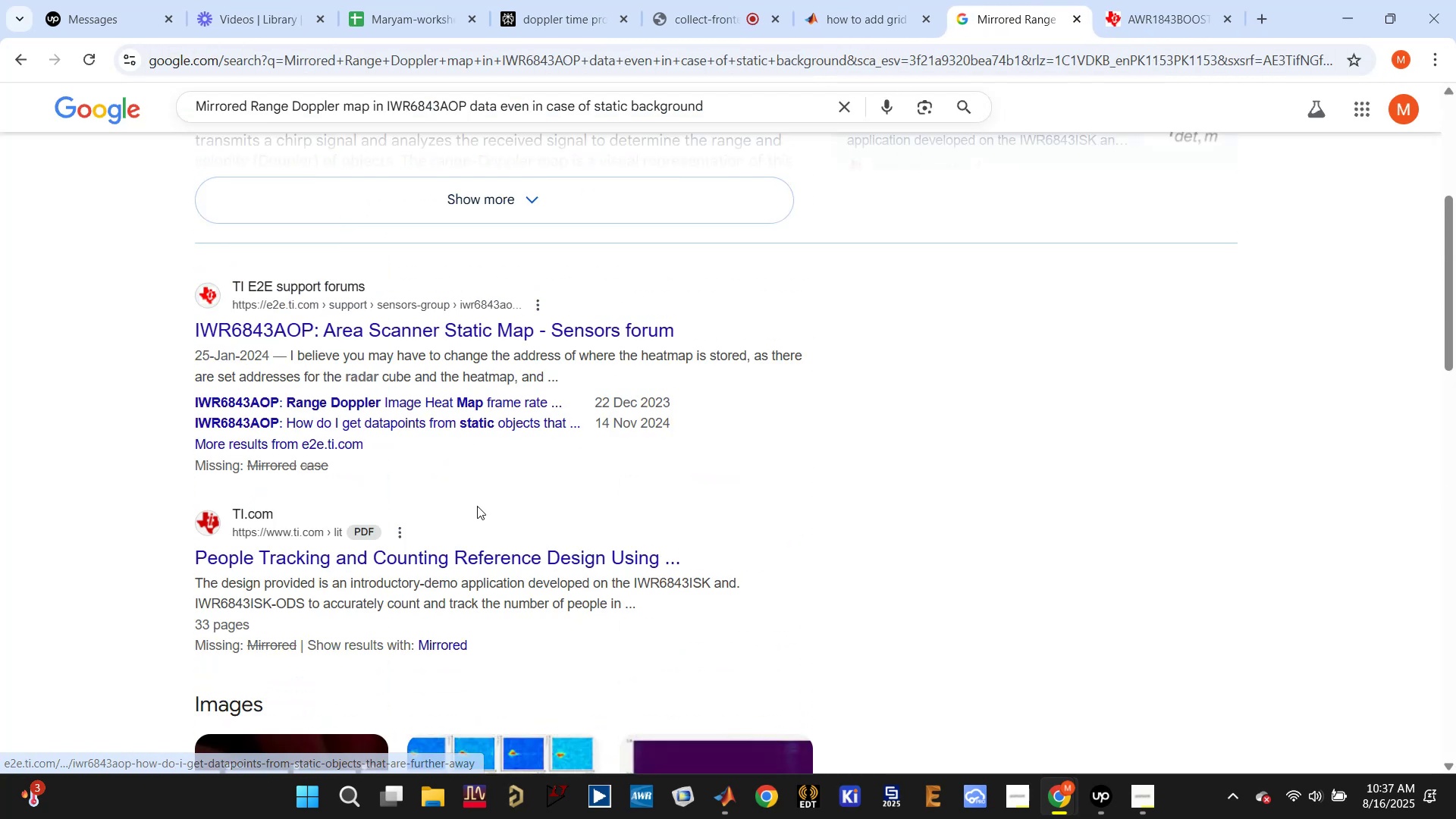 
scroll: coordinate [491, 561], scroll_direction: down, amount: 3.0
 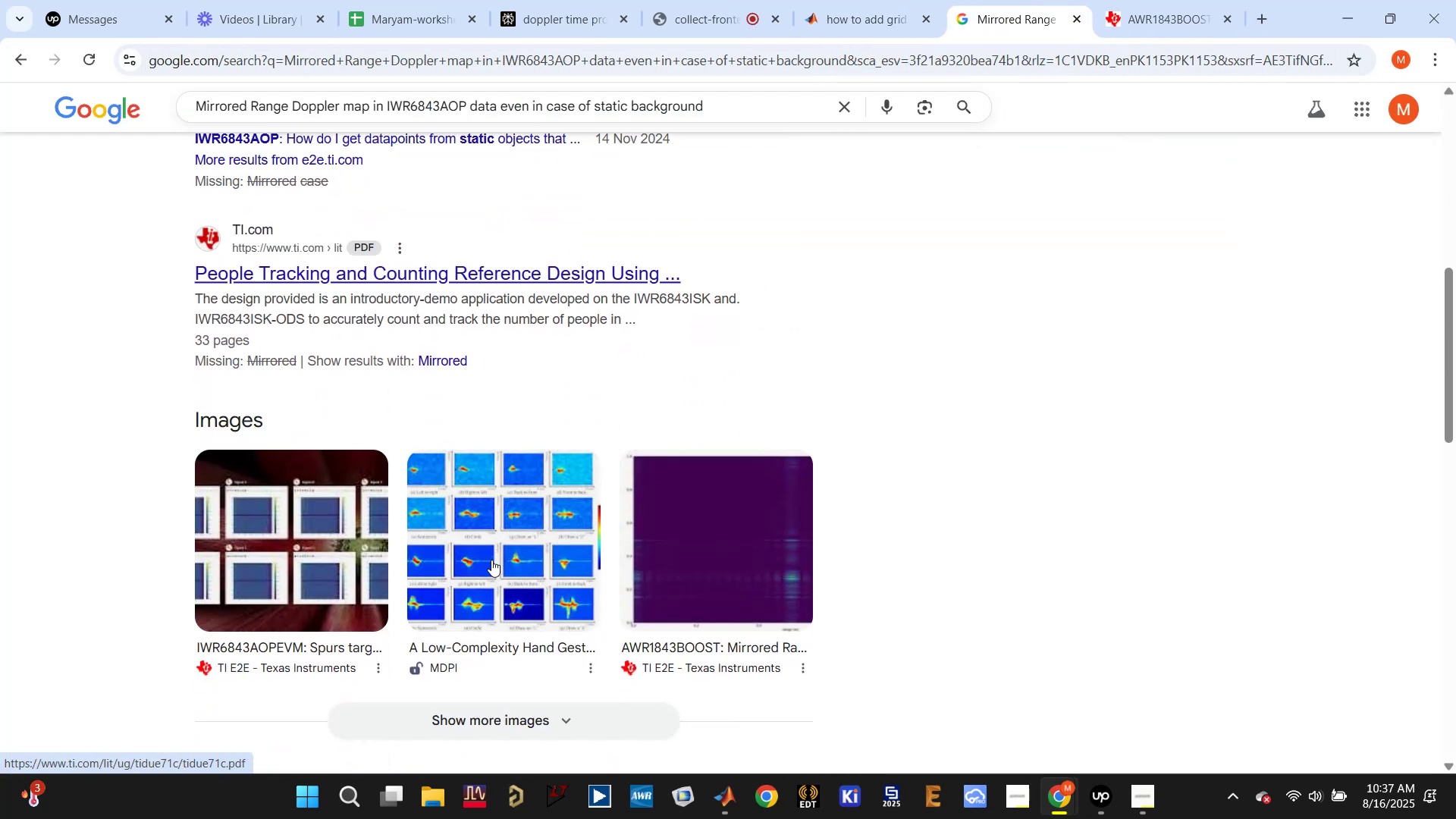 
left_click([491, 557])
 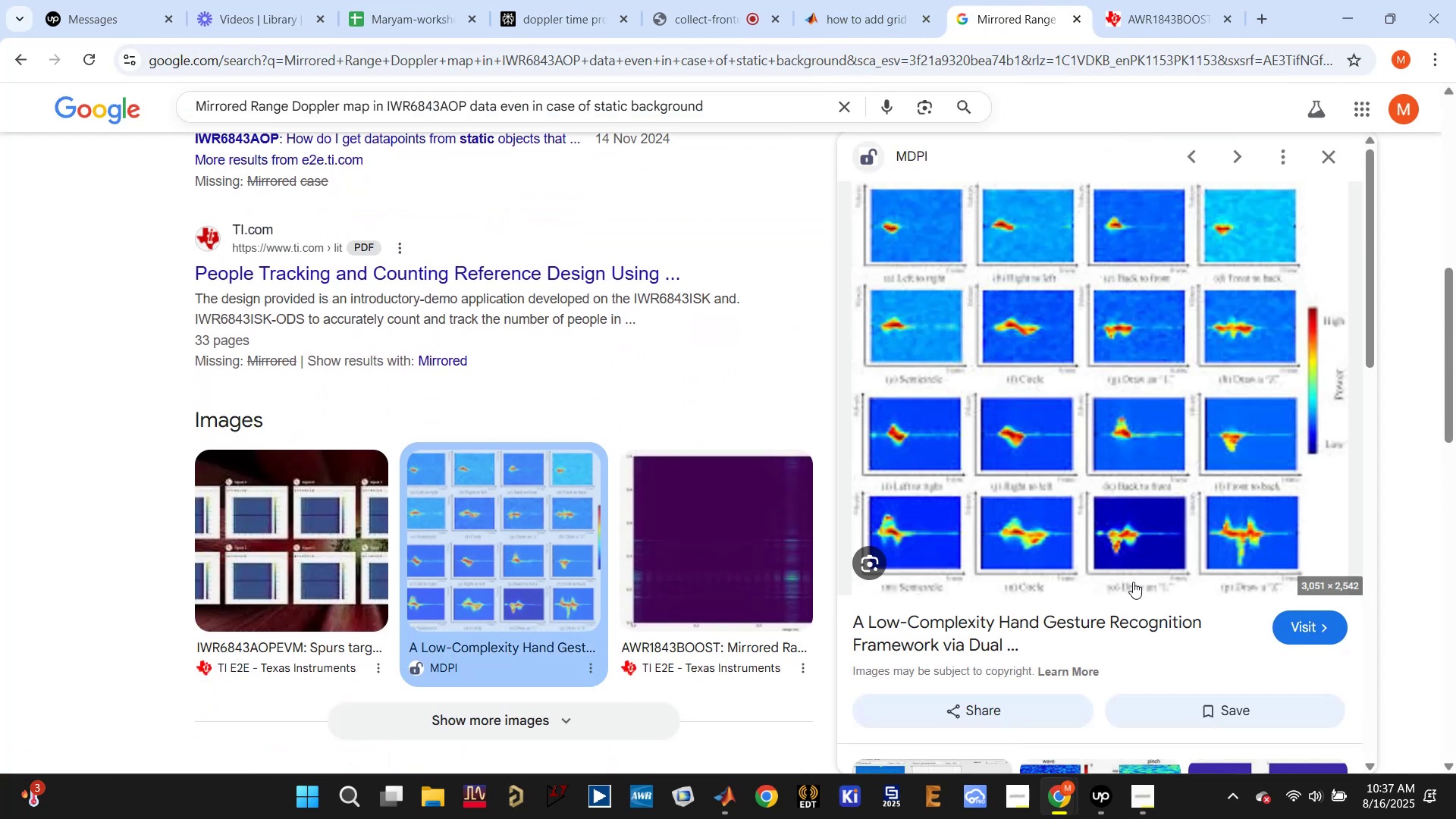 
left_click([1094, 629])
 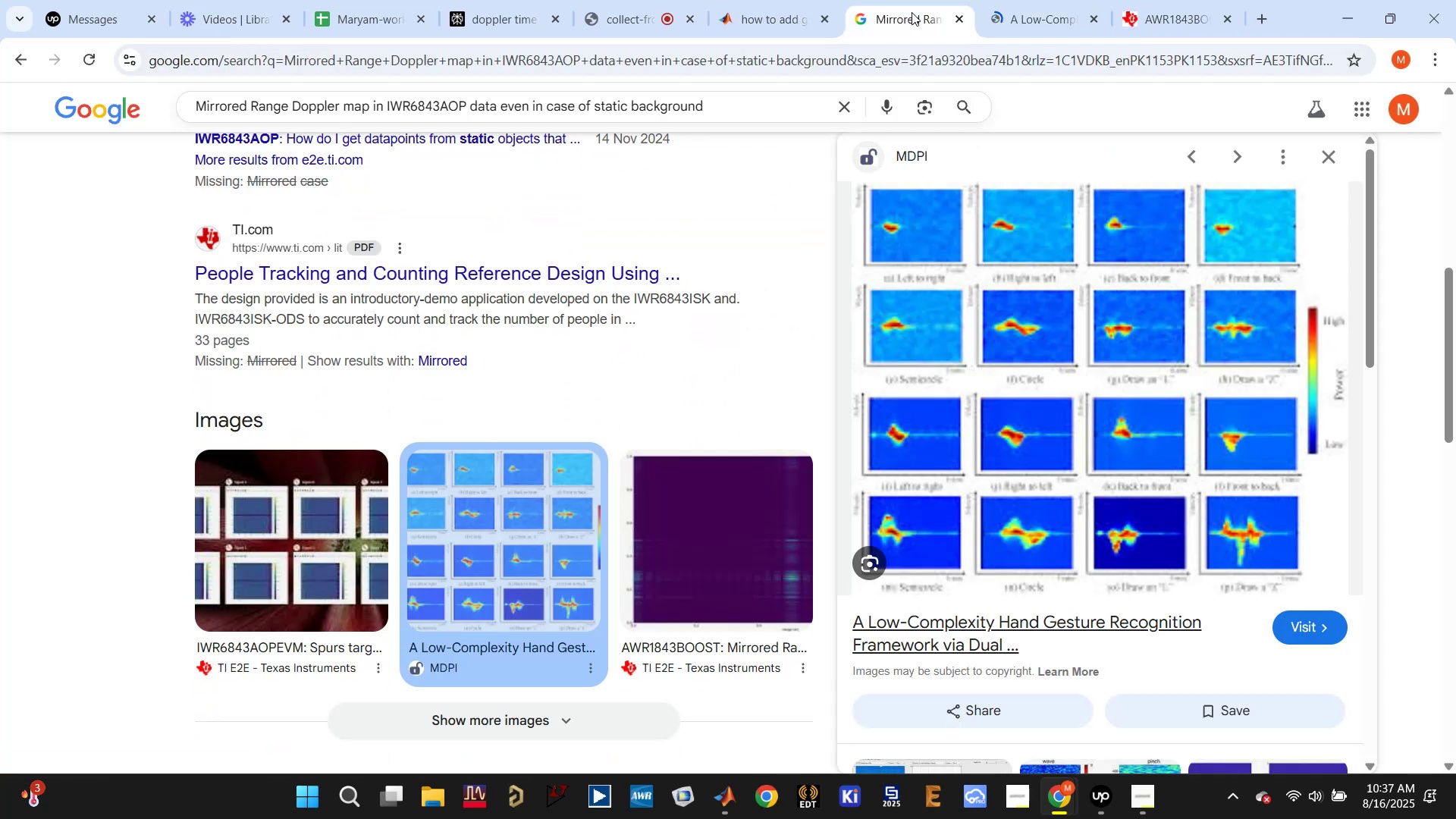 
double_click([767, 0])
 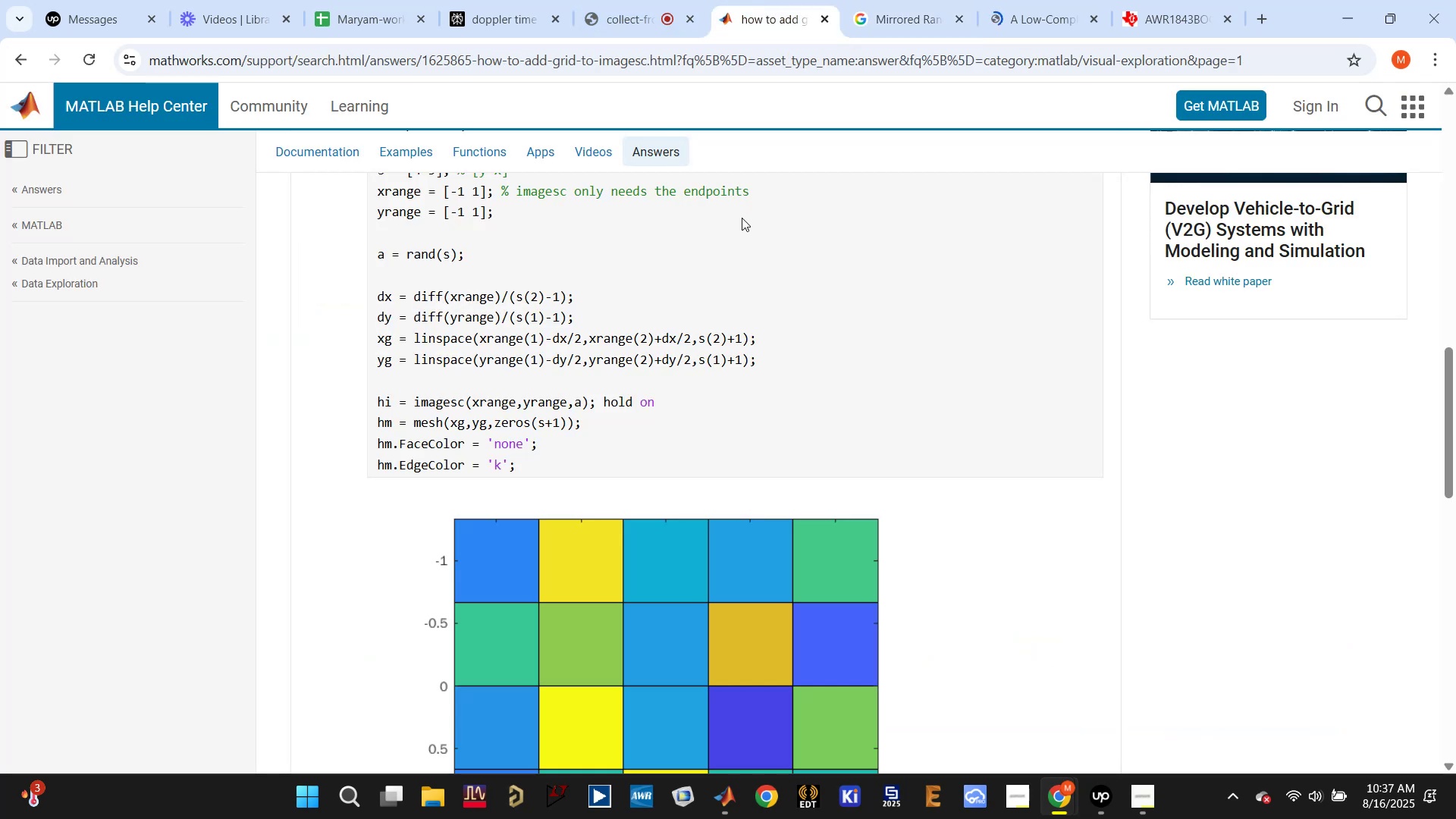 
left_click([1037, 4])
 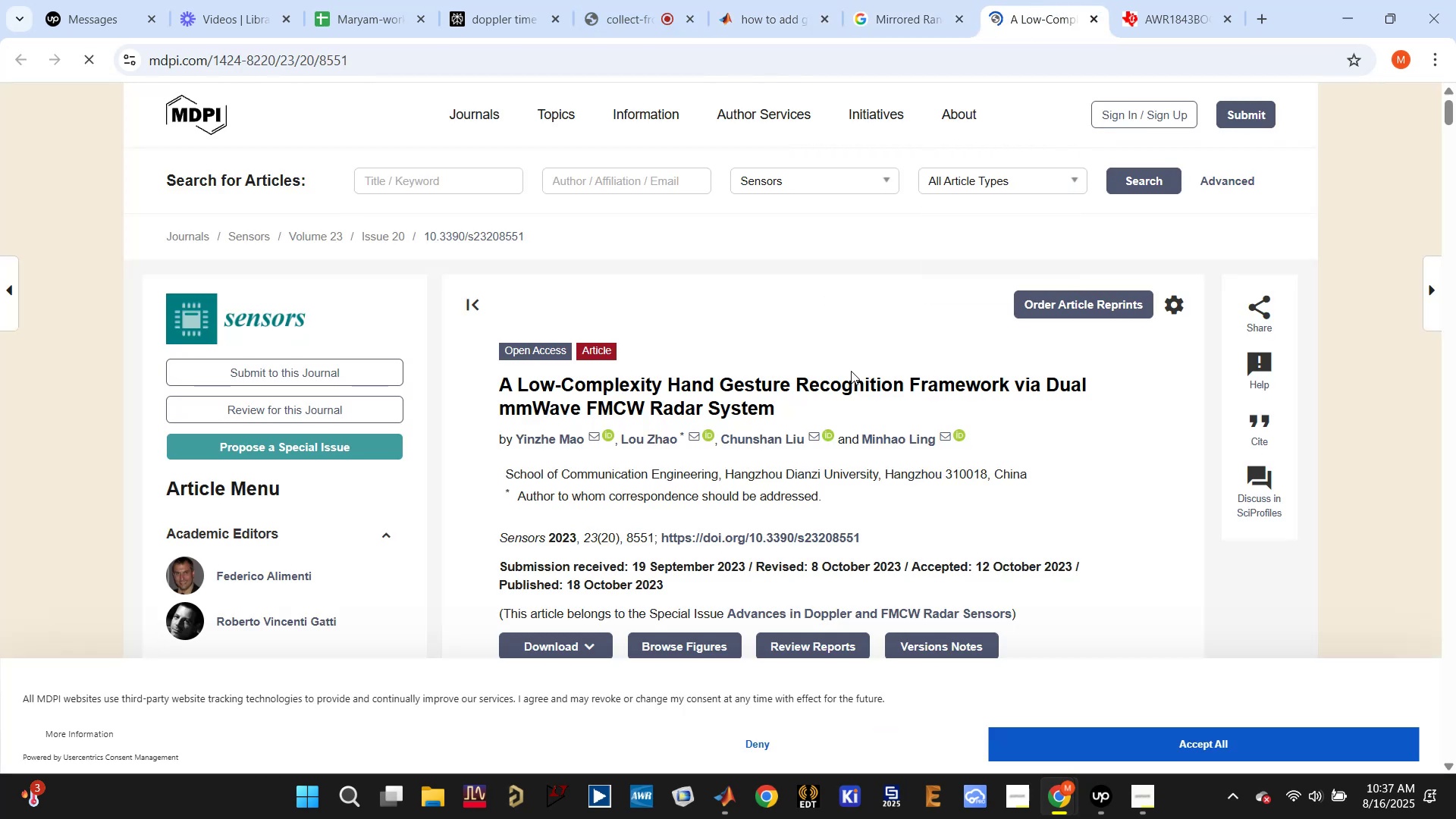 
scroll: coordinate [849, 393], scroll_direction: down, amount: 51.0
 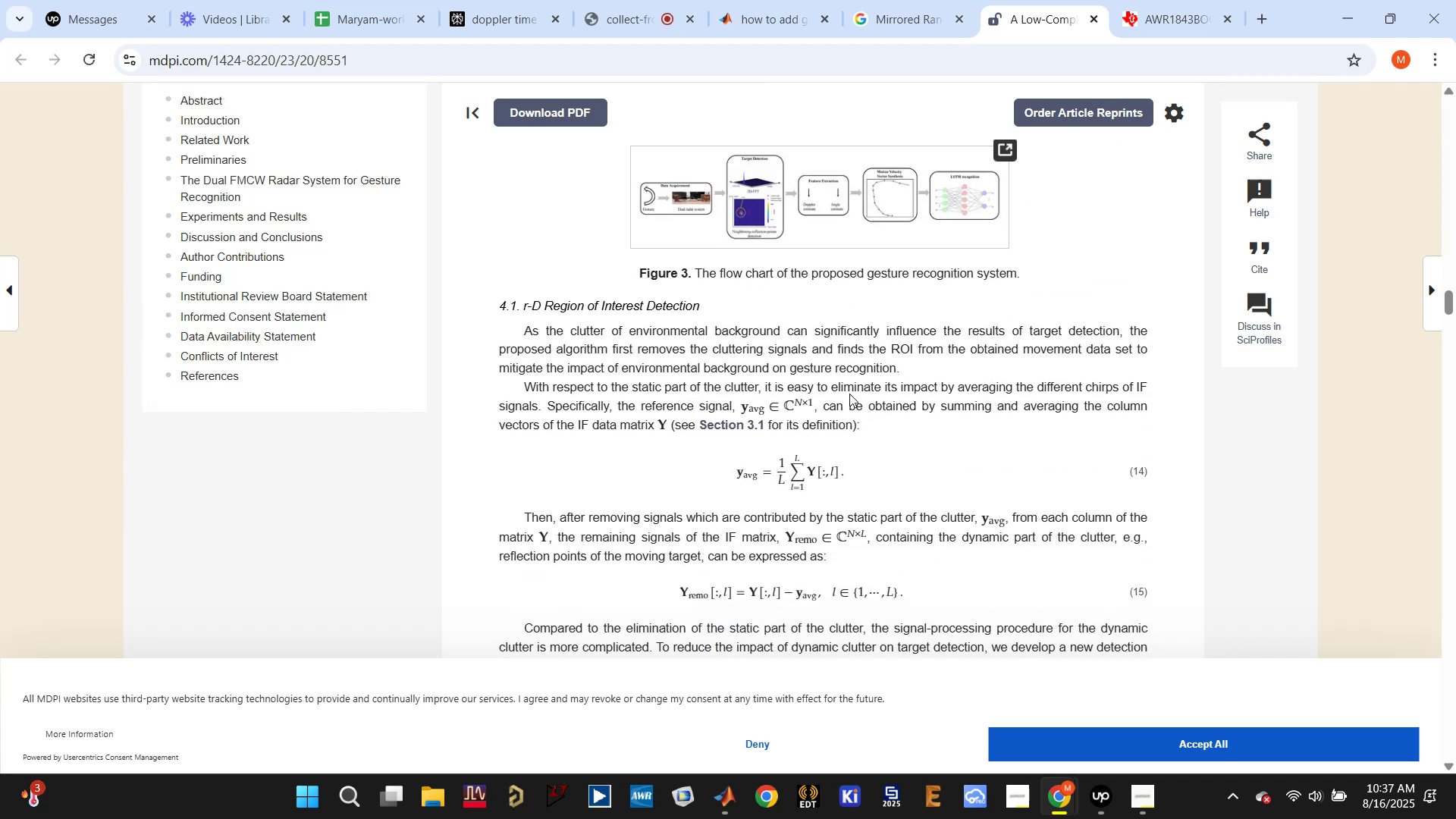 
scroll: coordinate [849, 394], scroll_direction: down, amount: 11.0
 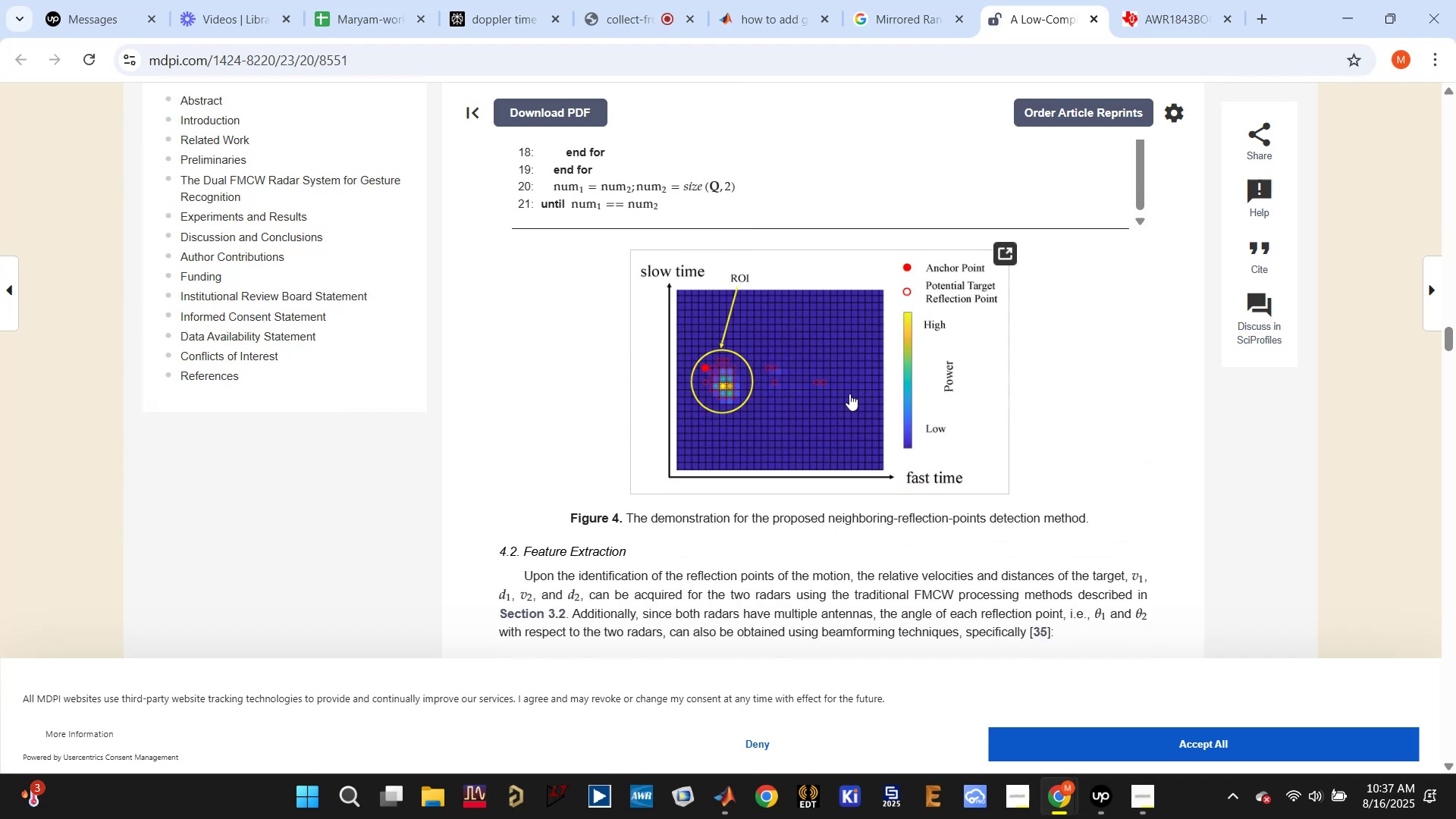 
scroll: coordinate [849, 394], scroll_direction: none, amount: 0.0
 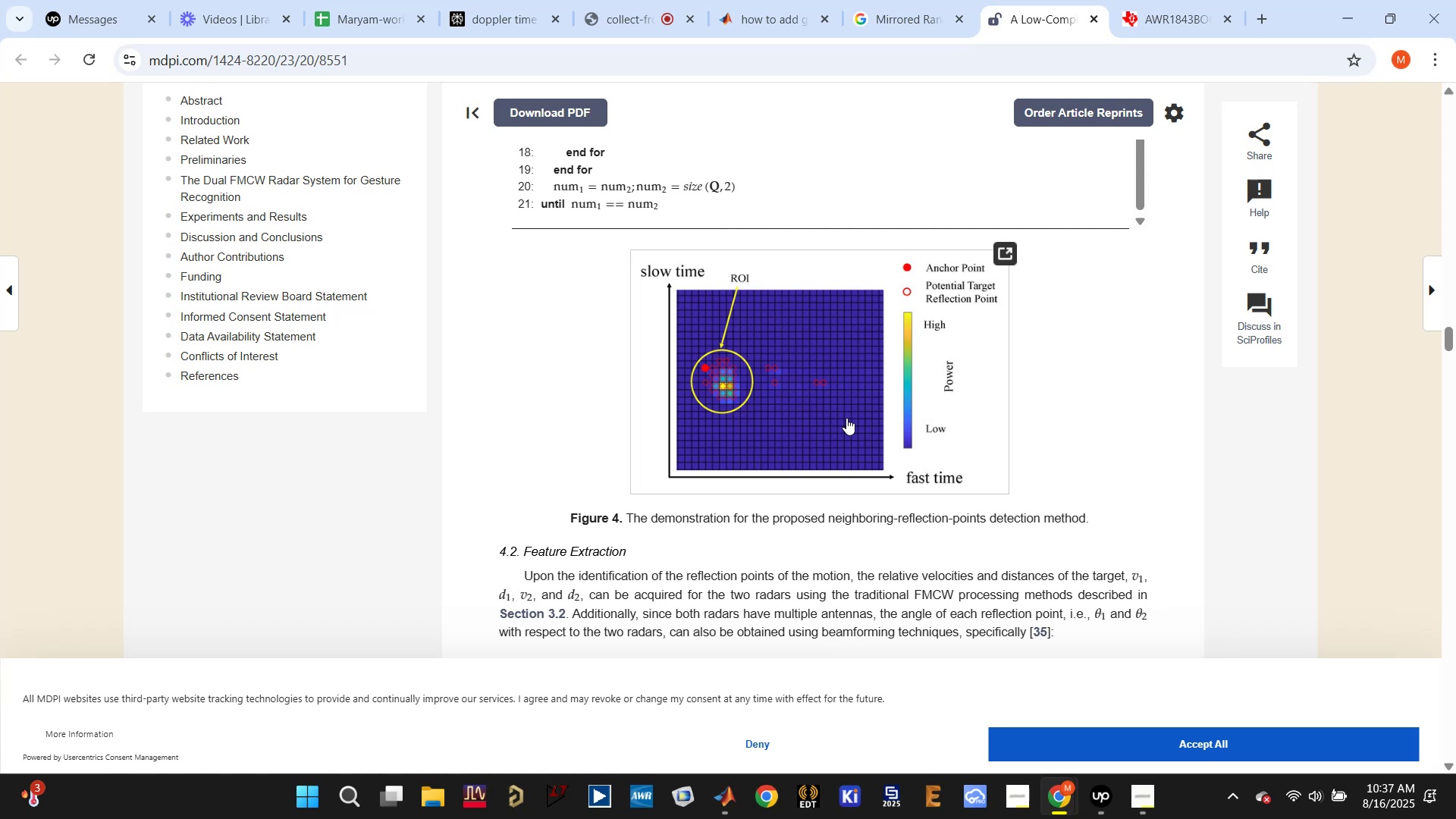 
scroll: coordinate [828, 410], scroll_direction: down, amount: 27.0
 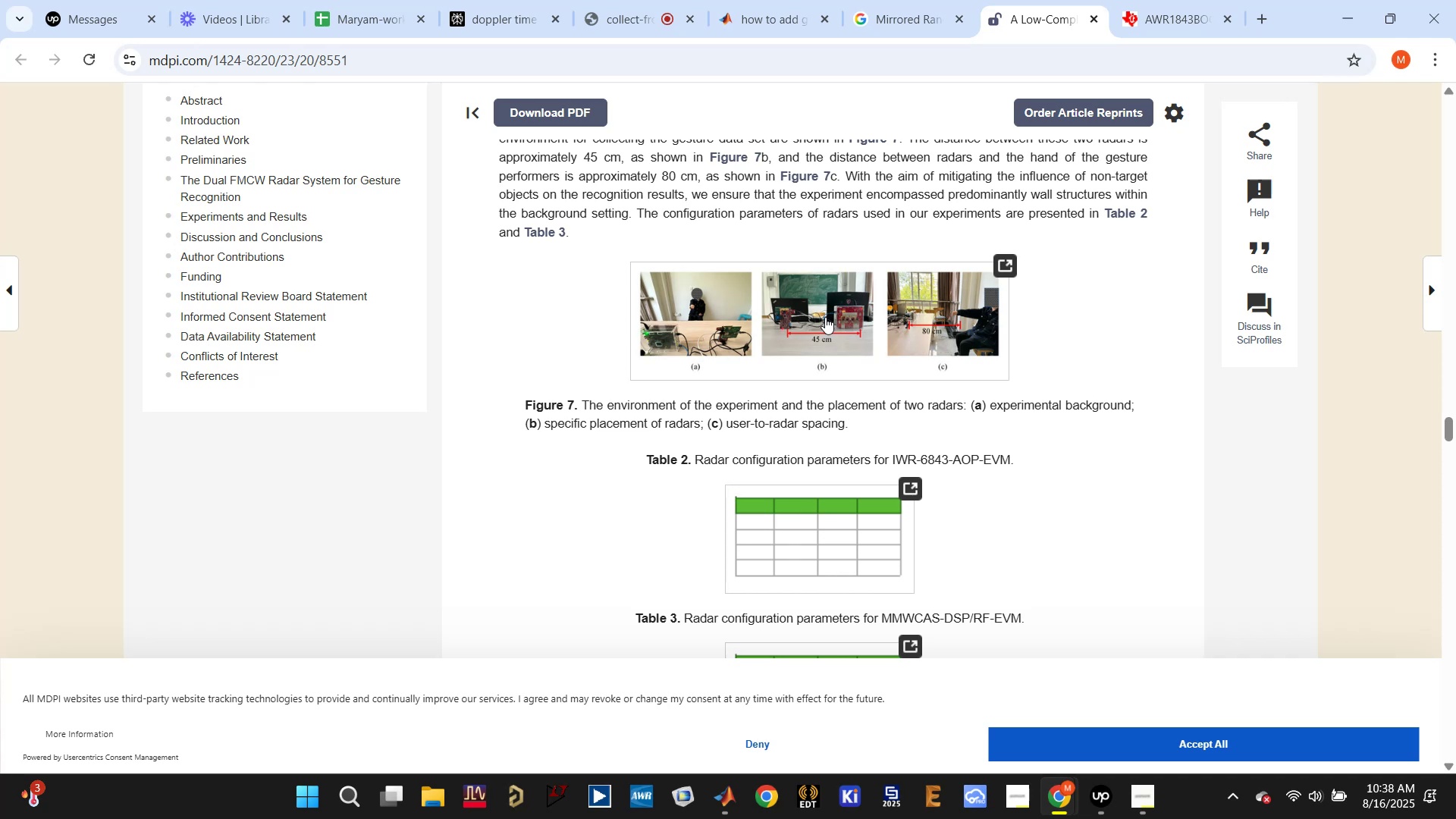 
wait(5.64)
 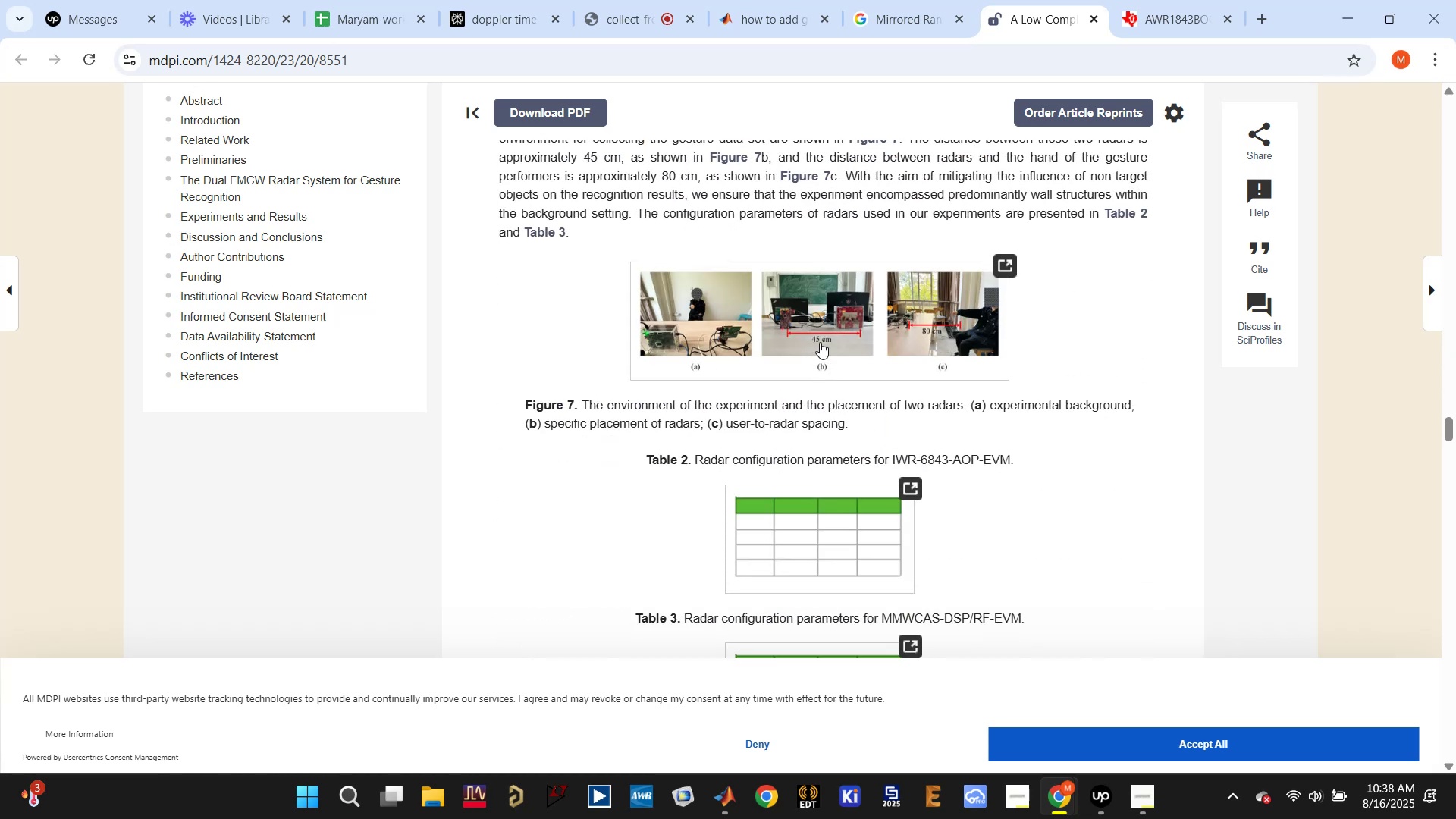 
left_click([701, 294])
 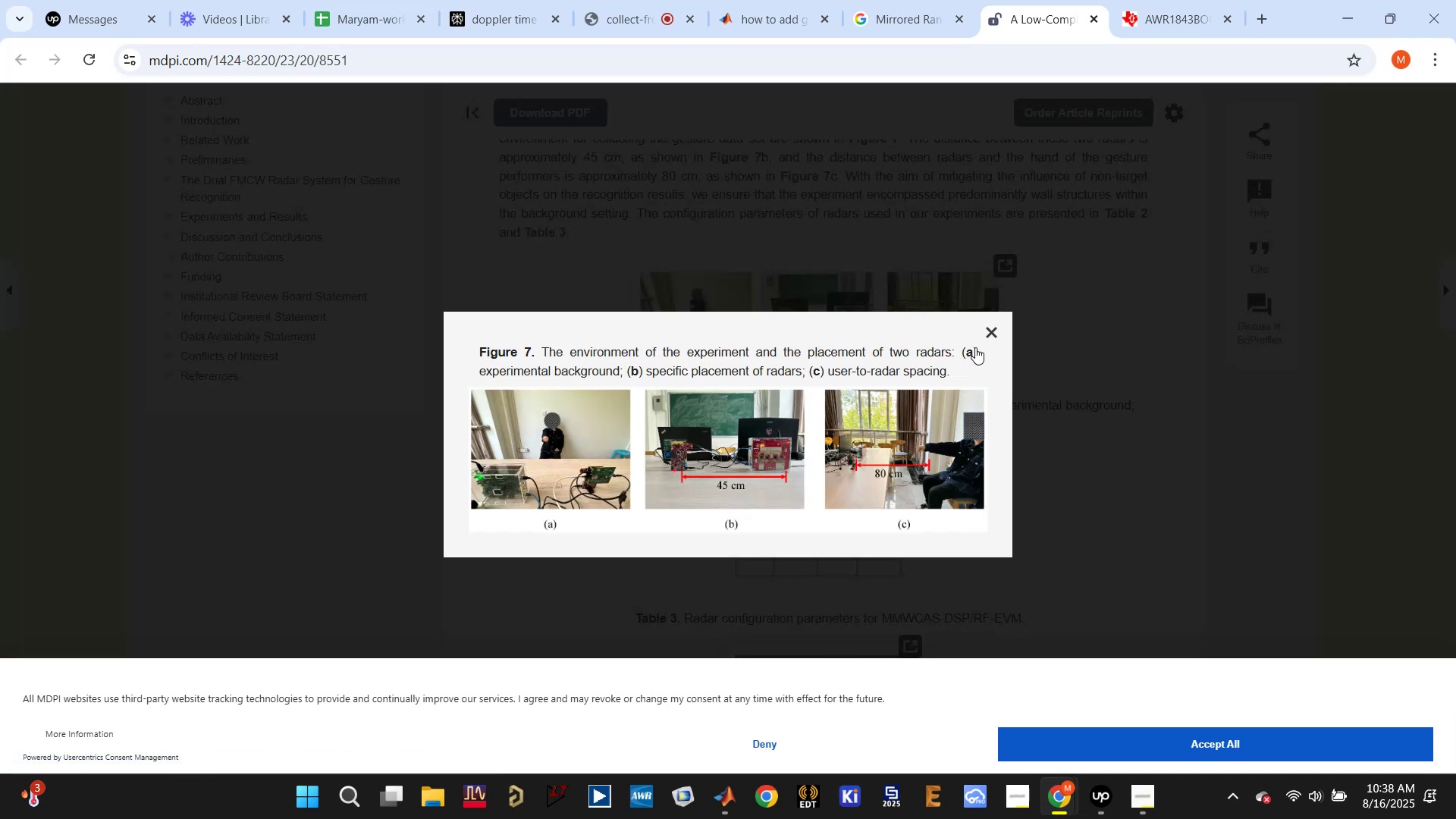 
wait(5.4)
 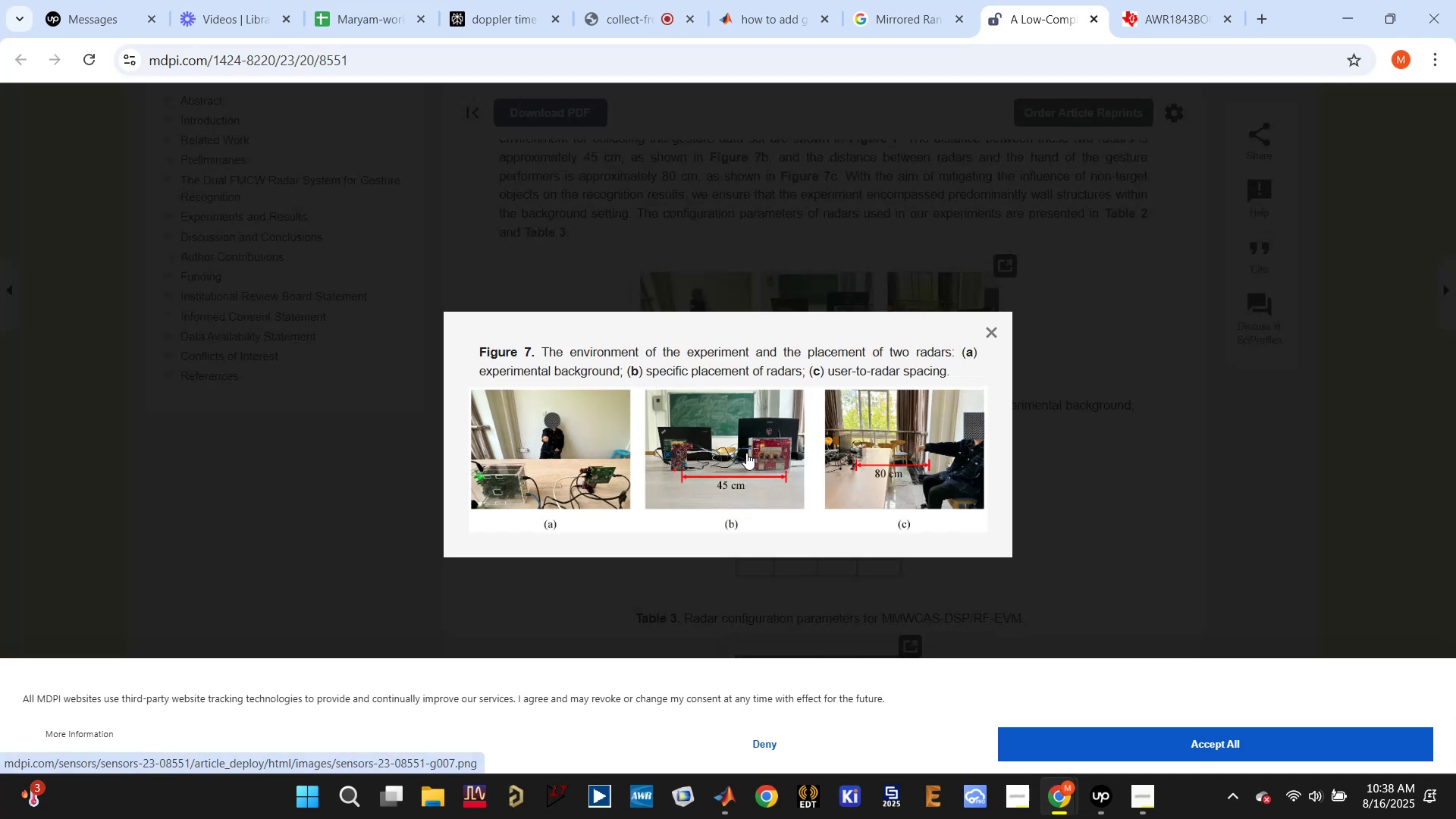 
left_click([995, 331])
 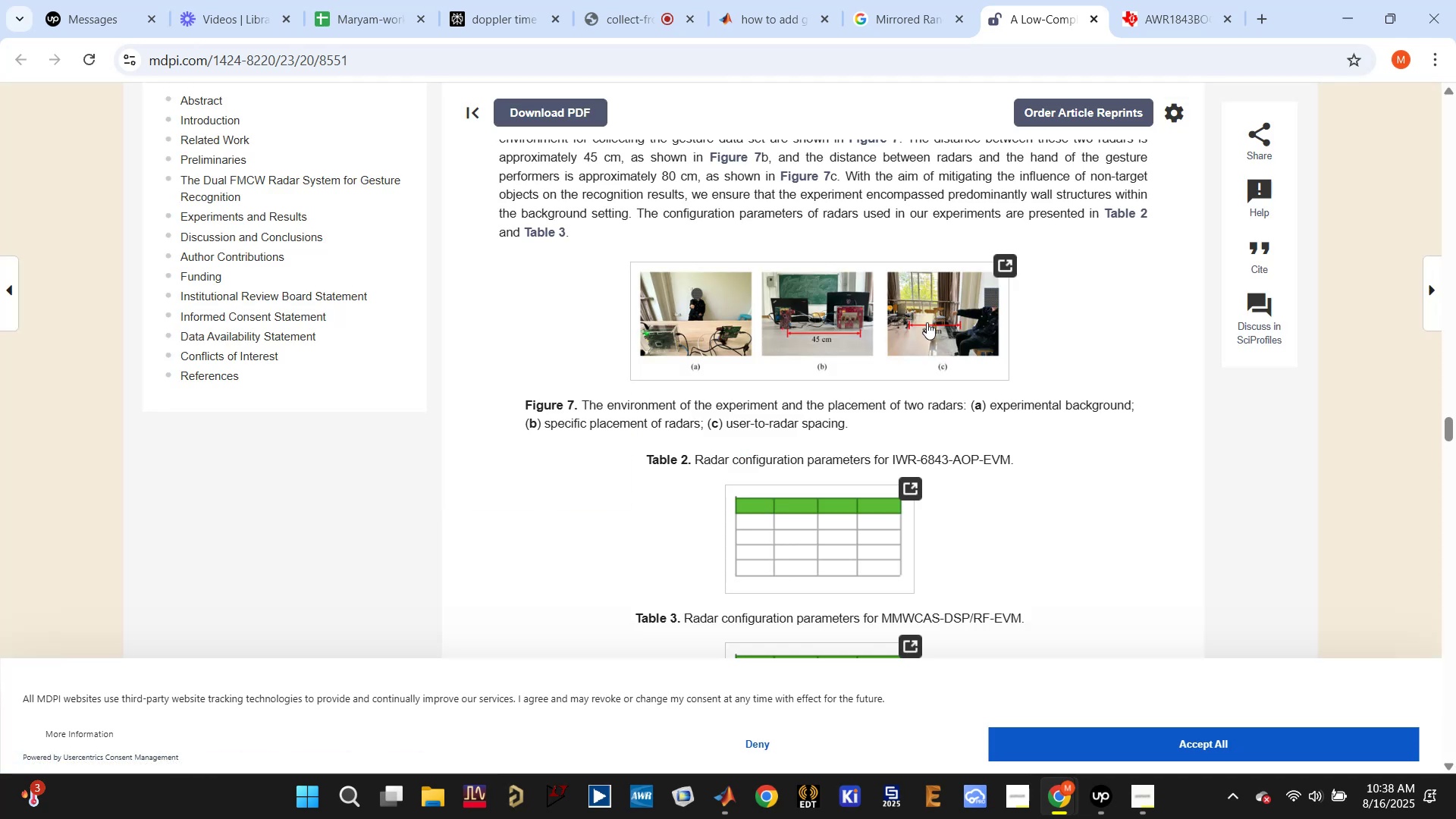 
scroll: coordinate [888, 340], scroll_direction: down, amount: 37.0
 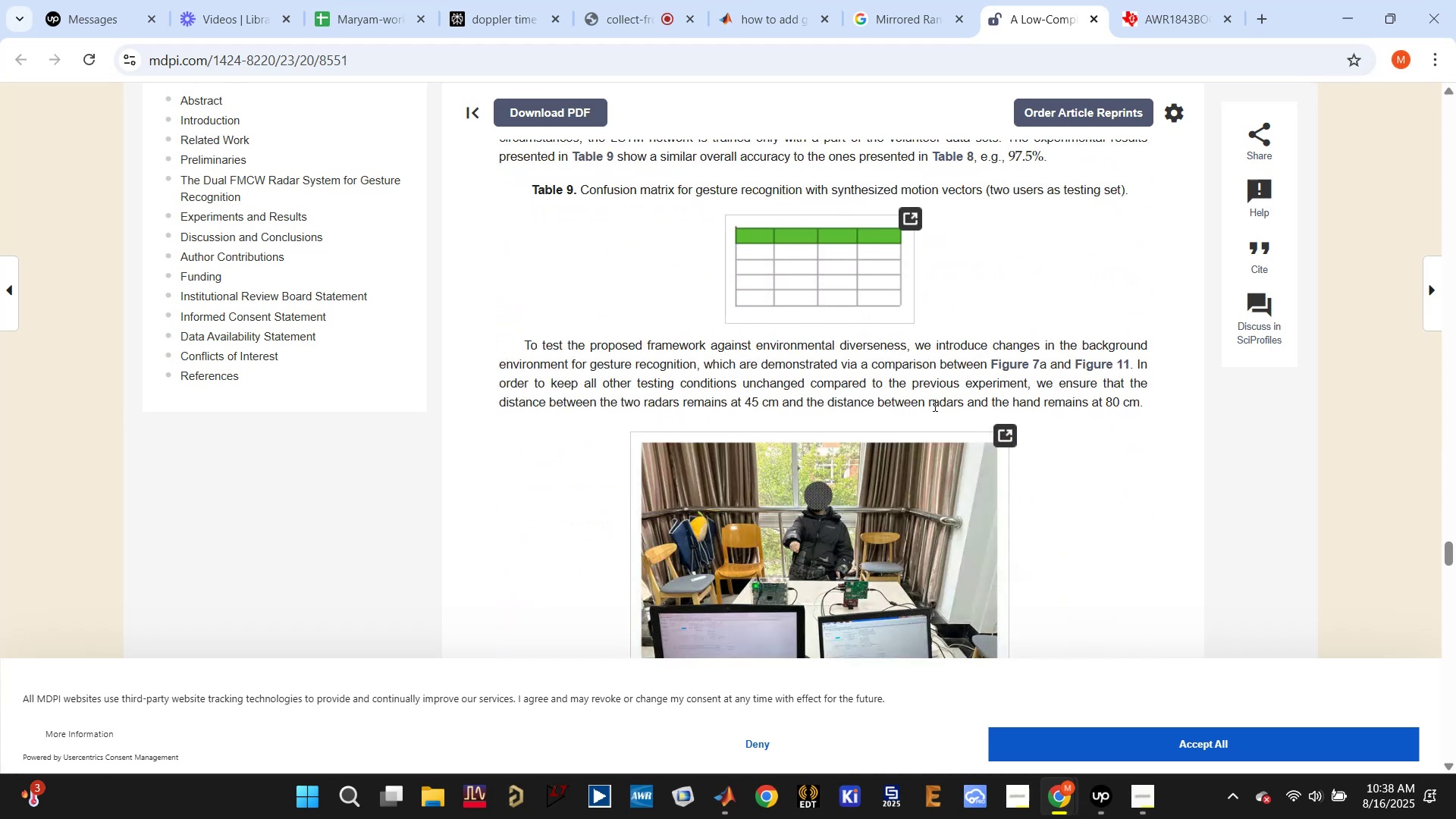 
scroll: coordinate [892, 366], scroll_direction: down, amount: 12.0
 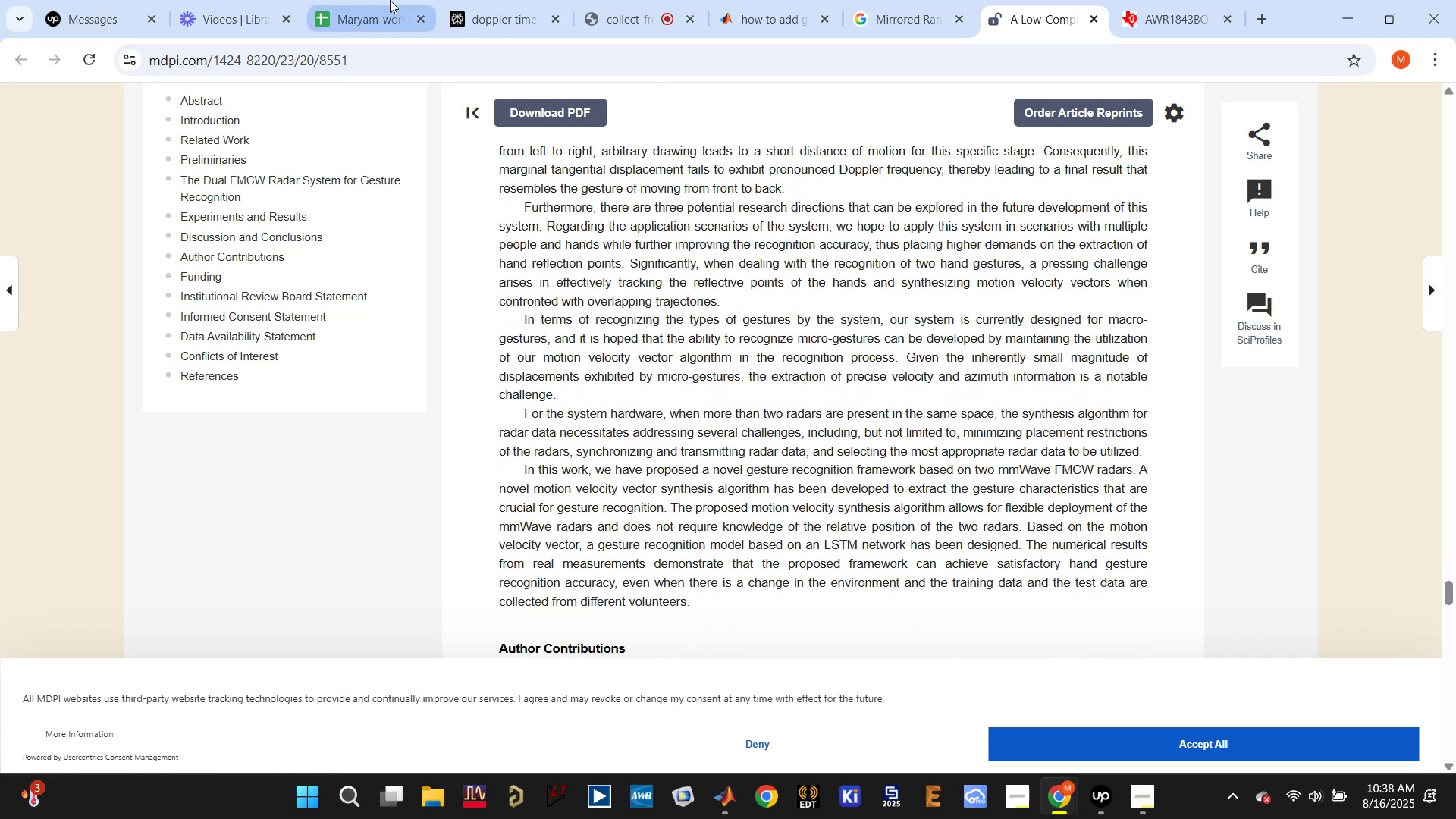 
left_click([485, 0])
 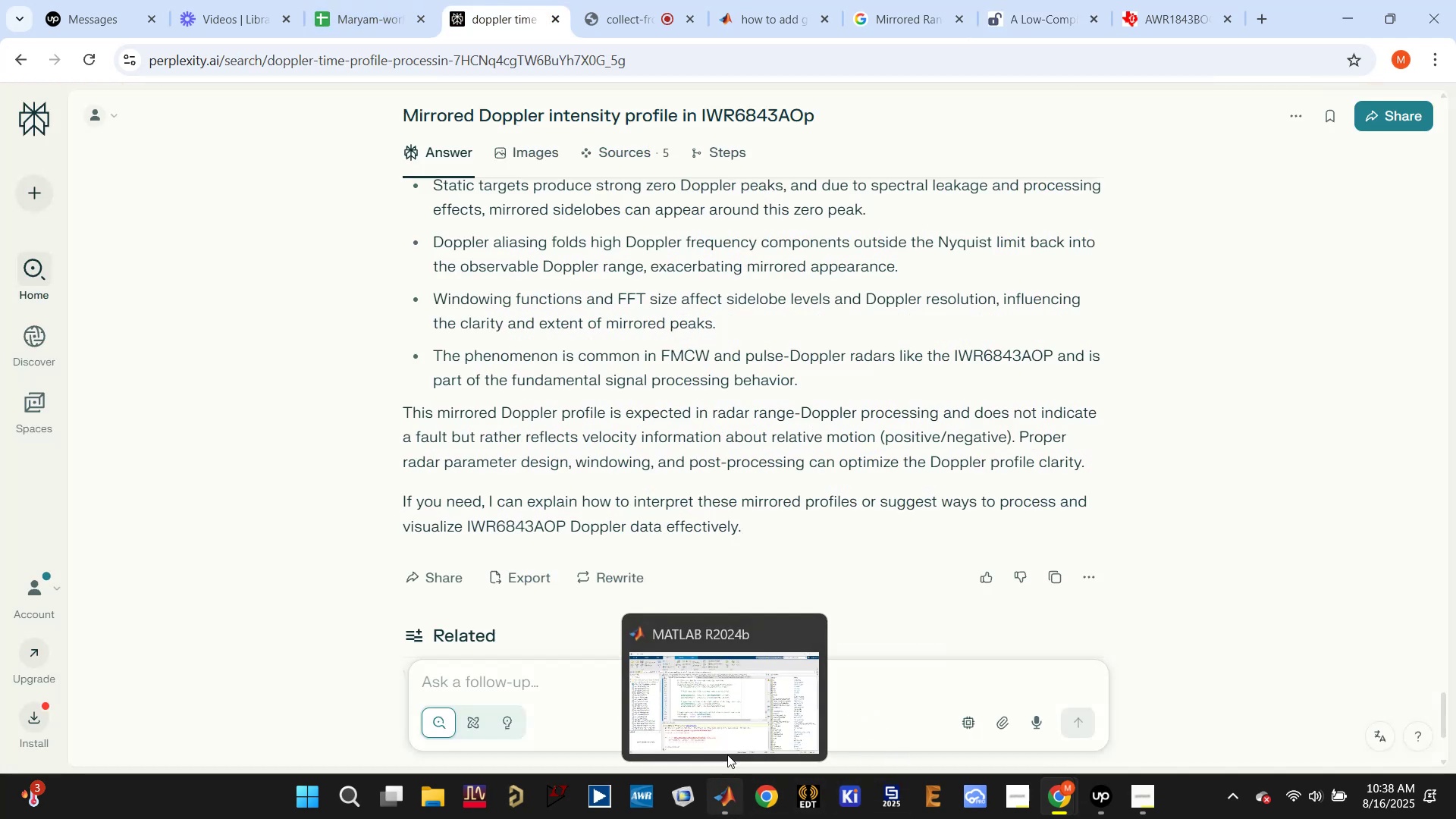 
left_click([509, 733])
 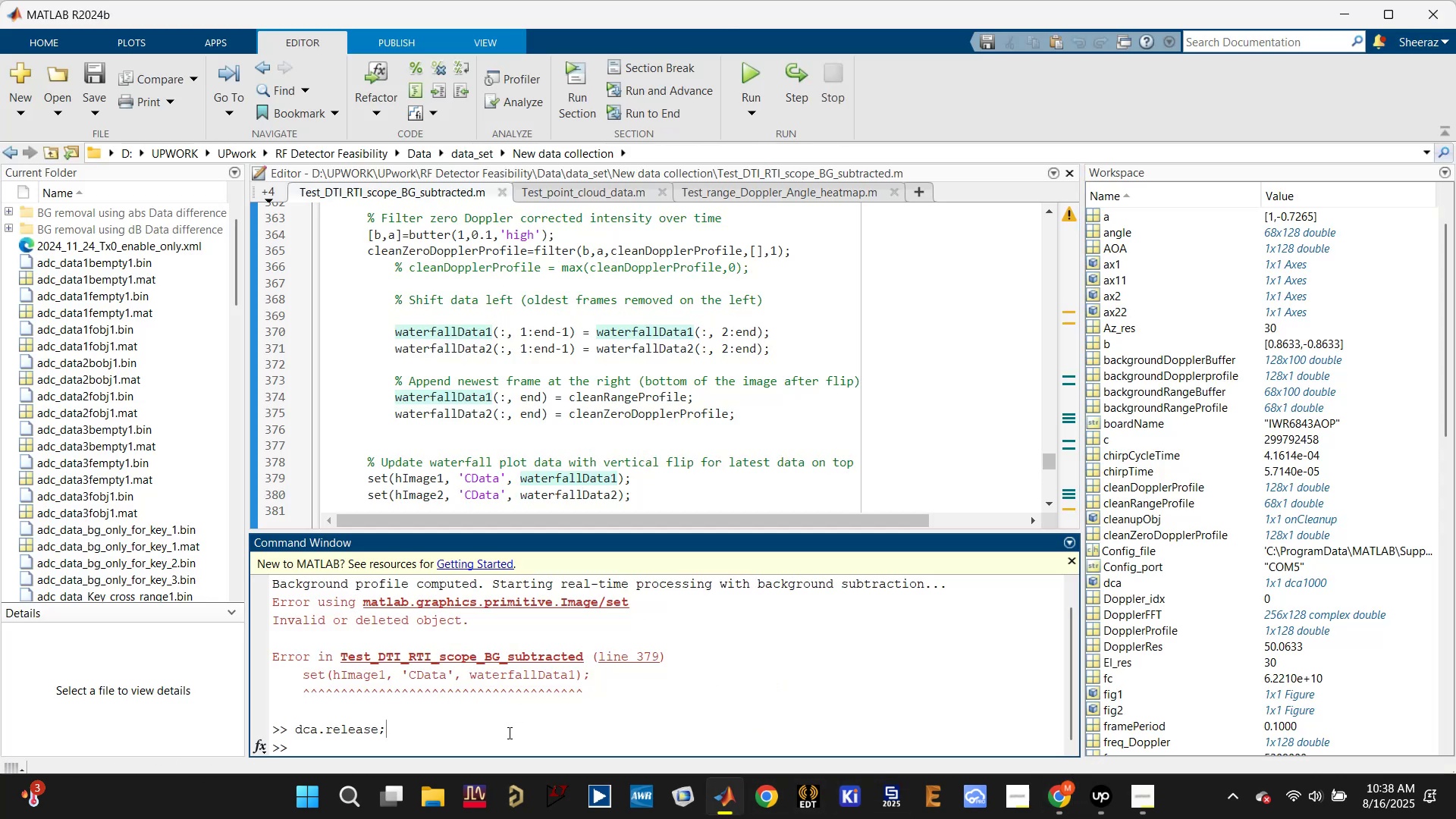 
type(clc)
 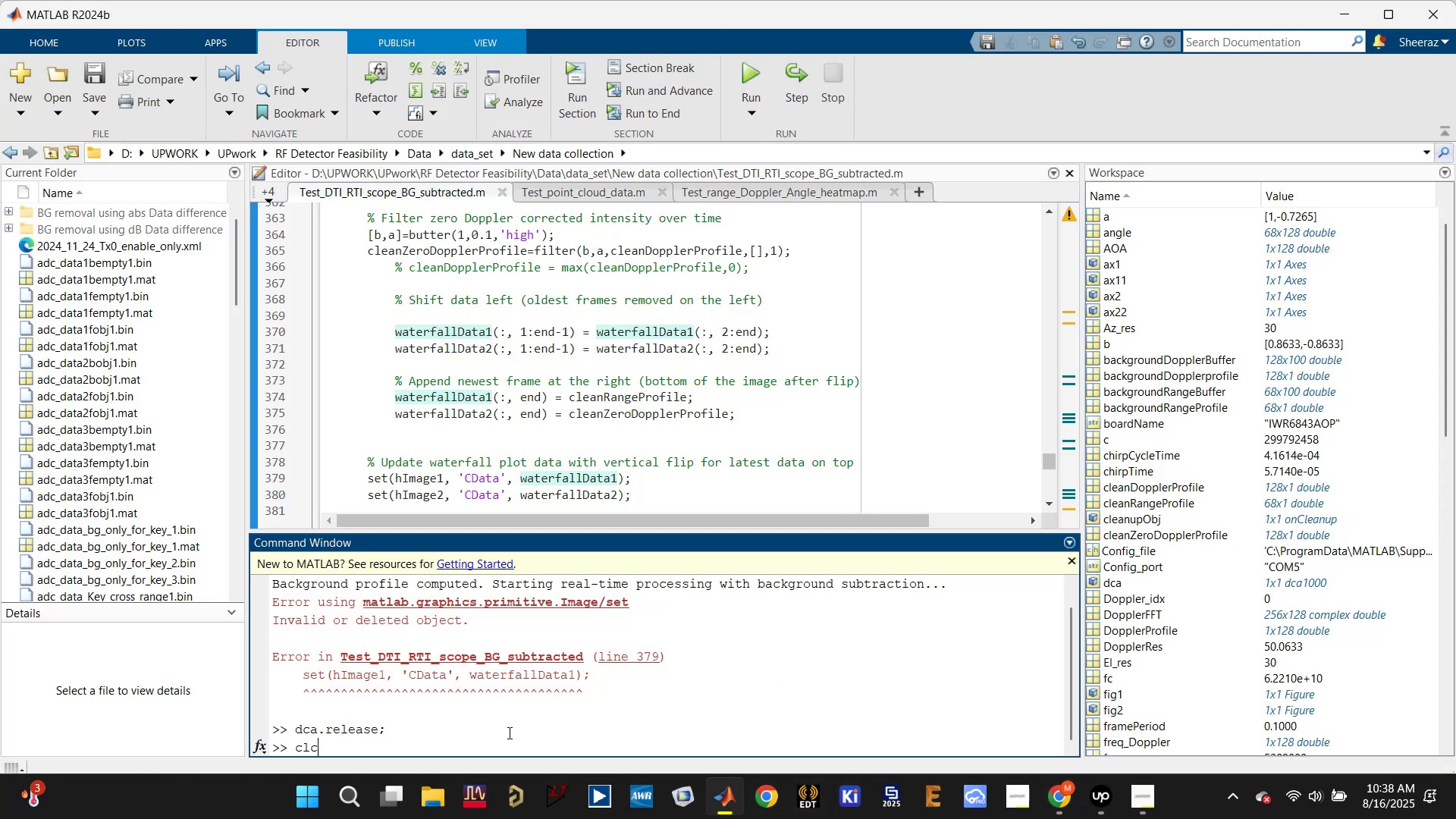 
key(Enter)
 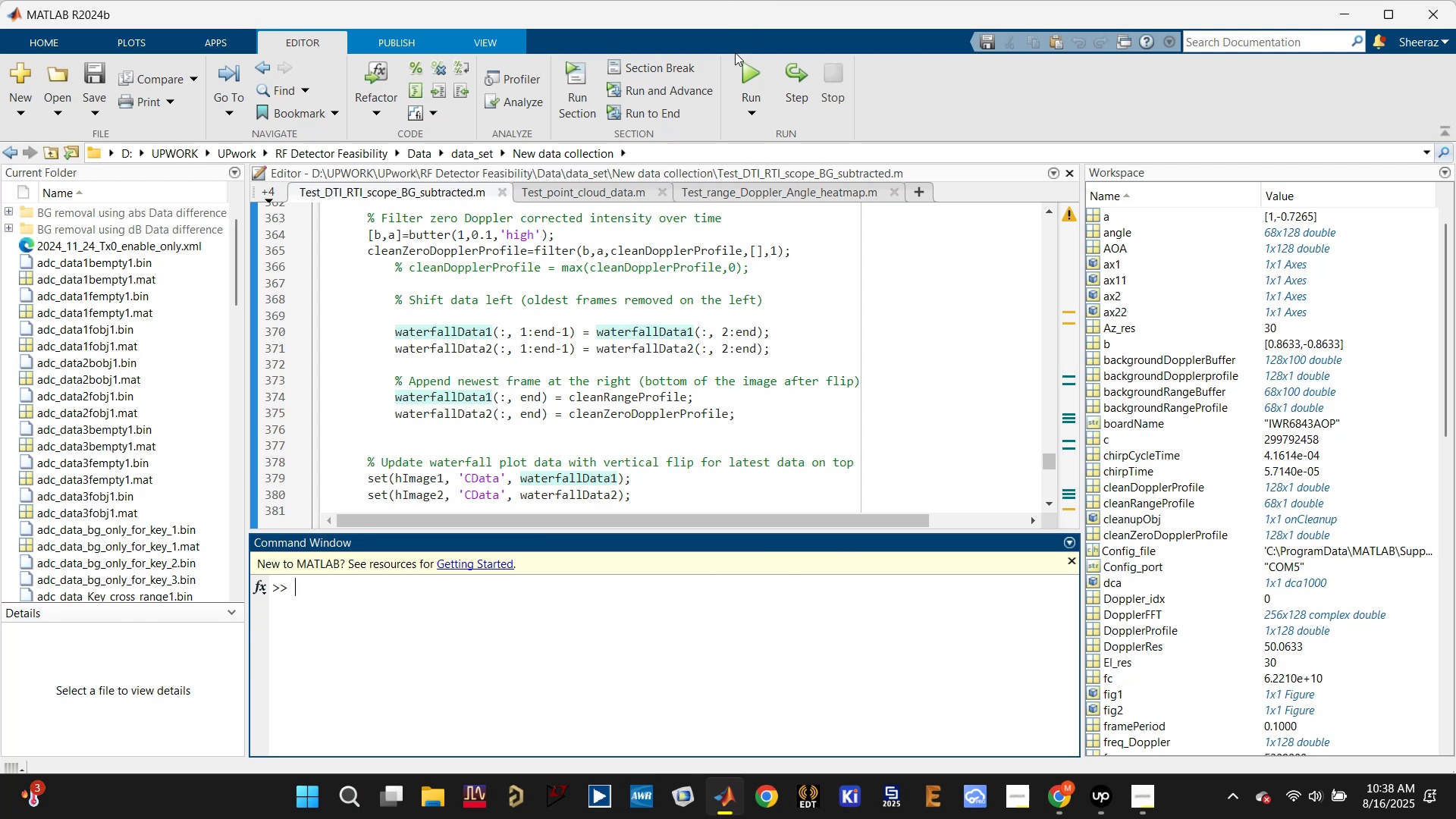 
left_click([755, 77])
 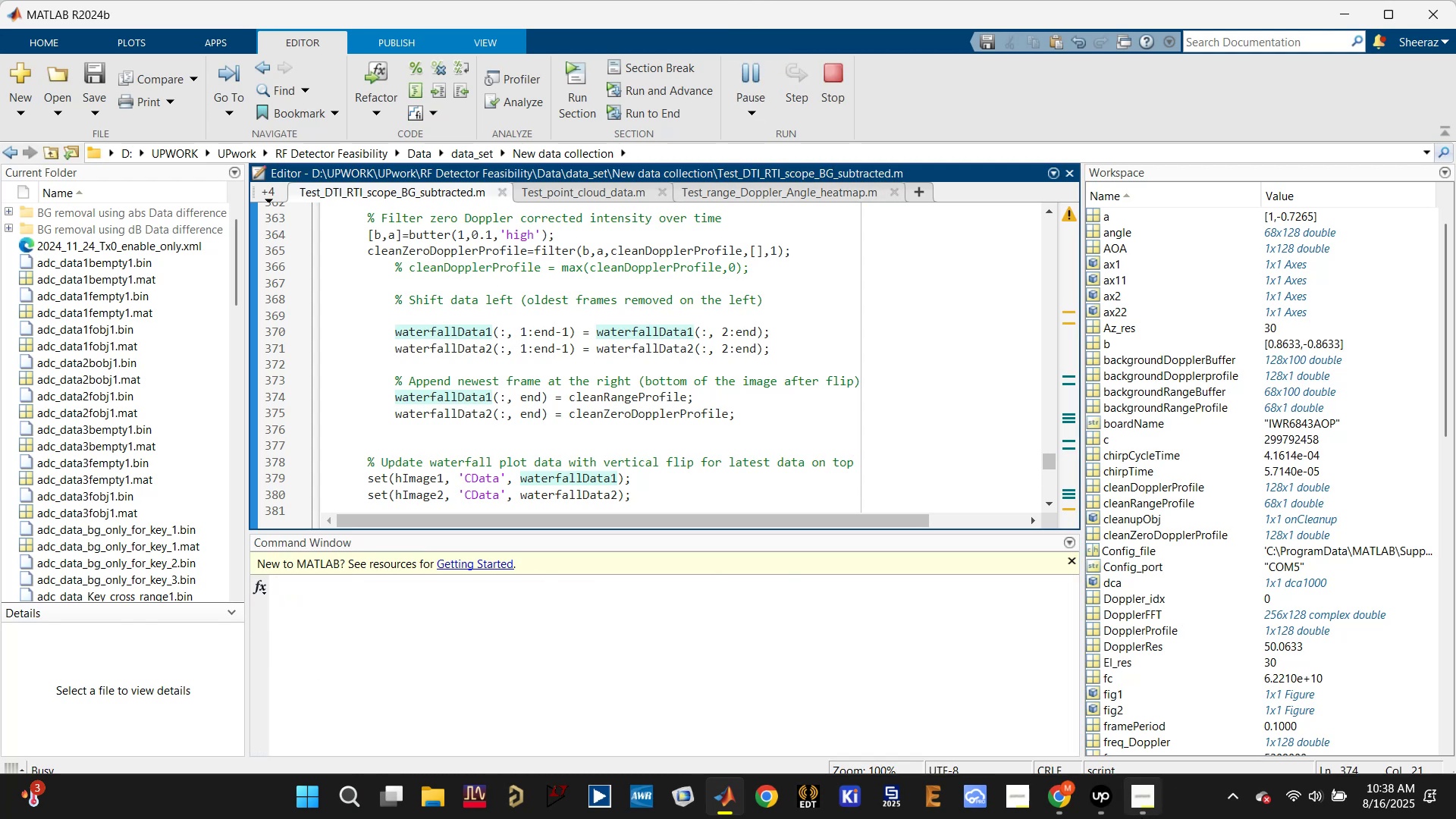 
left_click([1110, 802])
 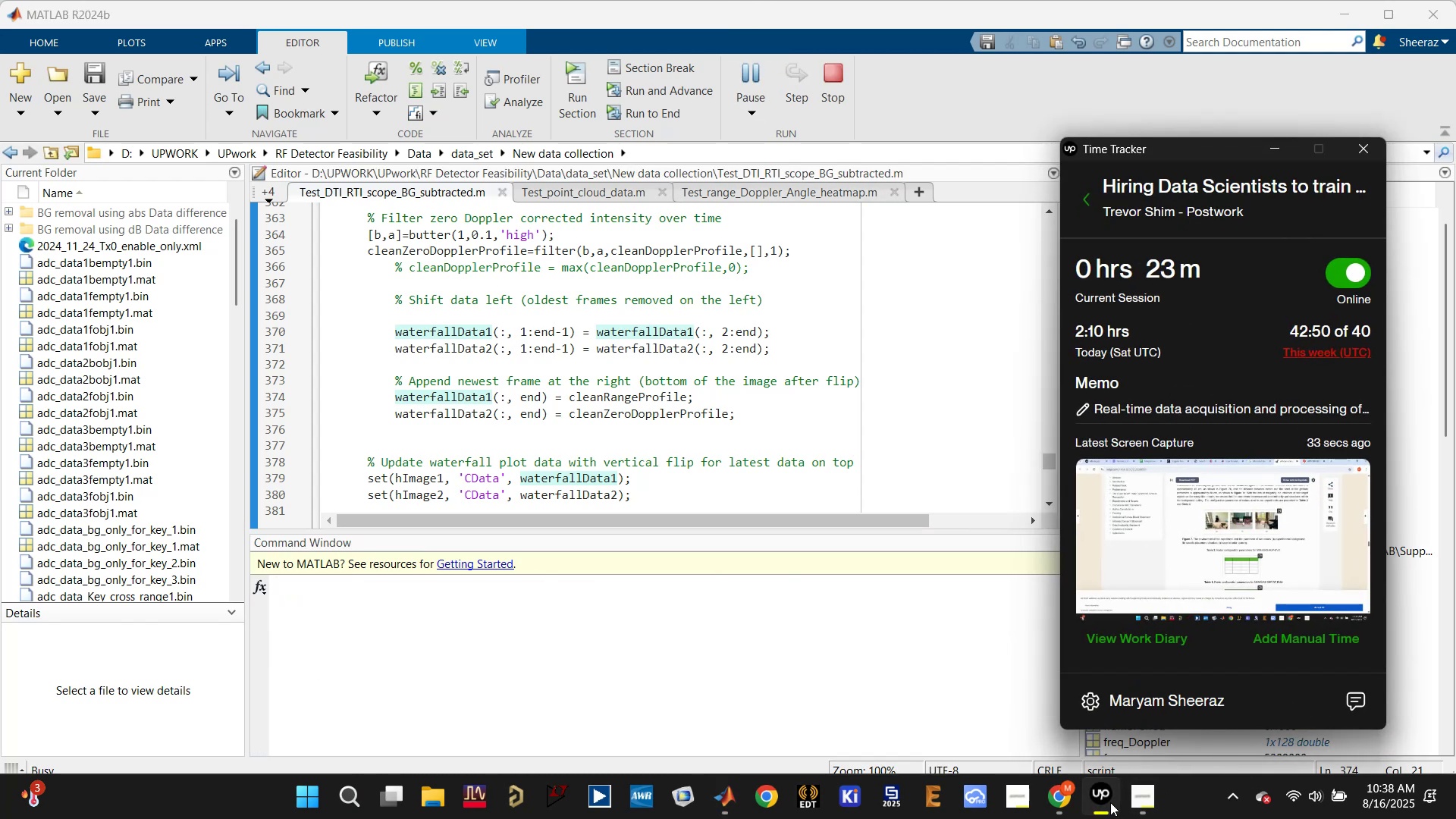 
left_click([1109, 802])
 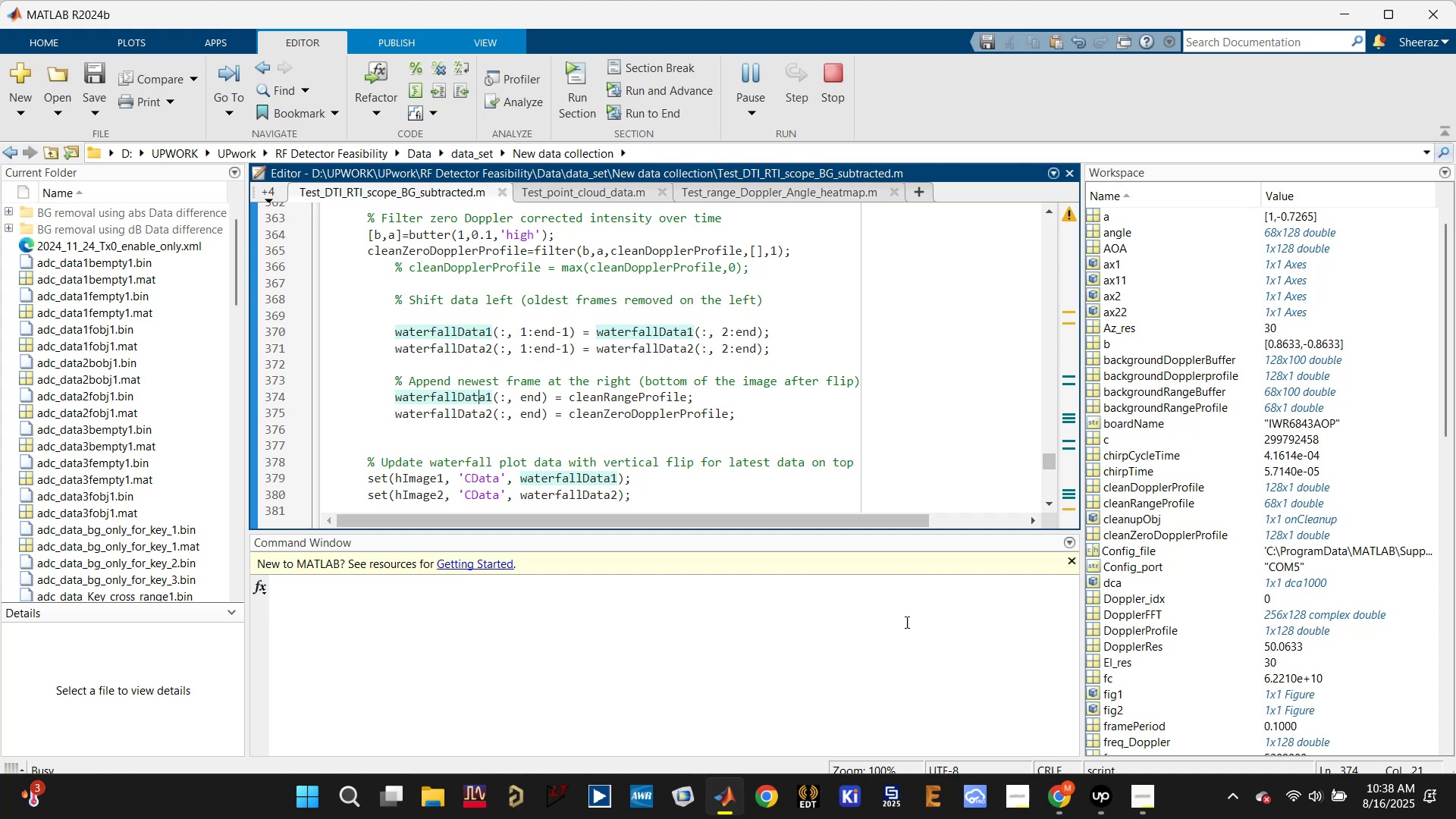 
wait(13.89)
 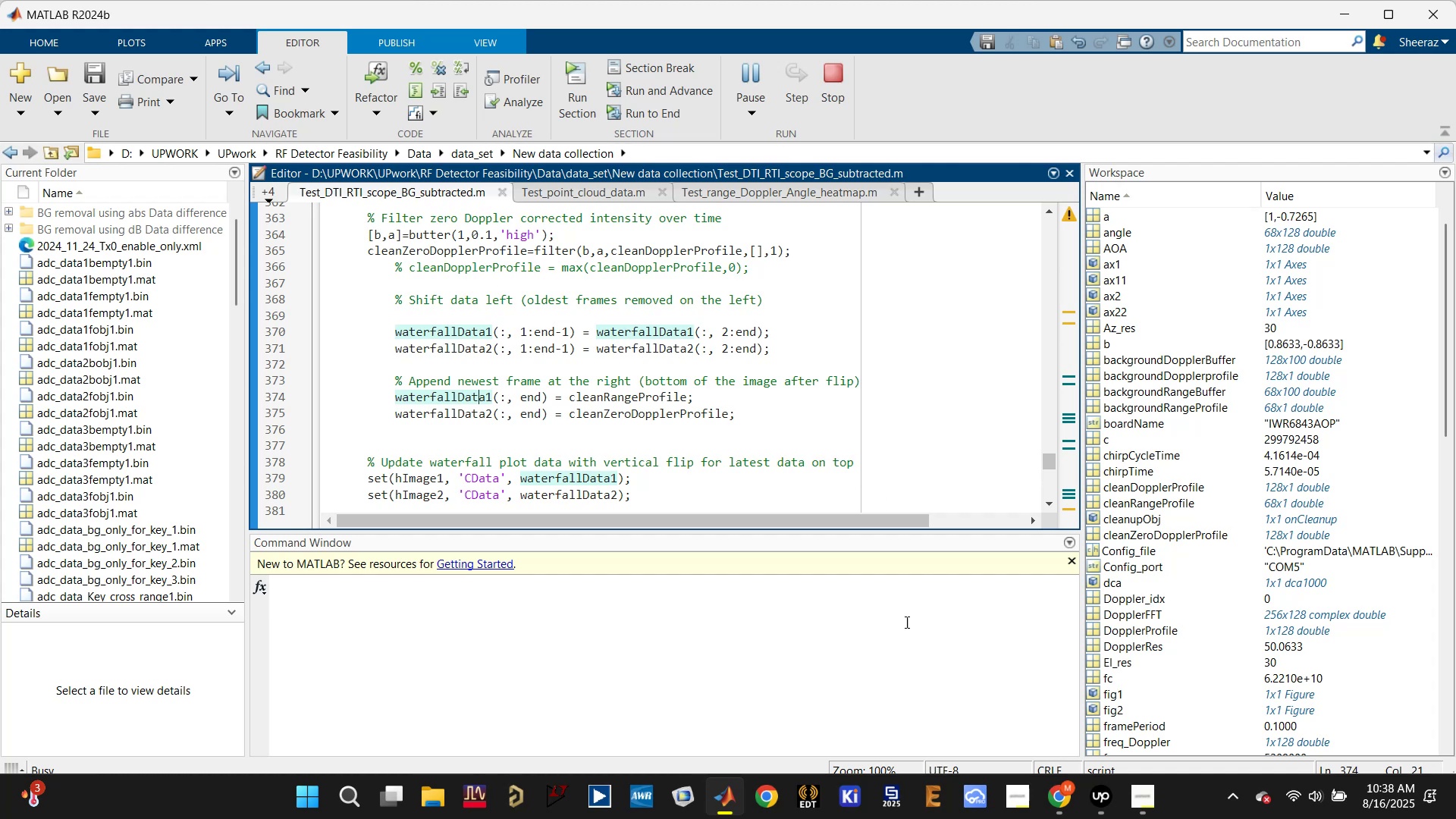 
mouse_move([524, 541])
 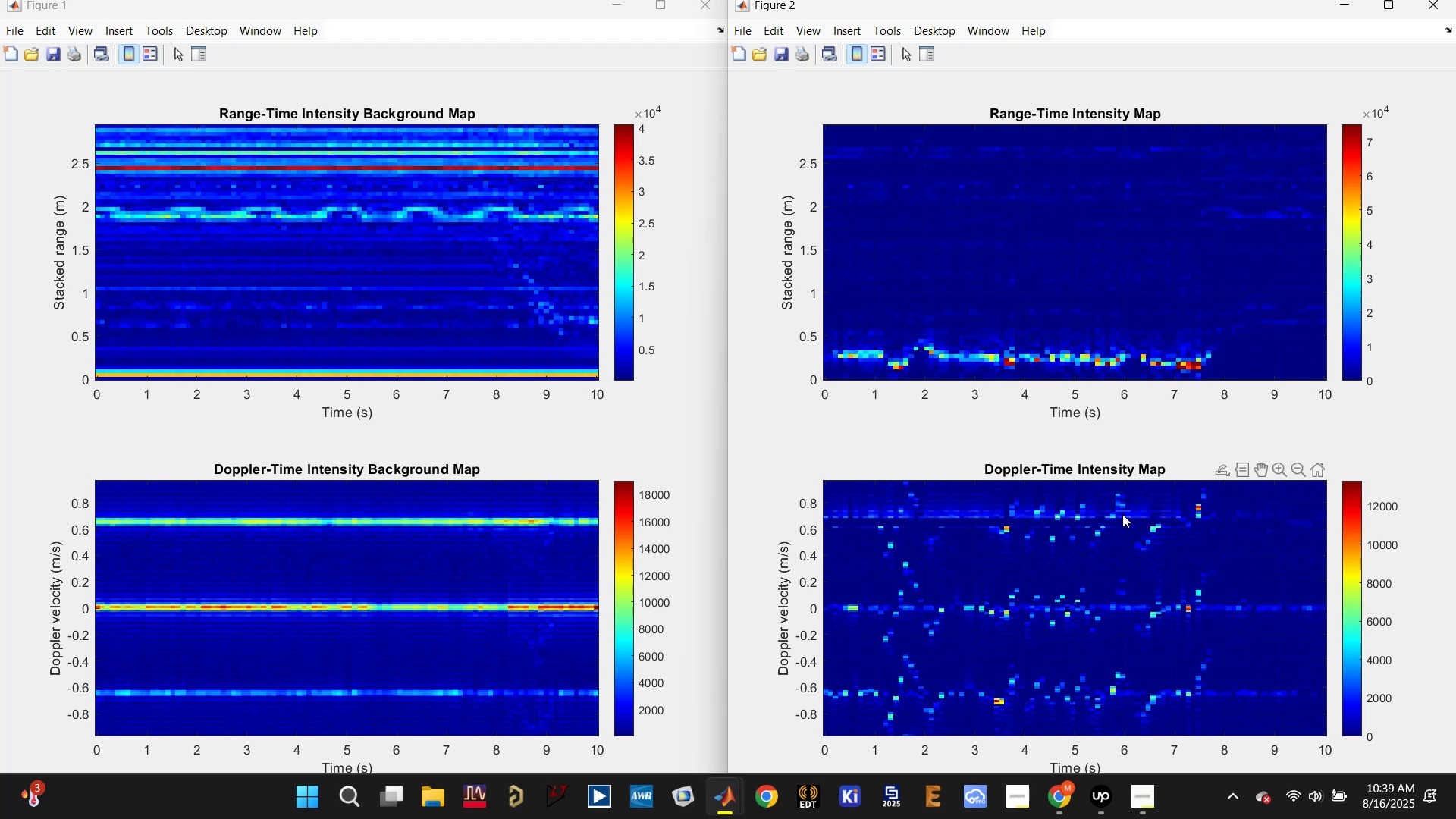 
wait(36.43)
 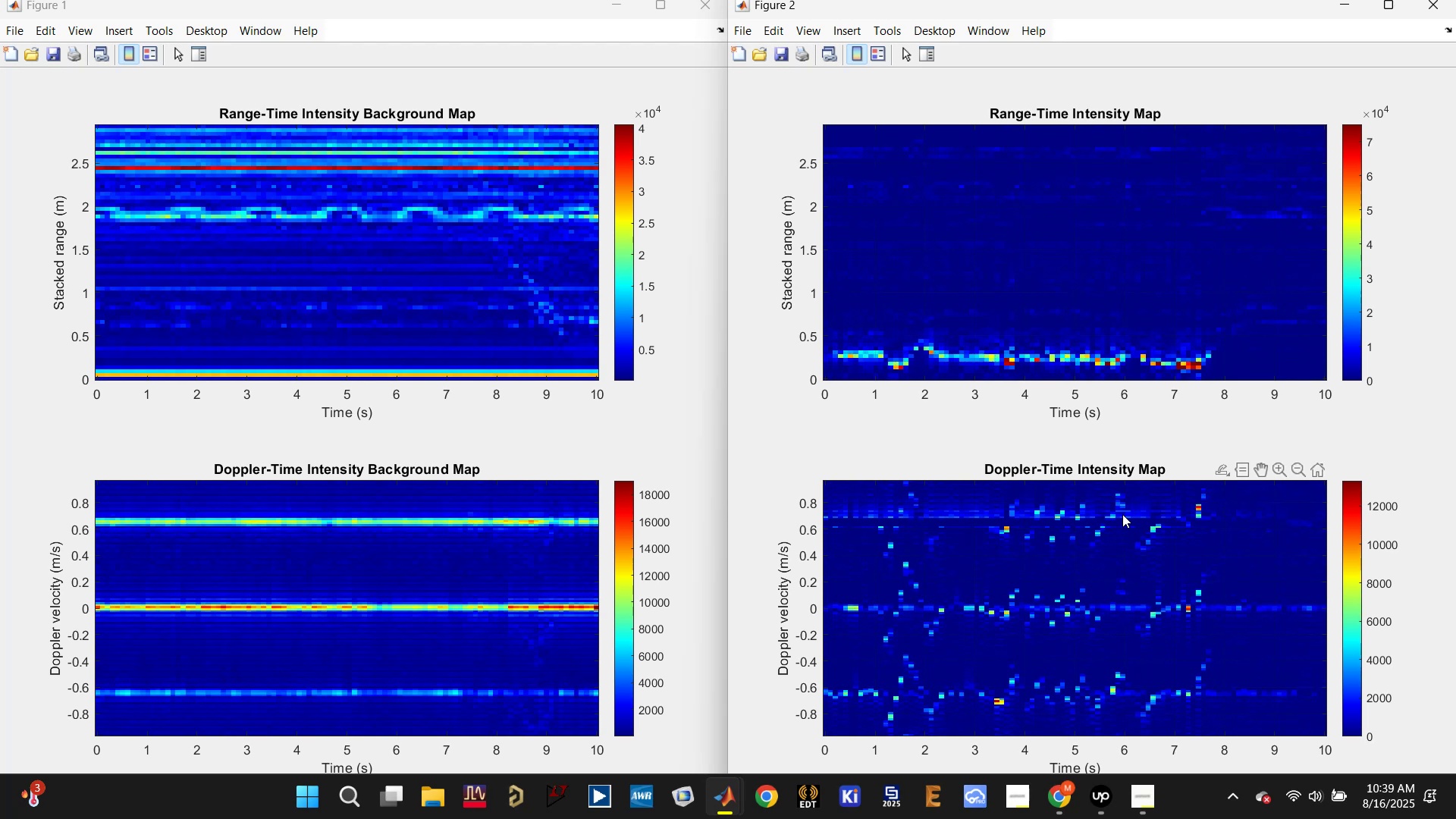 
left_click([1434, 4])
 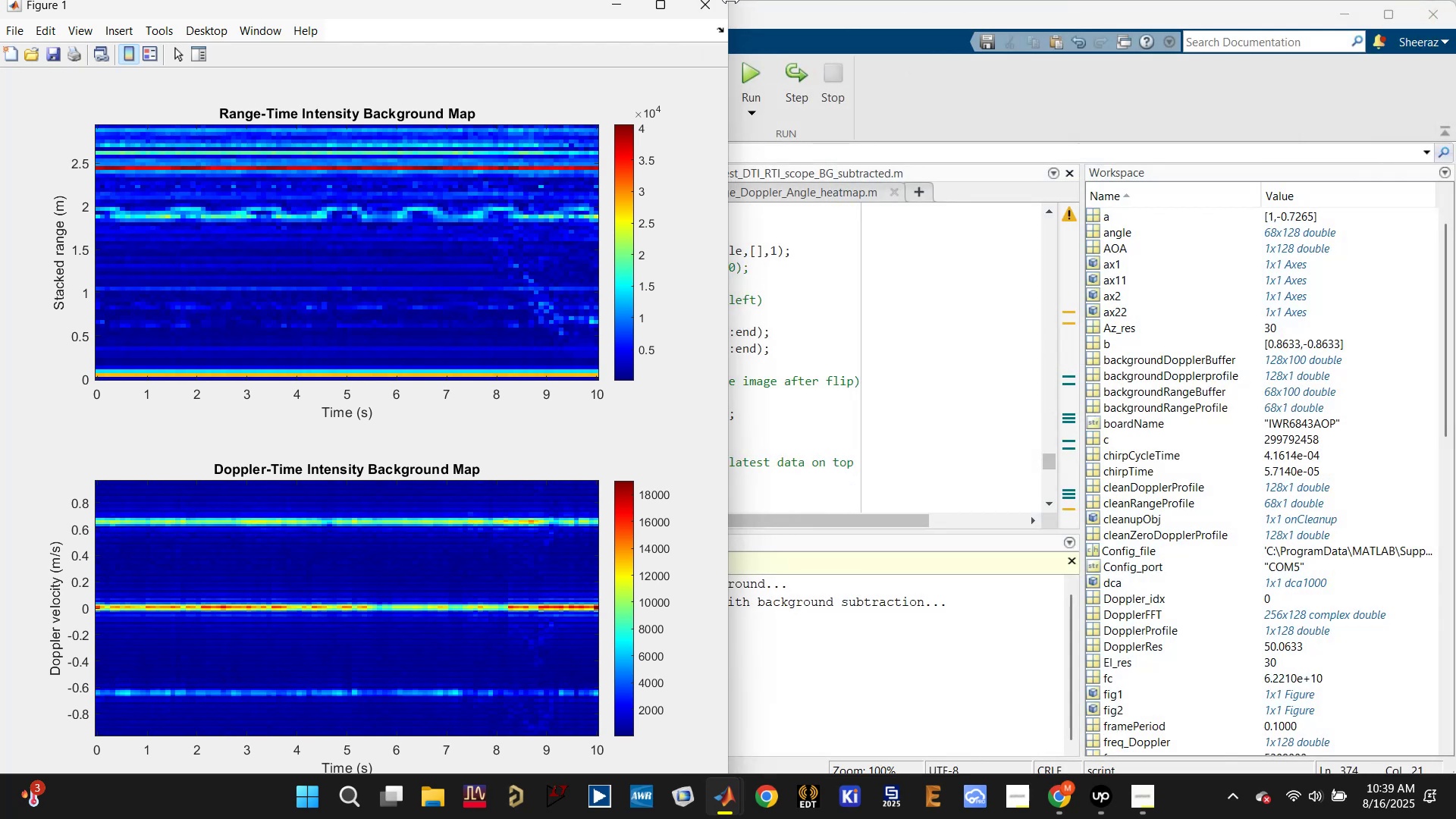 
left_click([697, 2])
 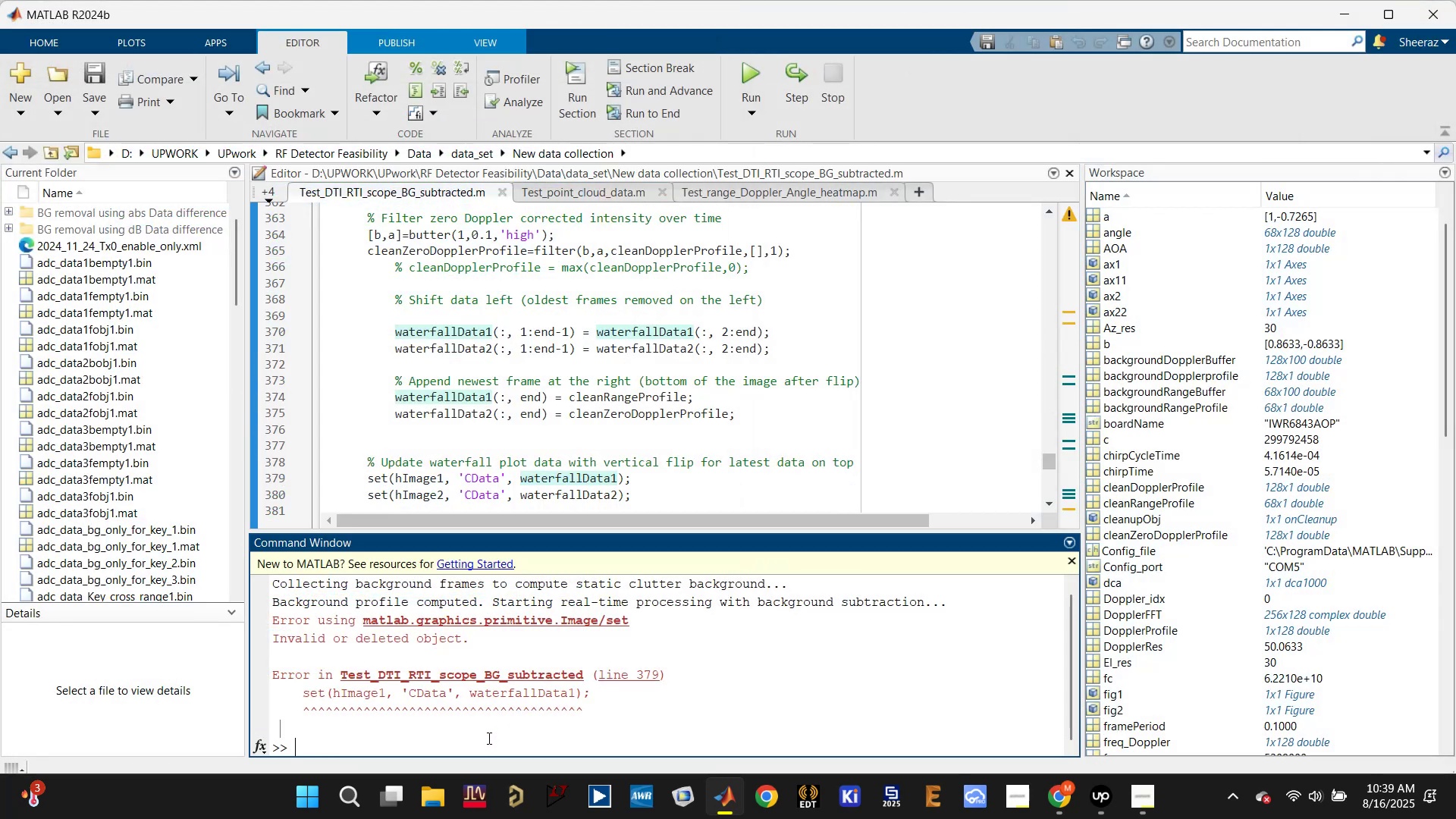 
type(clc)
 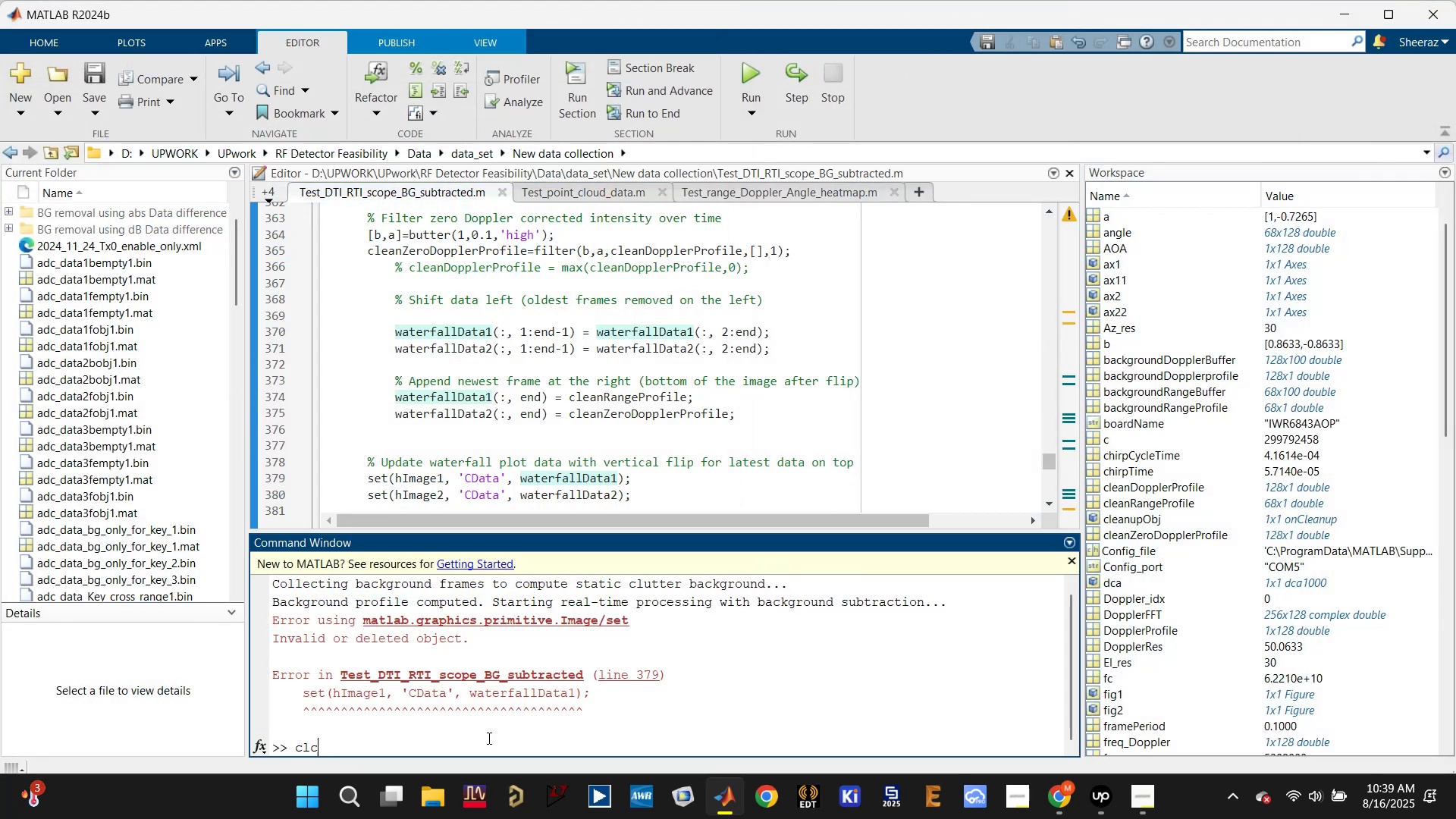 
key(Enter)
 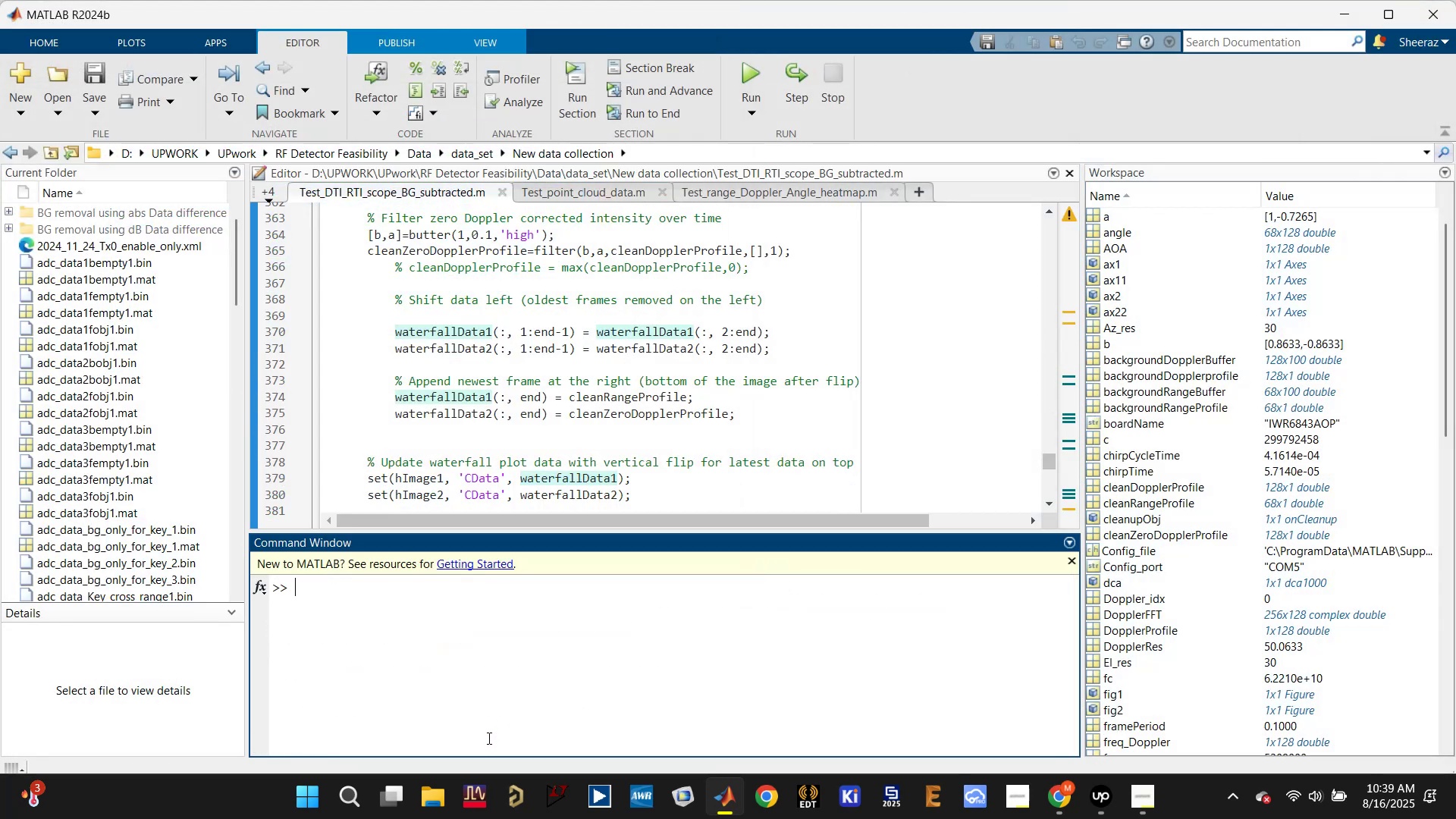 
type(dca.release;)
 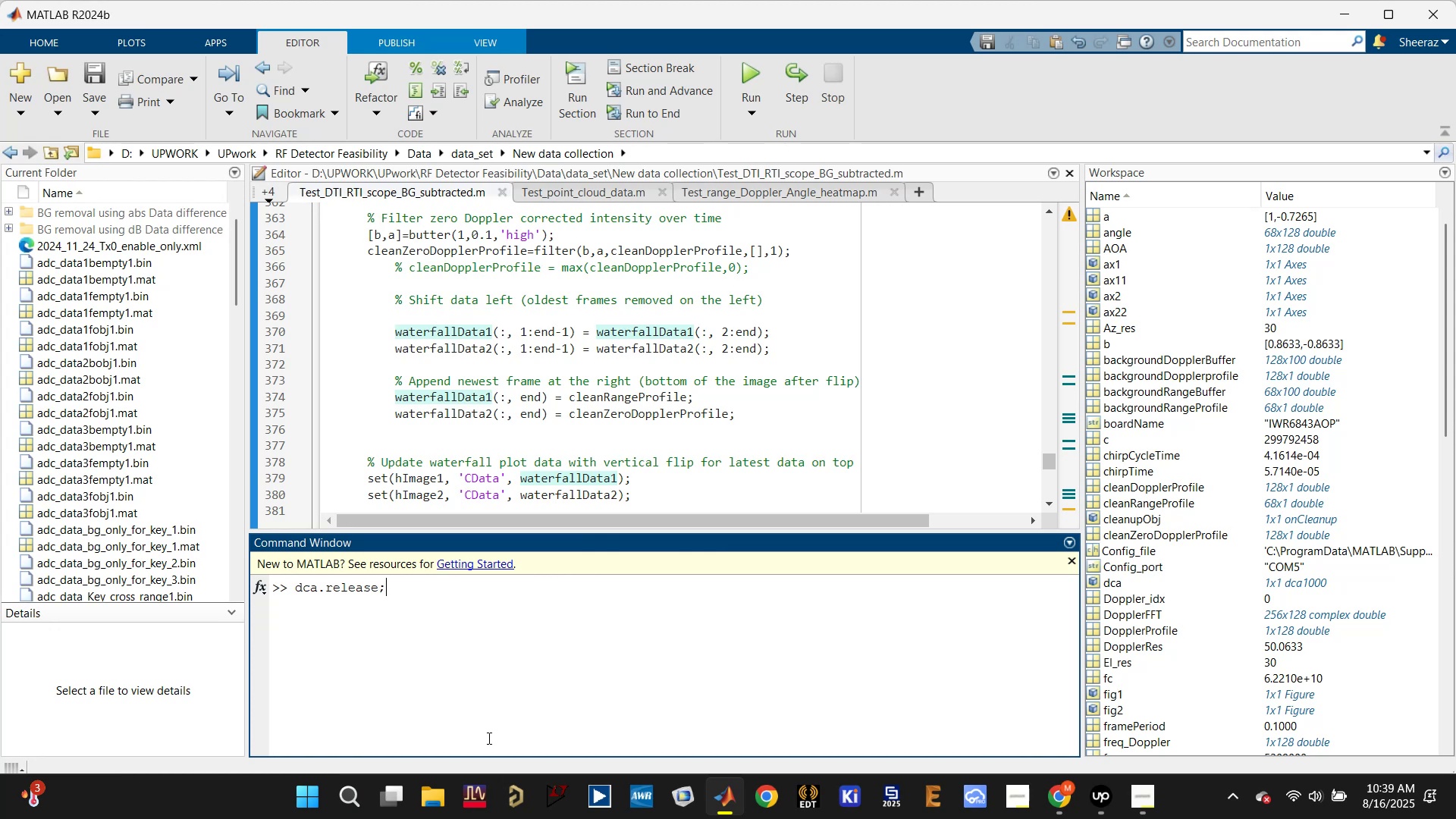 
key(Enter)
 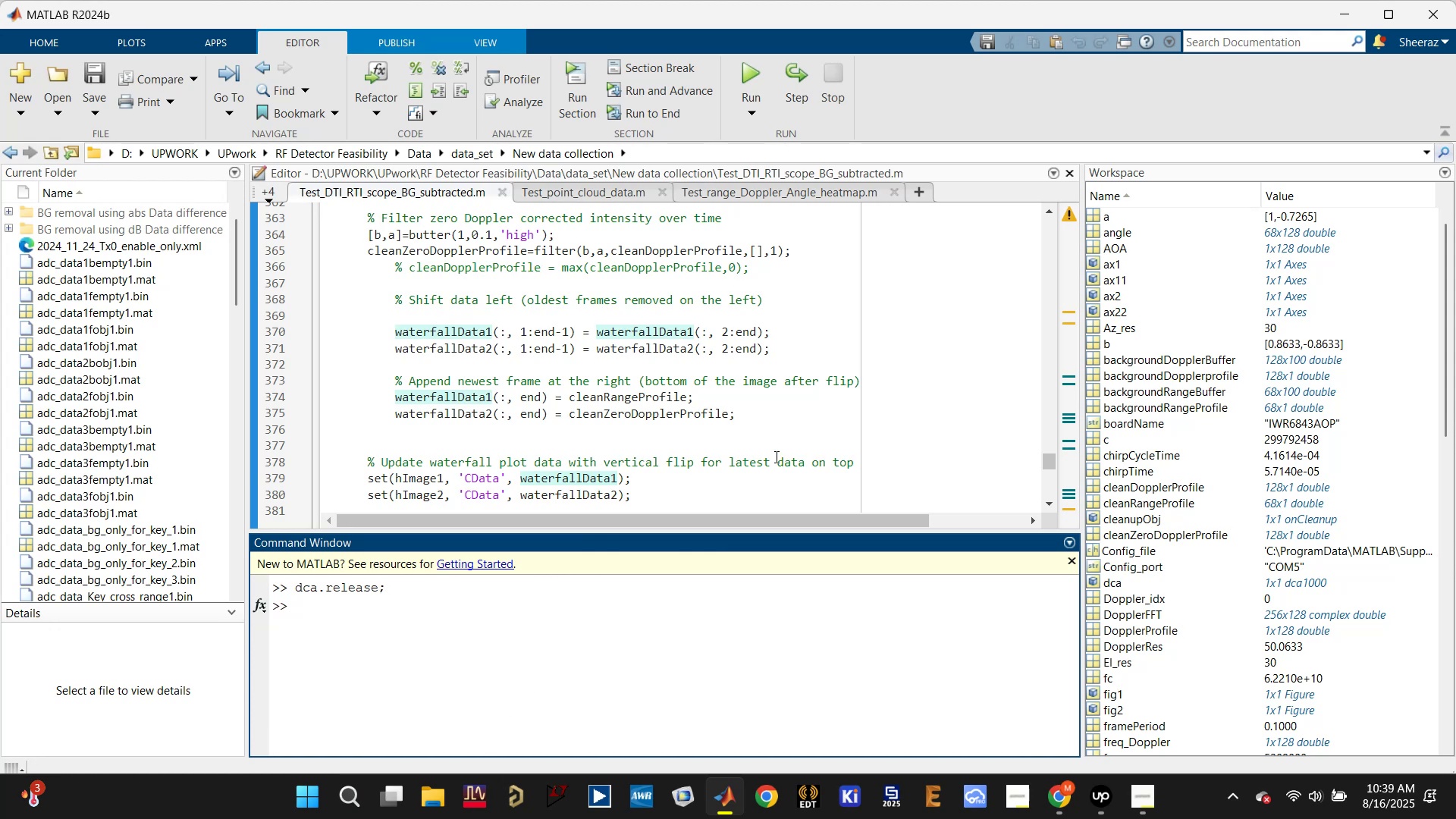 
left_click([821, 391])
 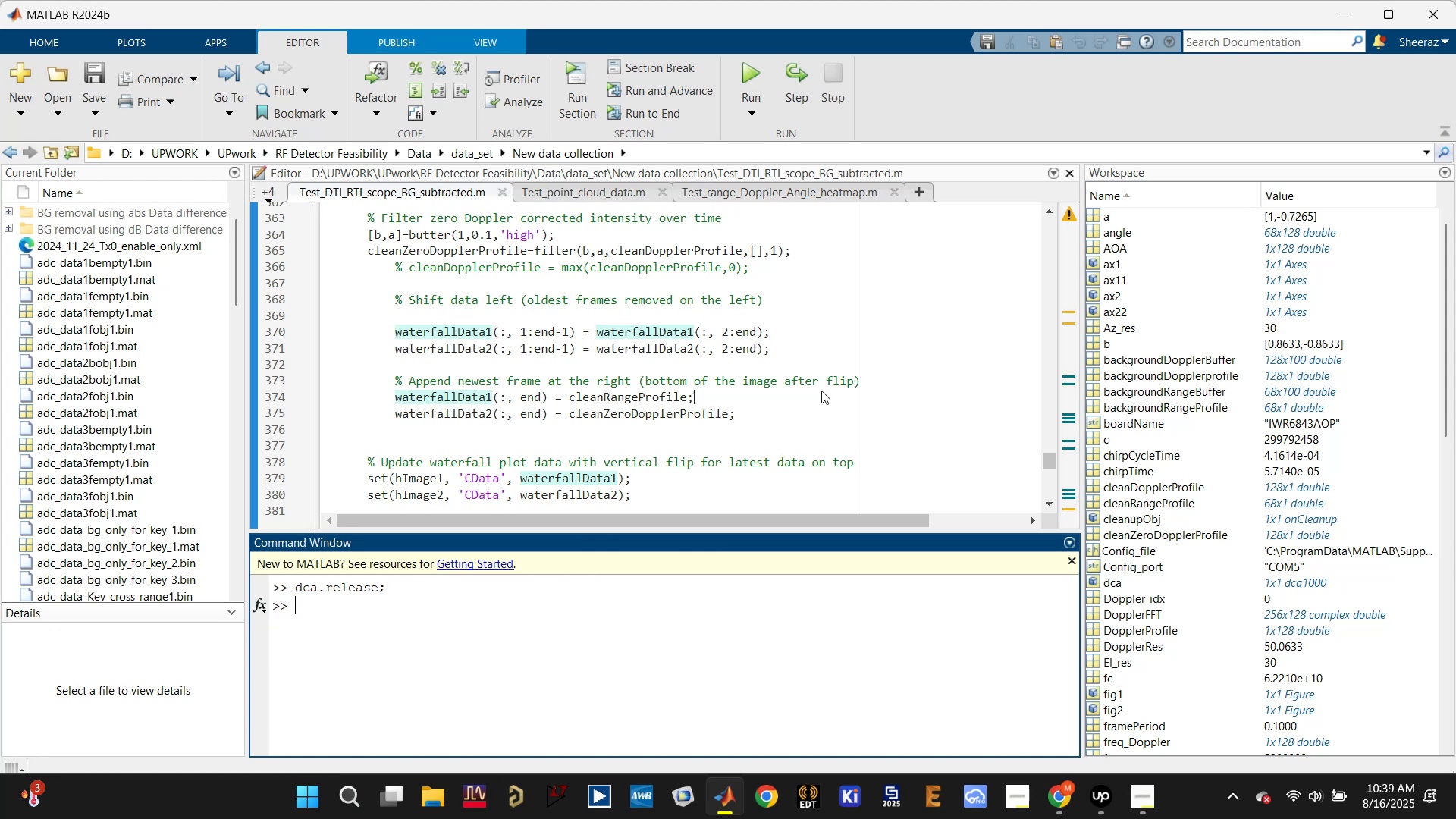 
key(Control+S)
 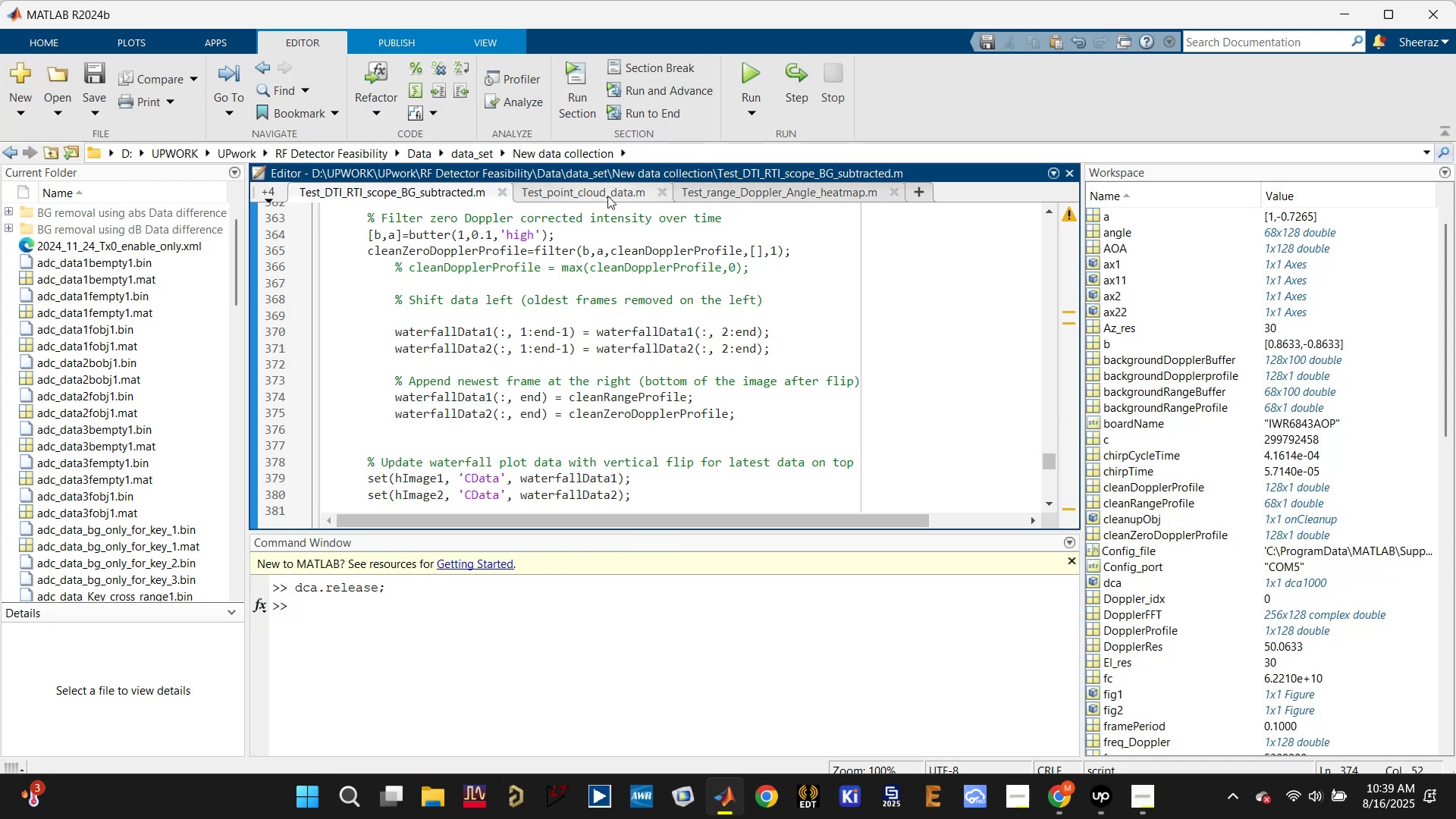 
left_click([588, 193])
 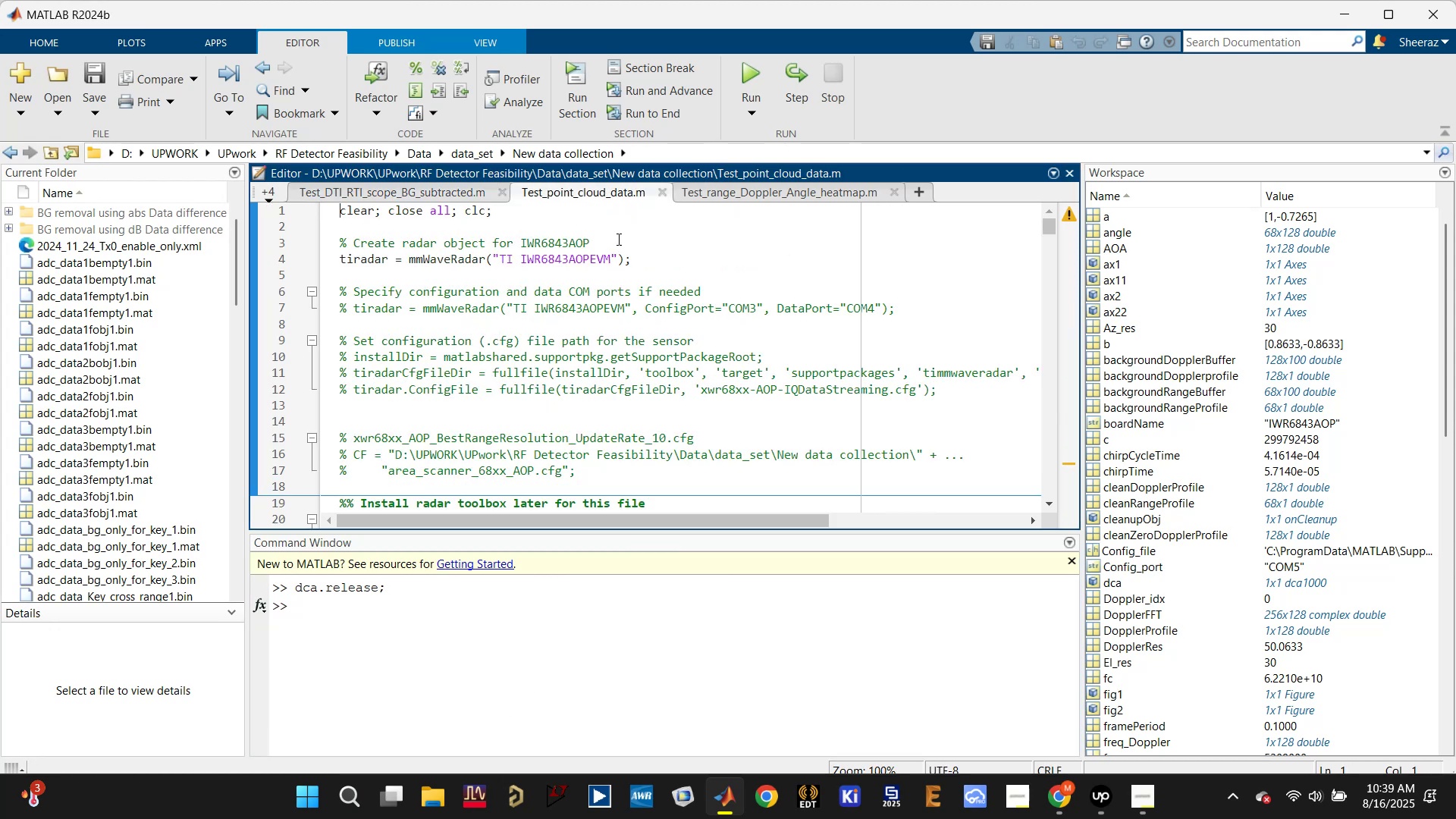 
scroll: coordinate [620, 246], scroll_direction: up, amount: 6.0
 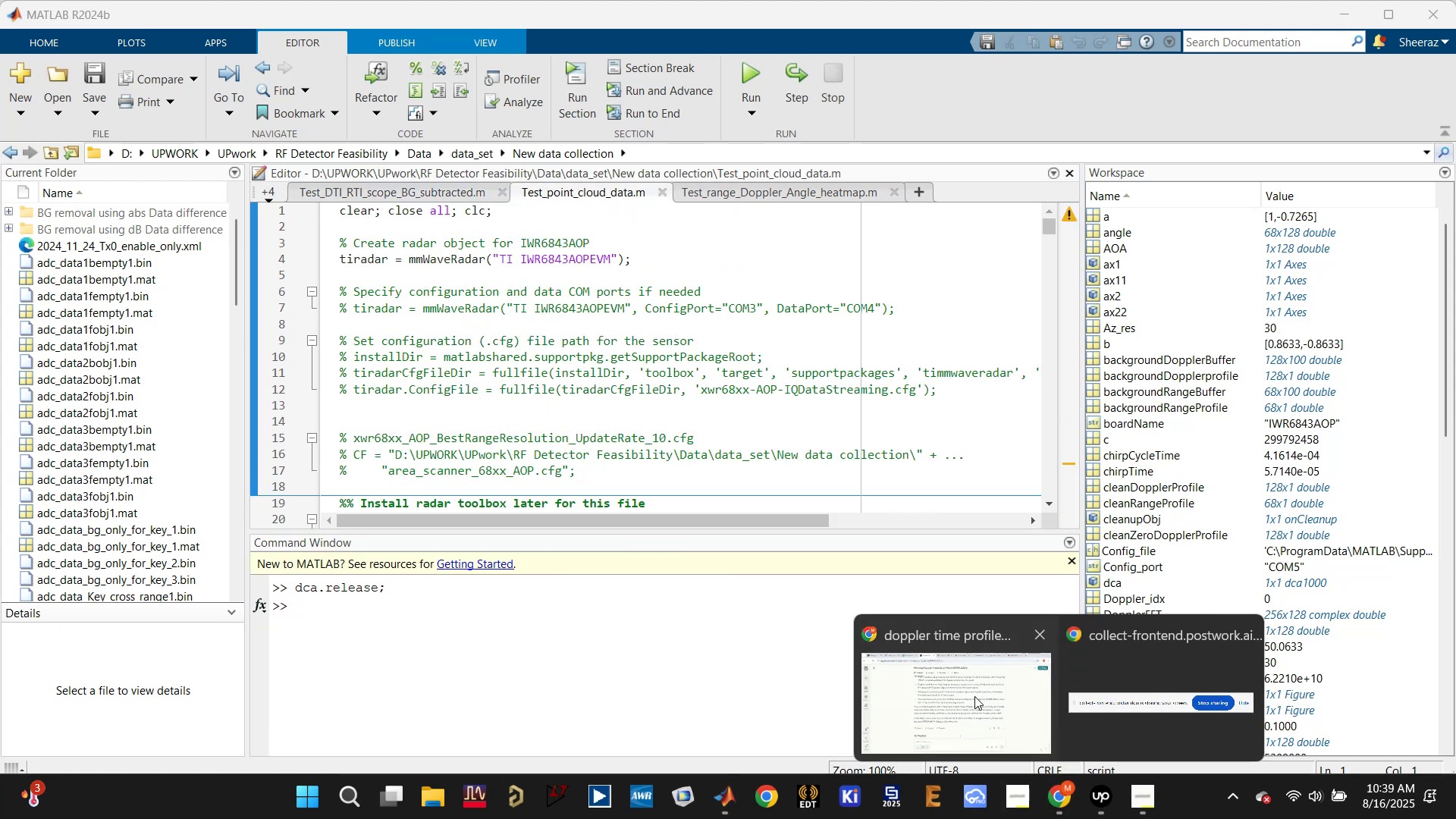 
left_click([570, 685])
 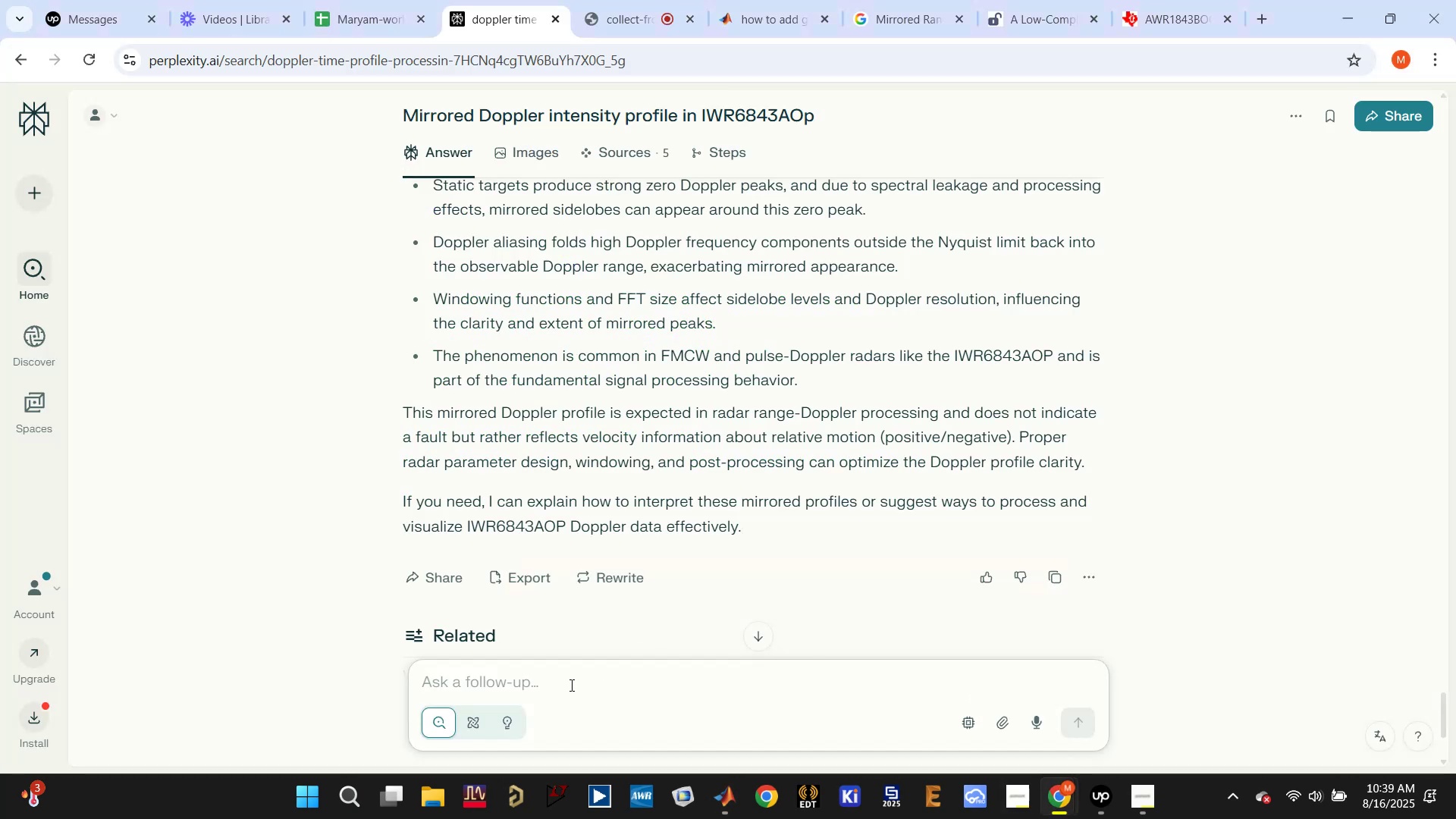 
type(IWR6843AOp )
key(Backspace)
key(Backspace)
type(P point clu)
key(Backspace)
type(ould data generation matlab)
 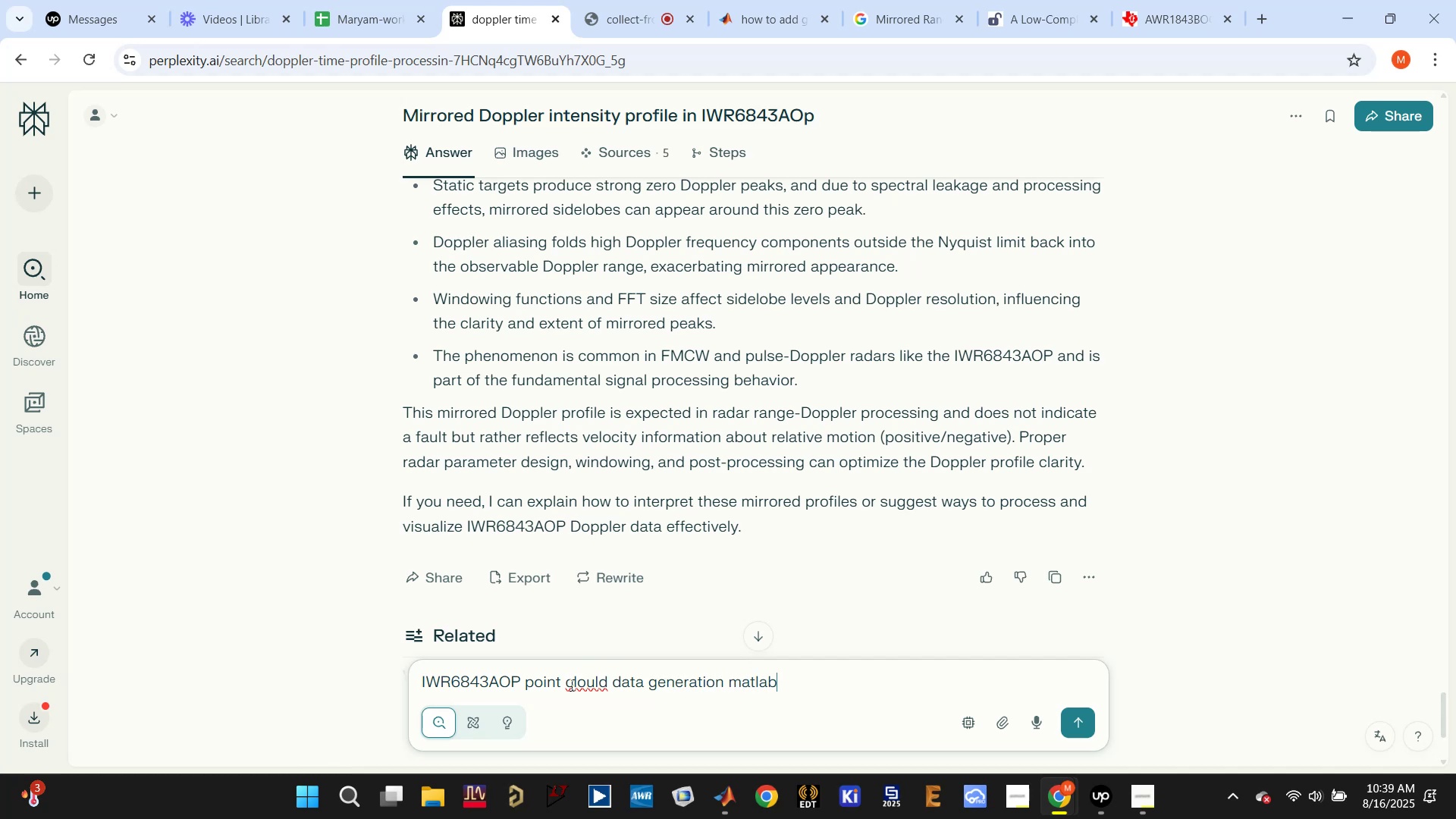 
 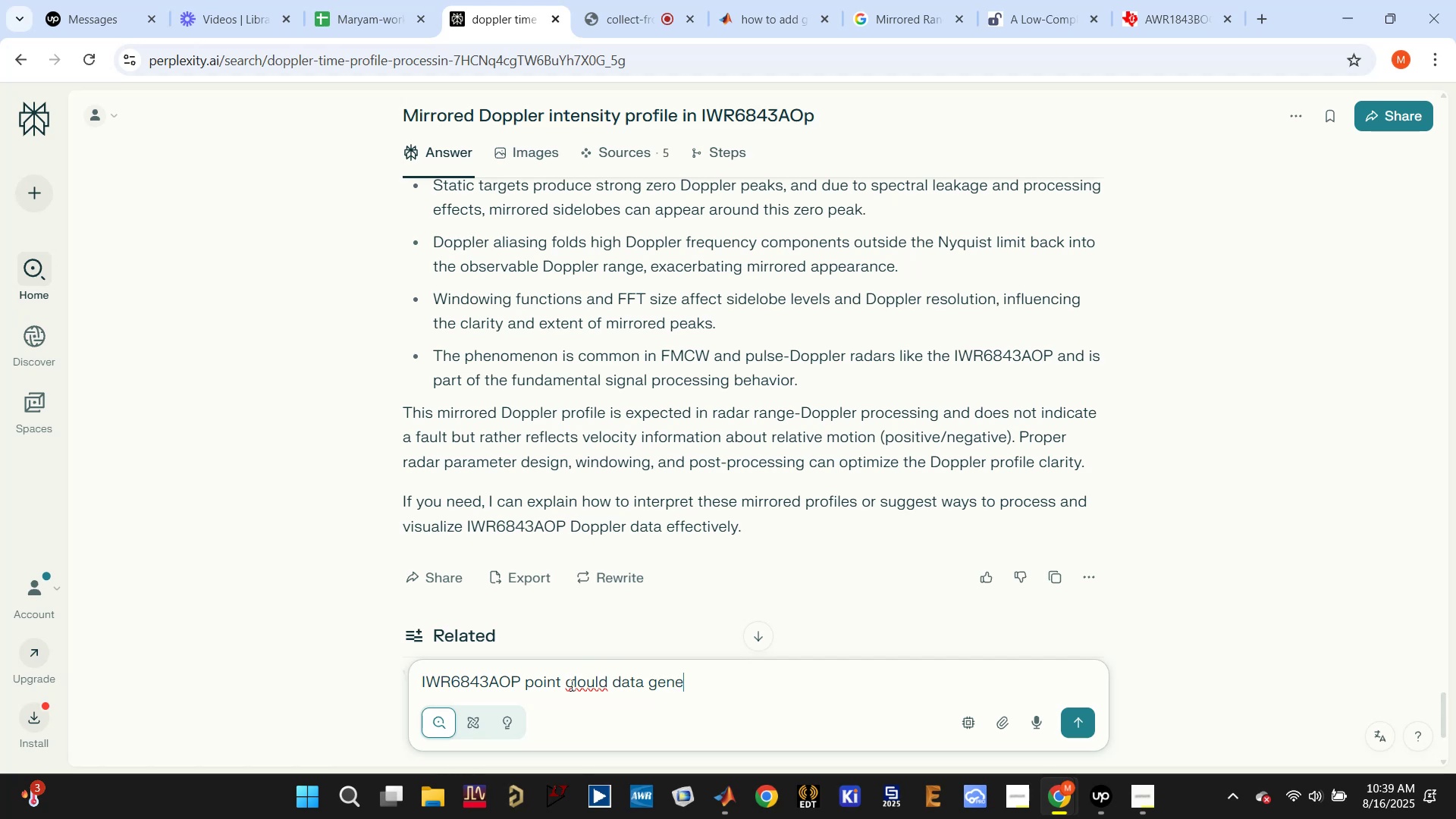 
key(Enter)
 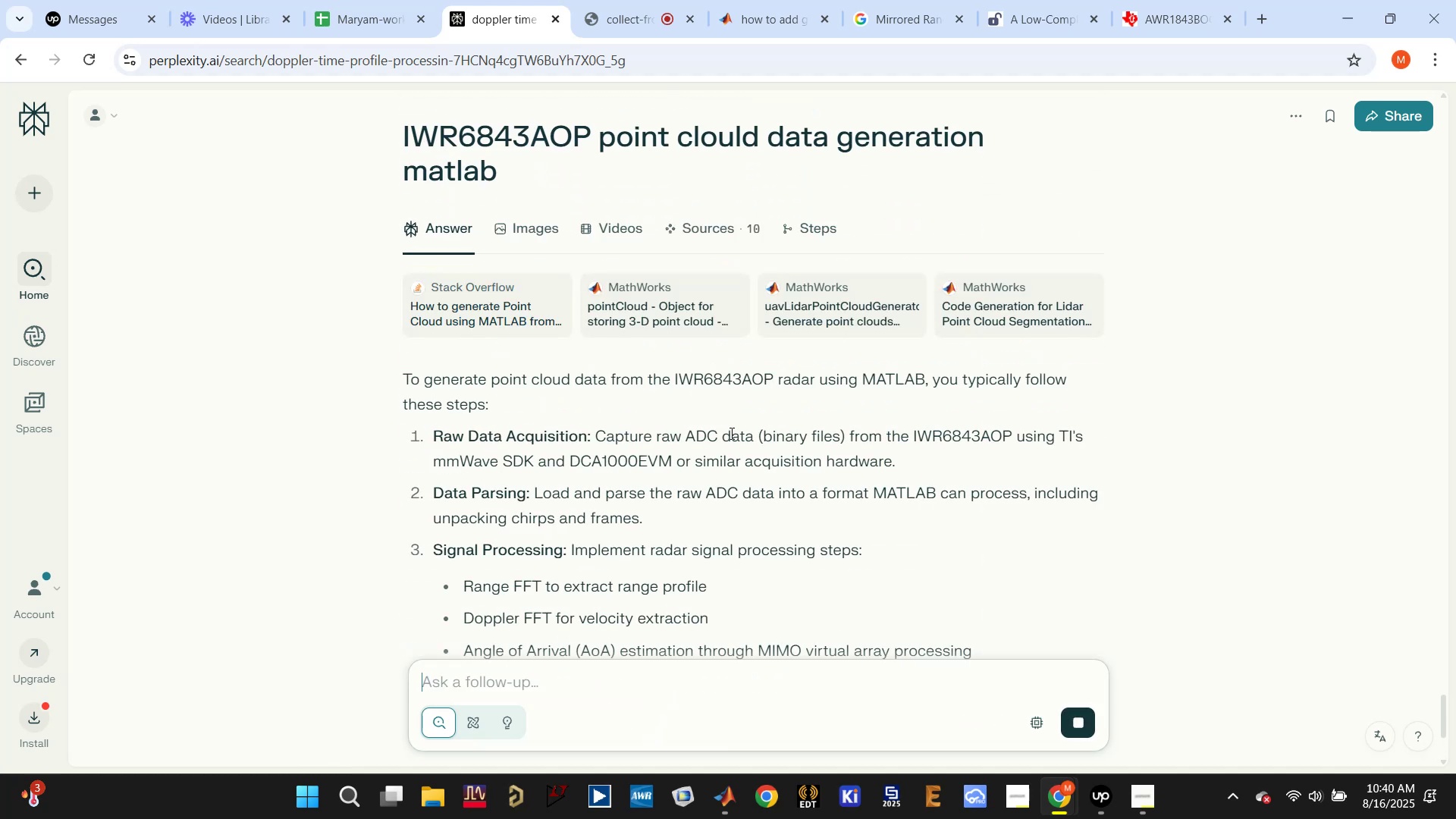 
wait(7.77)
 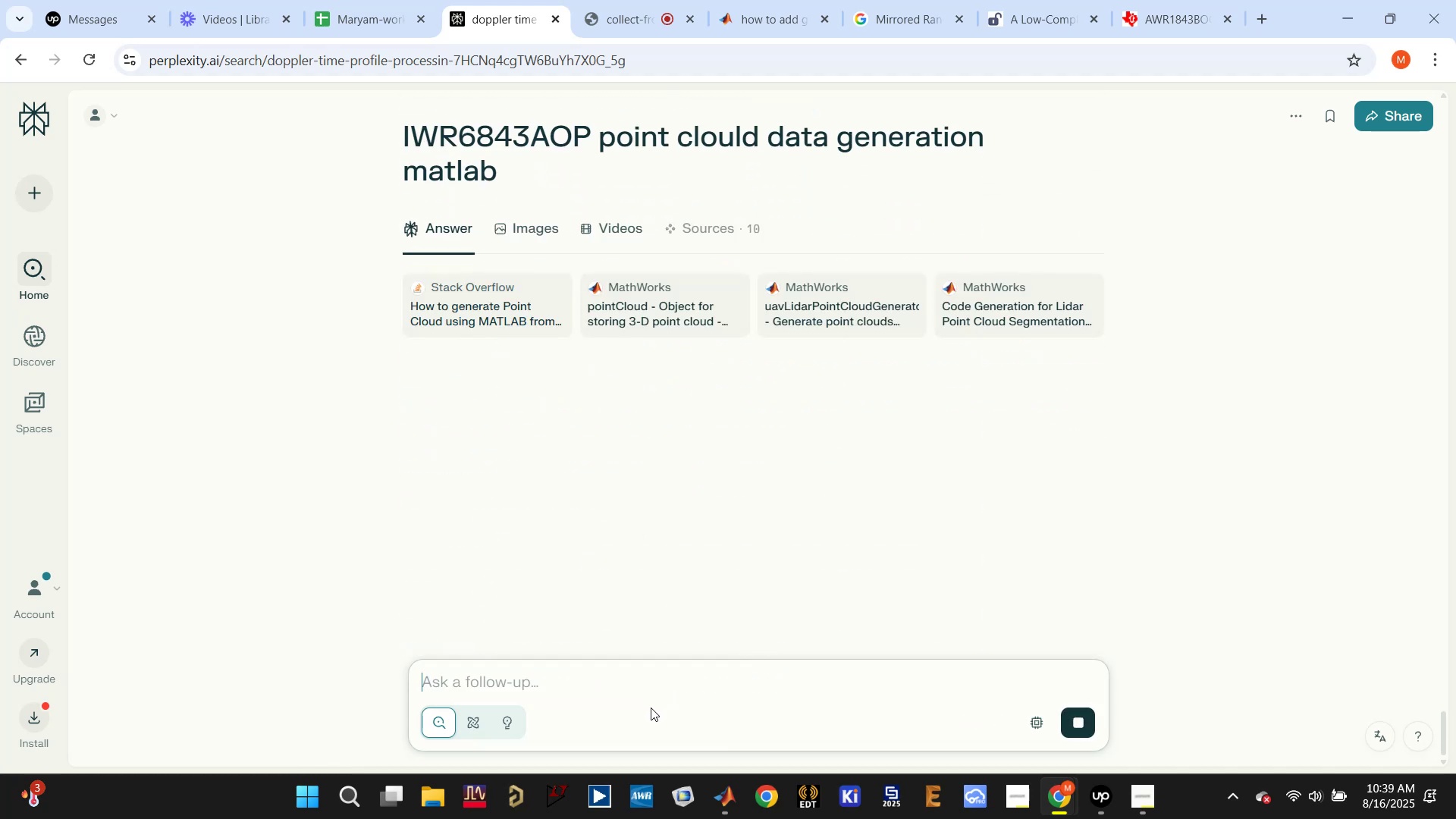 
scroll: coordinate [679, 470], scroll_direction: down, amount: 2.0
 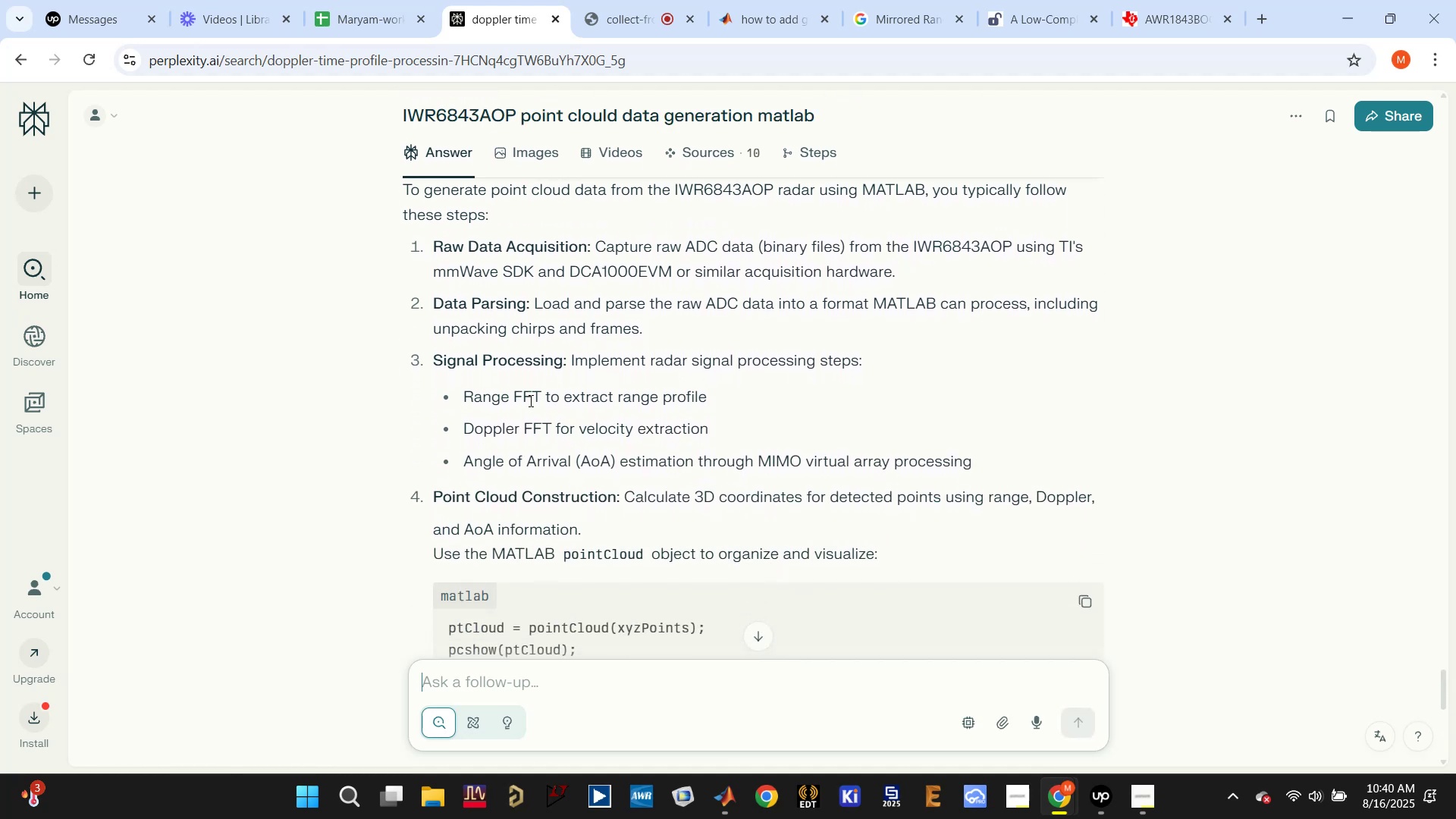 
double_click([530, 396])
 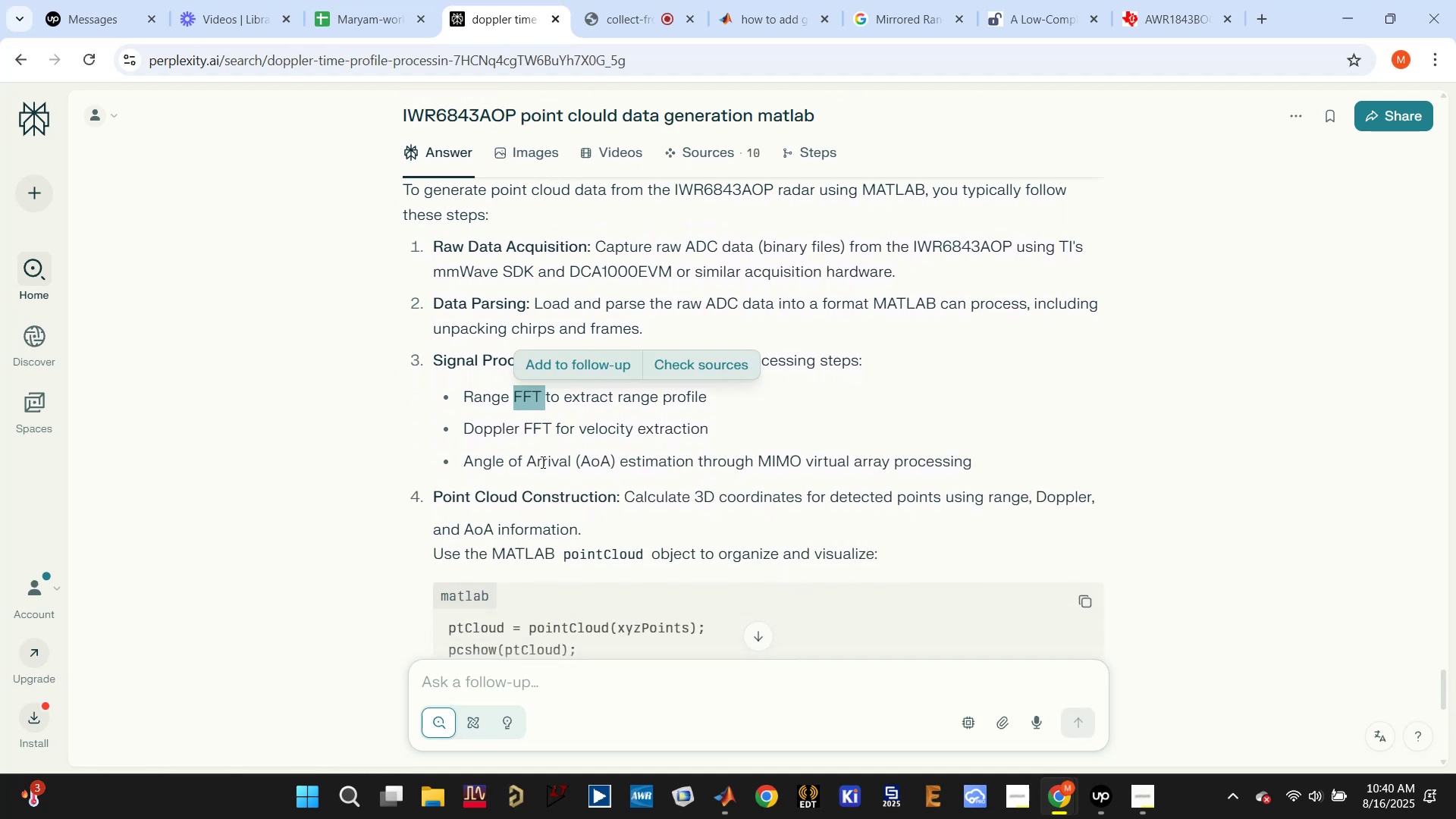 
double_click([541, 465])
 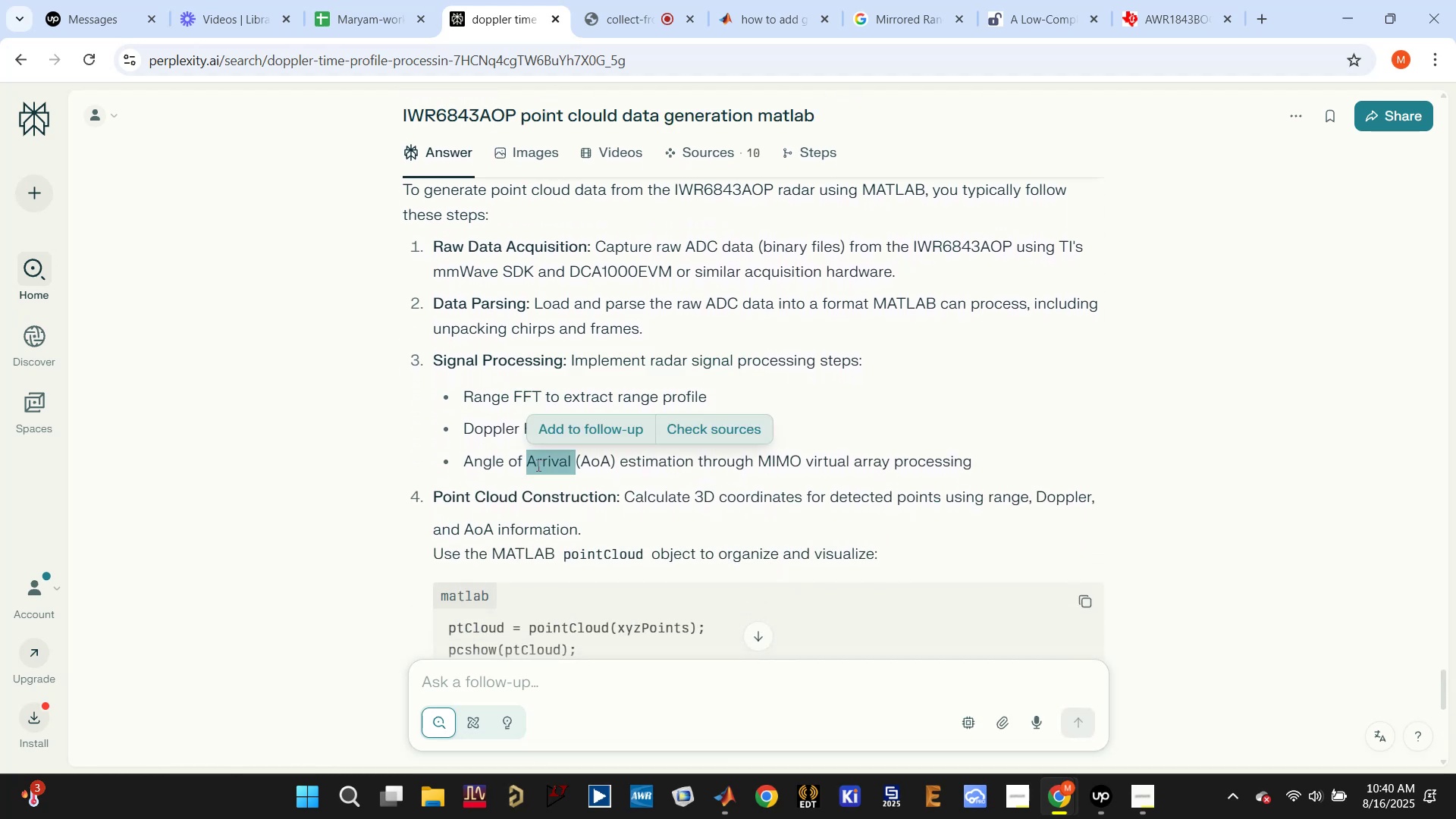 
scroll: coordinate [527, 465], scroll_direction: down, amount: 1.0
 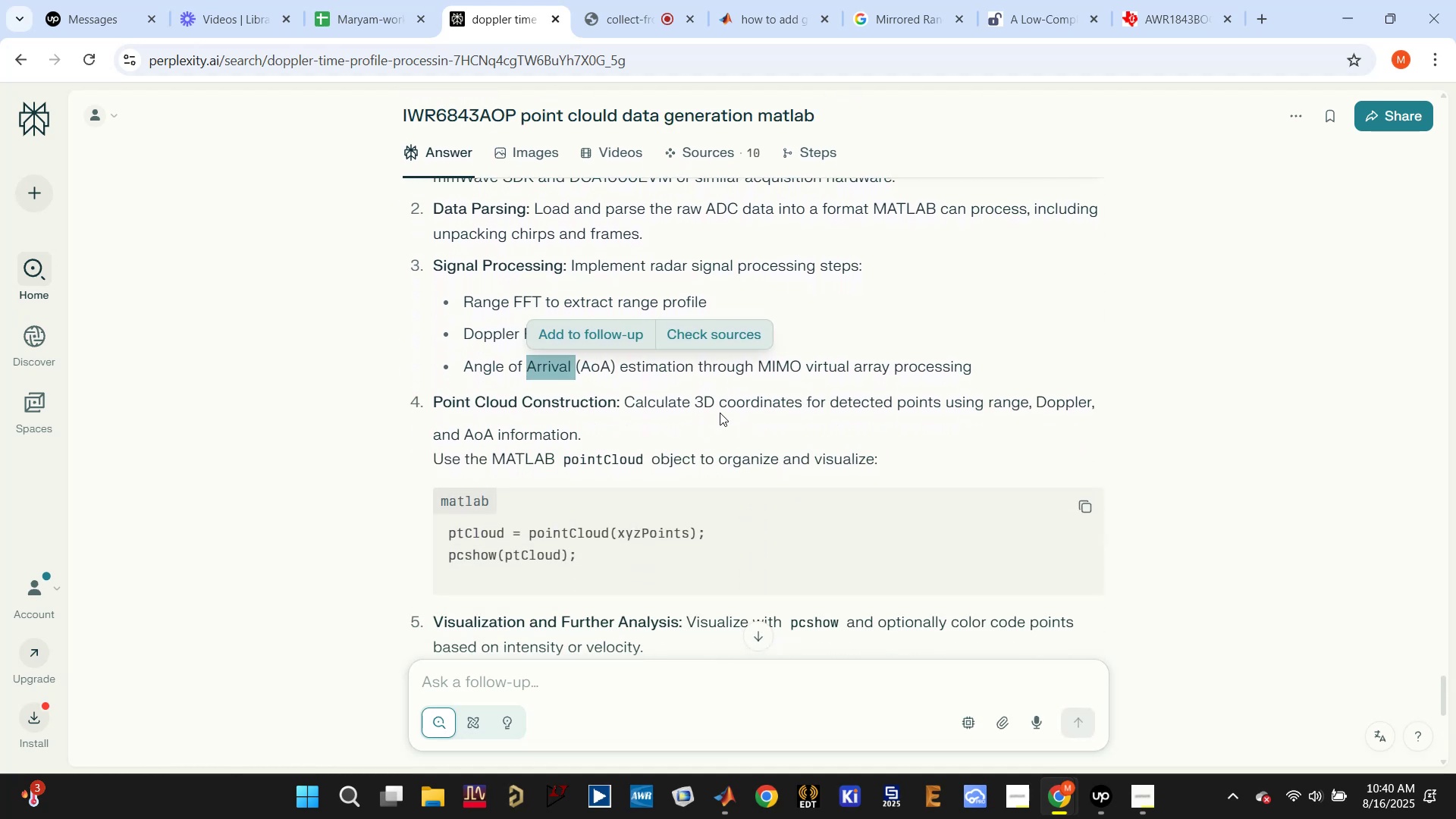 
double_click([733, 401])
 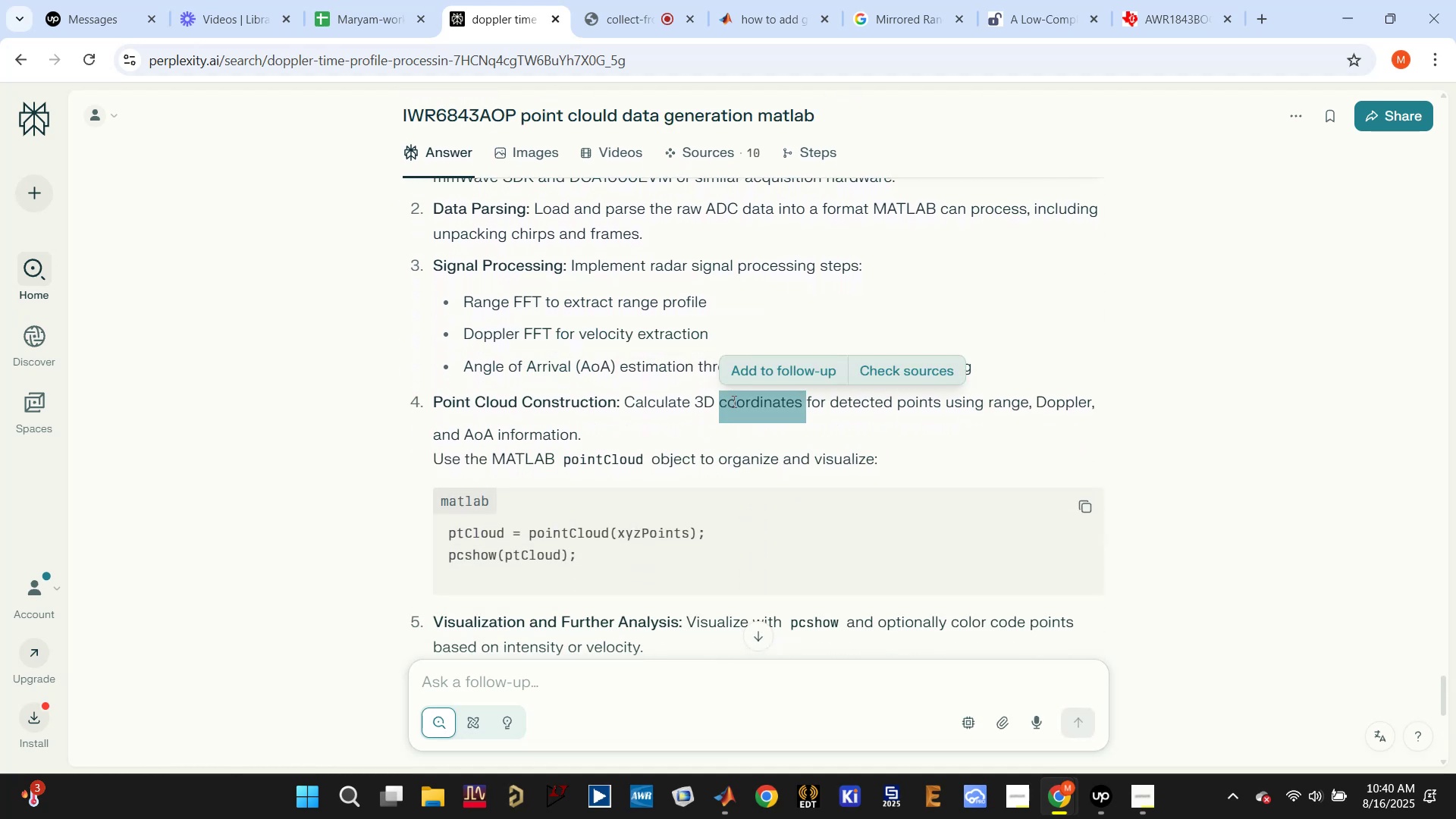 
triple_click([733, 401])
 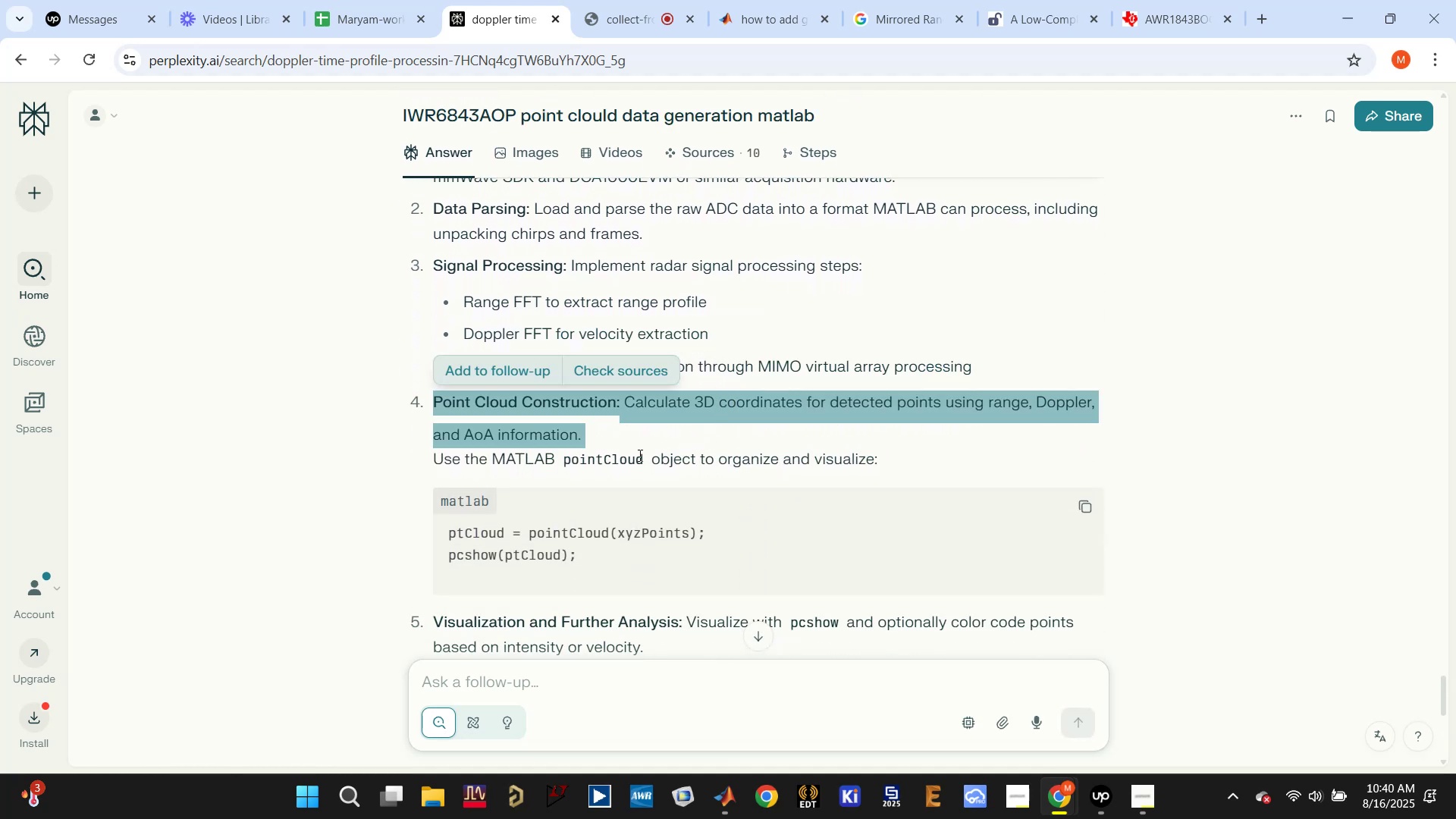 
double_click([616, 457])
 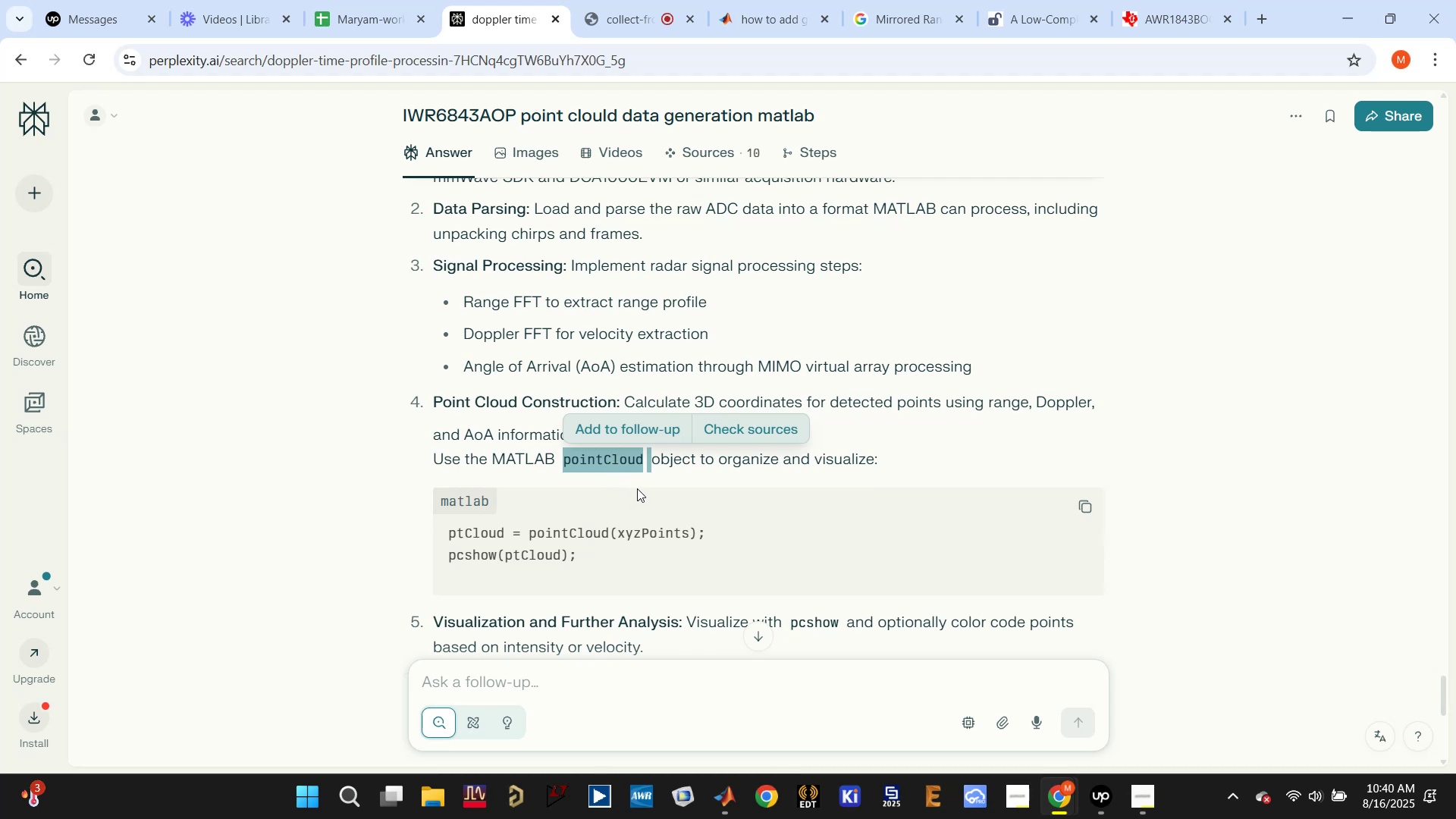 
double_click([612, 457])
 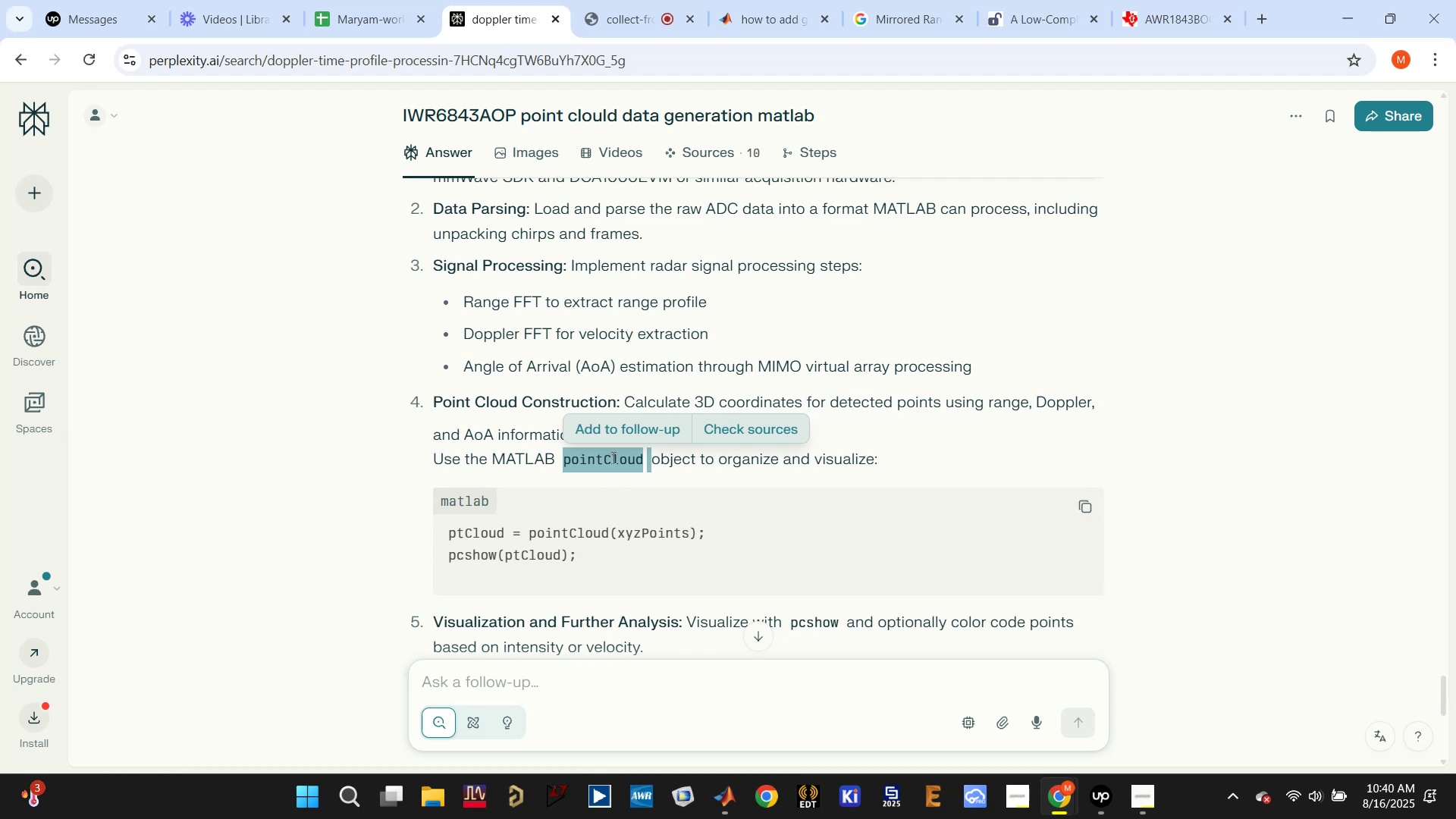 
scroll: coordinate [609, 462], scroll_direction: down, amount: 5.0
 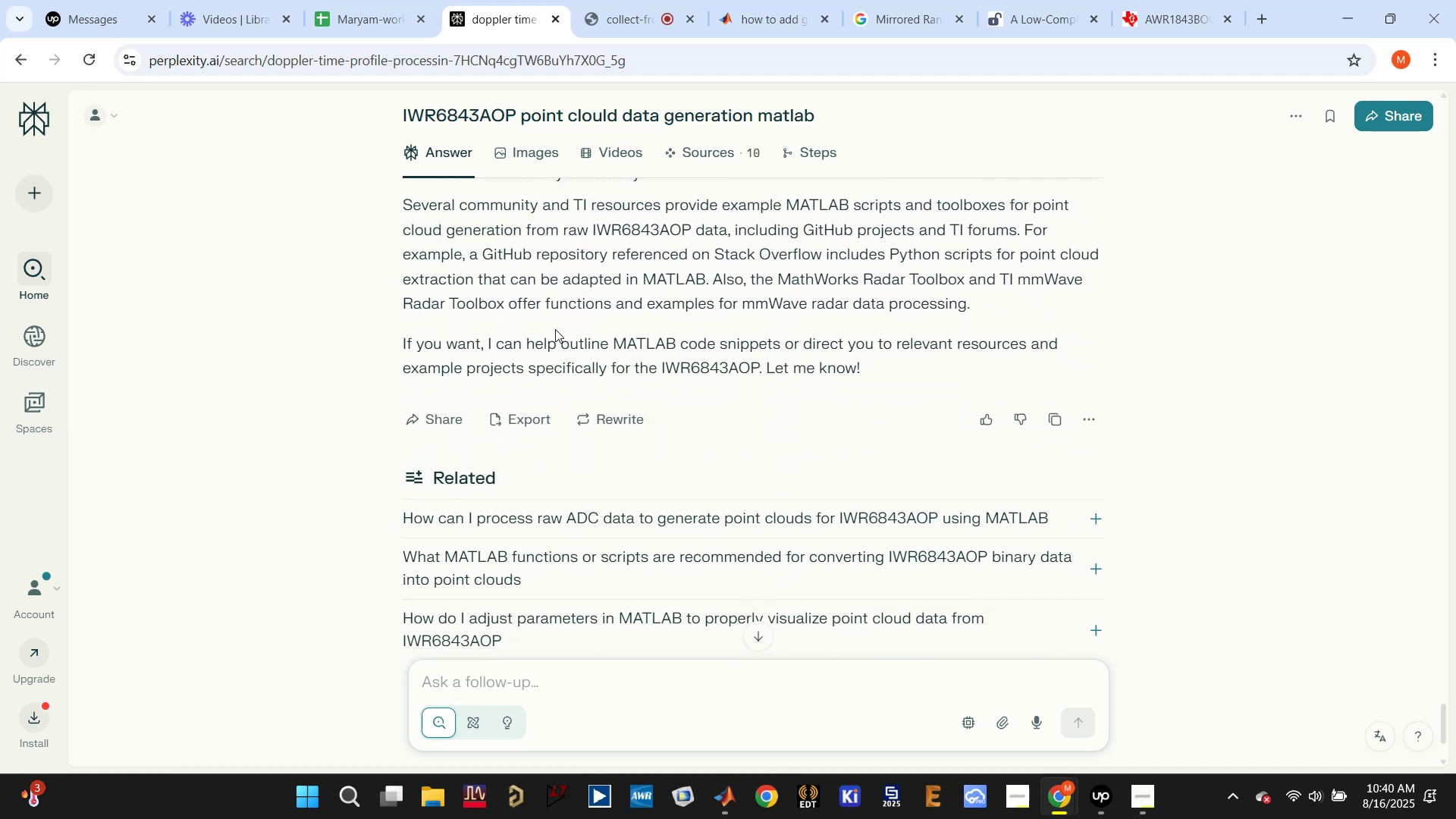 
left_click_drag(start_coordinate=[563, 344], to_coordinate=[758, 362])
 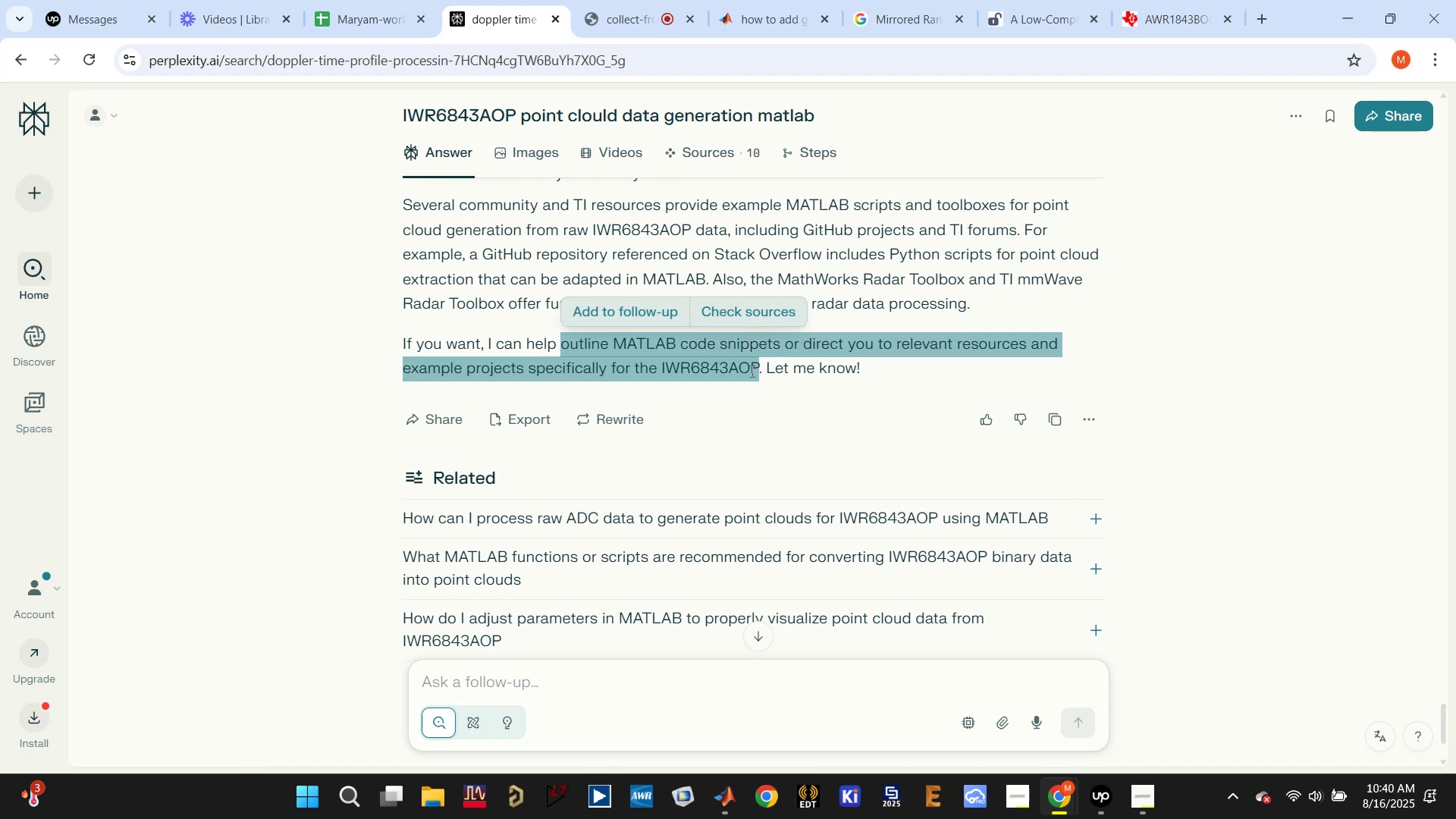 
key(Control+C)
 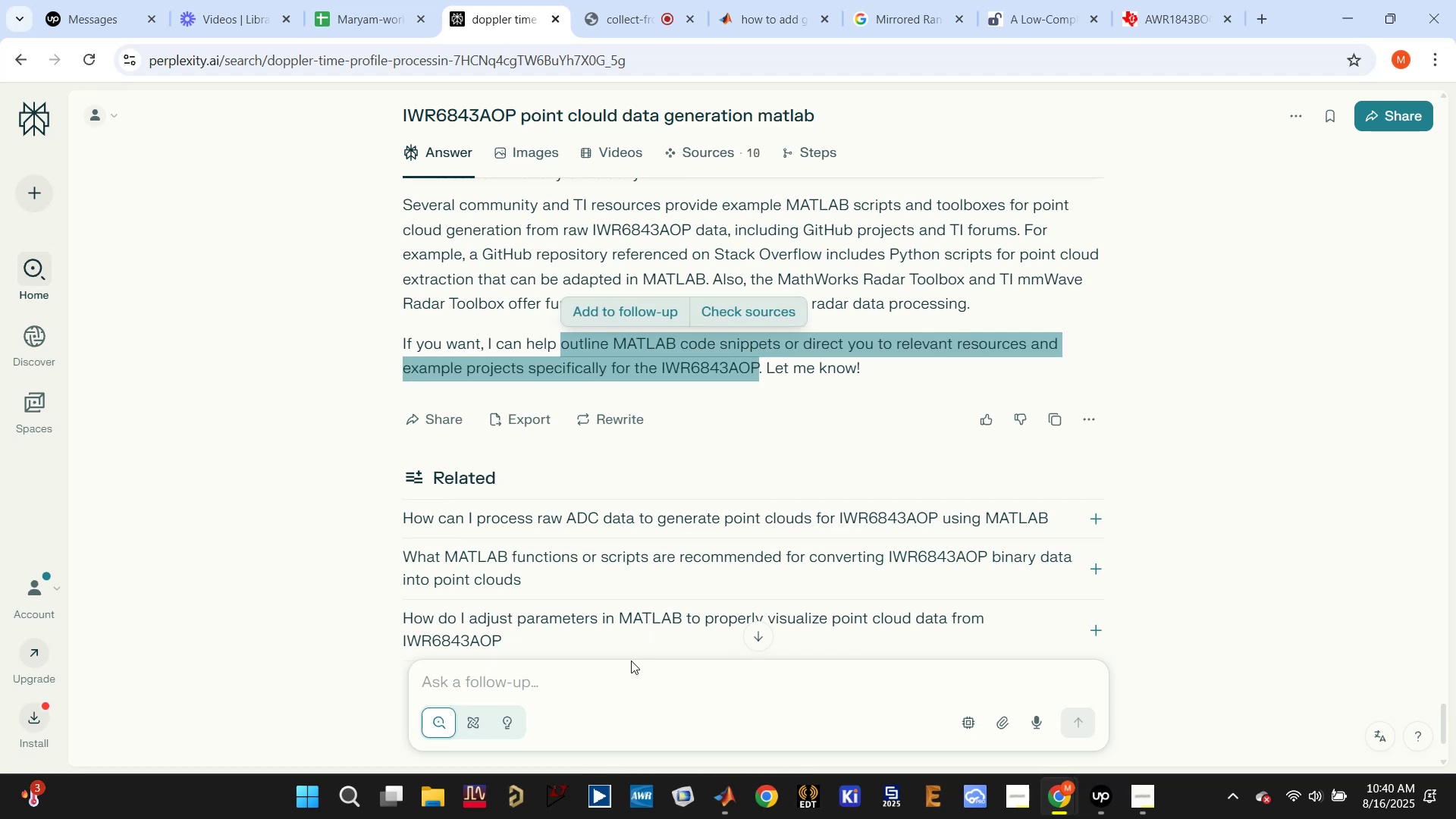 
left_click([626, 679])
 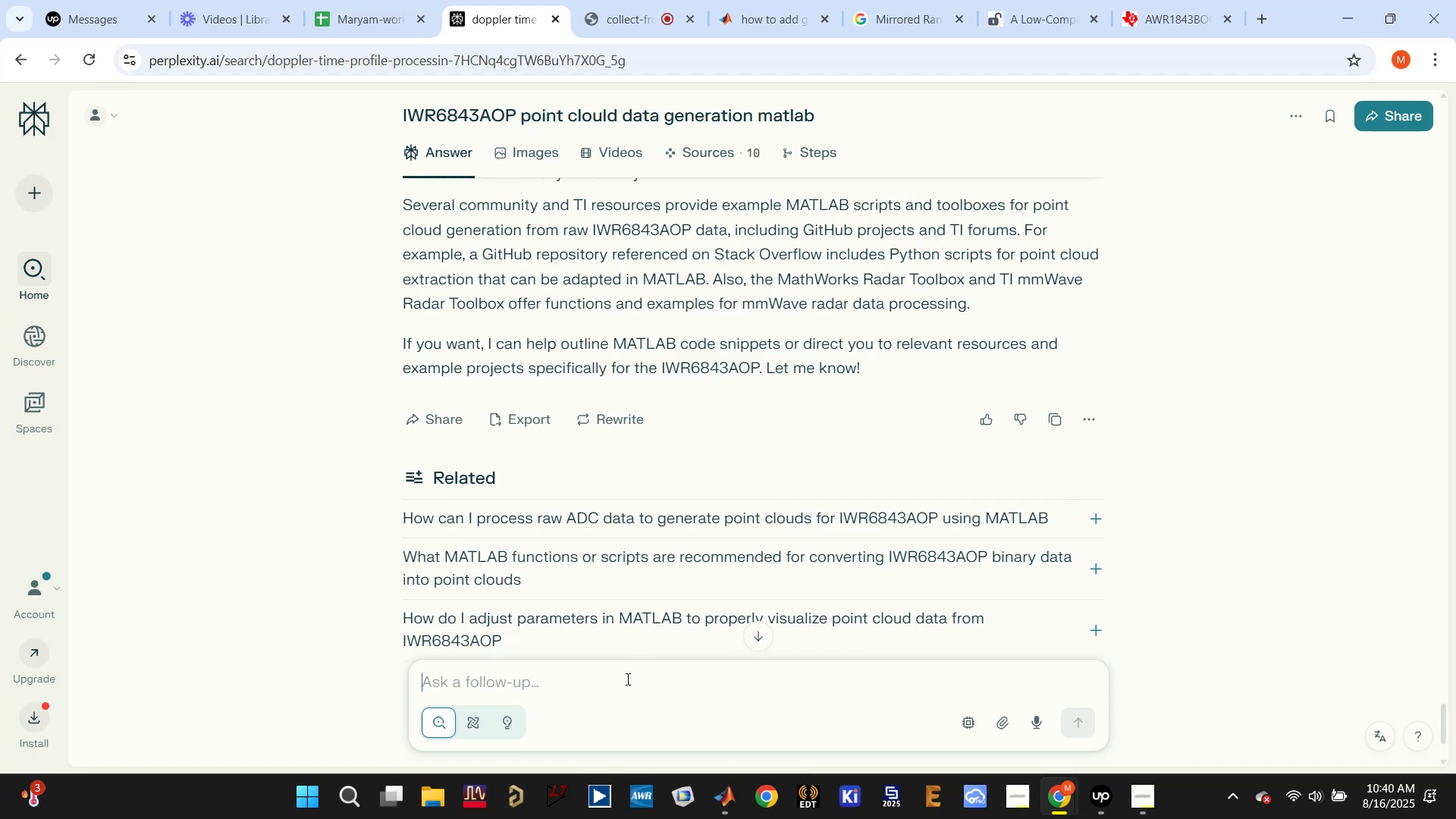 
key(Control+ControlLeft)
 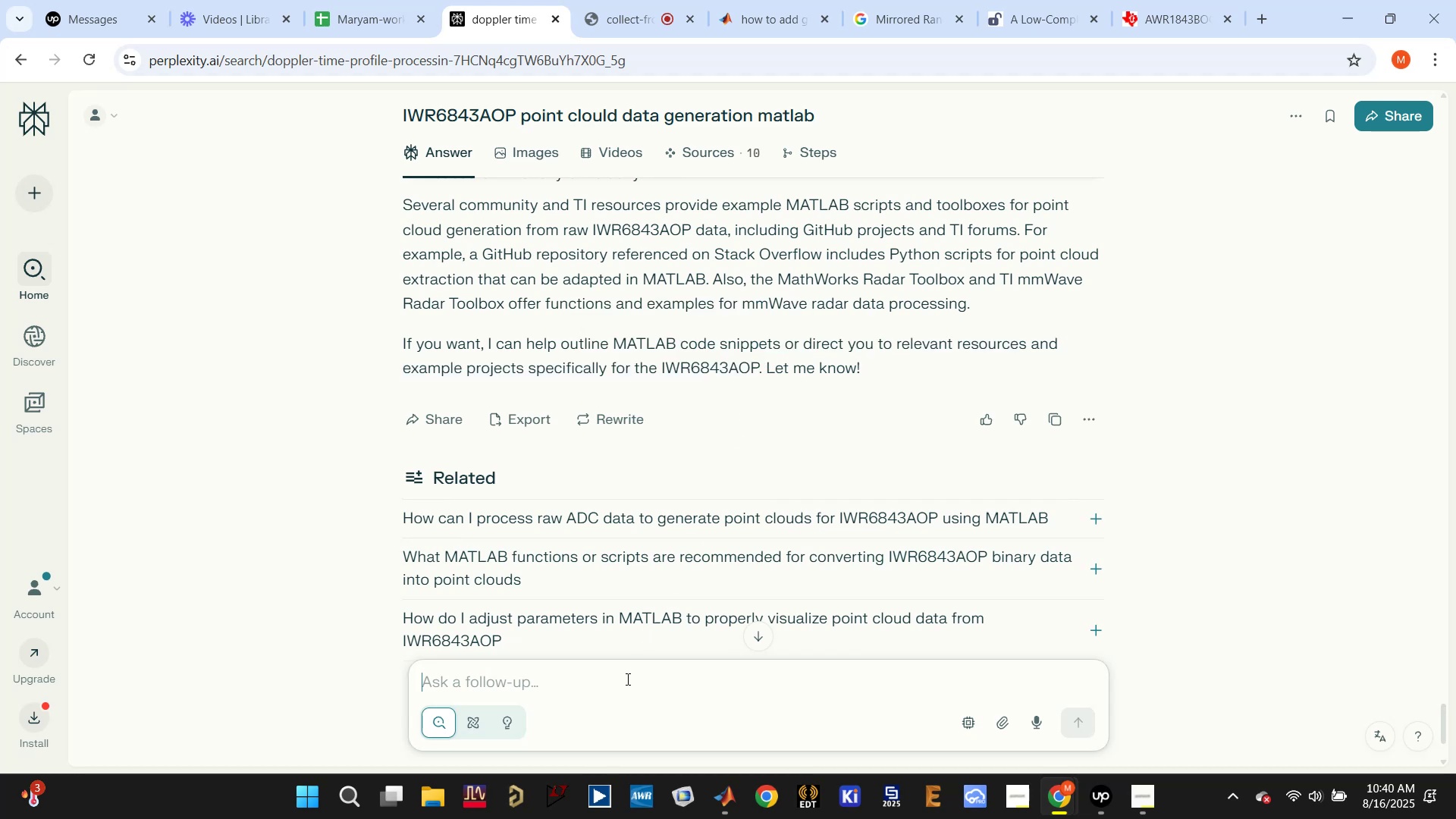 
key(Control+V)
 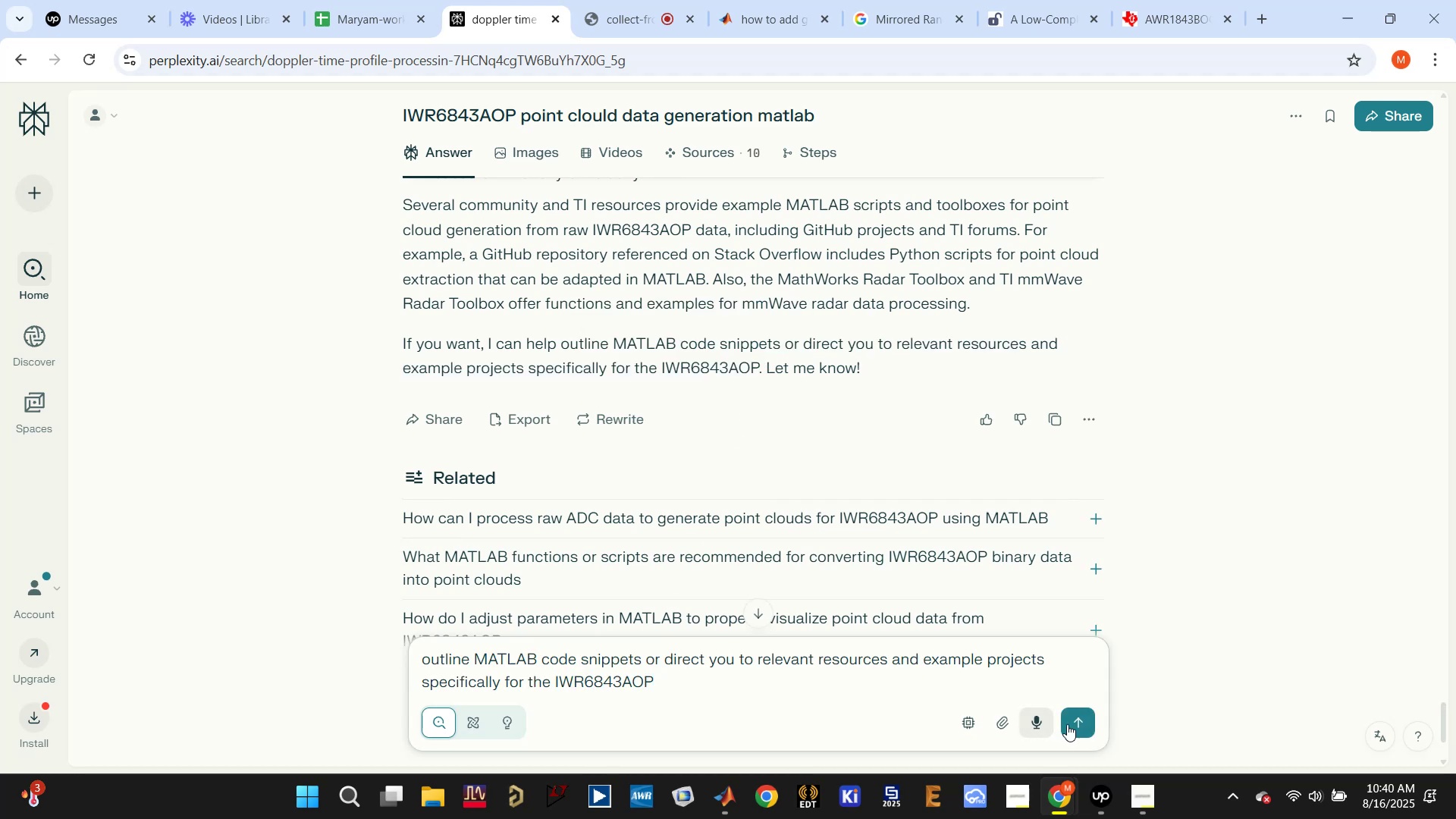 
left_click([1084, 720])
 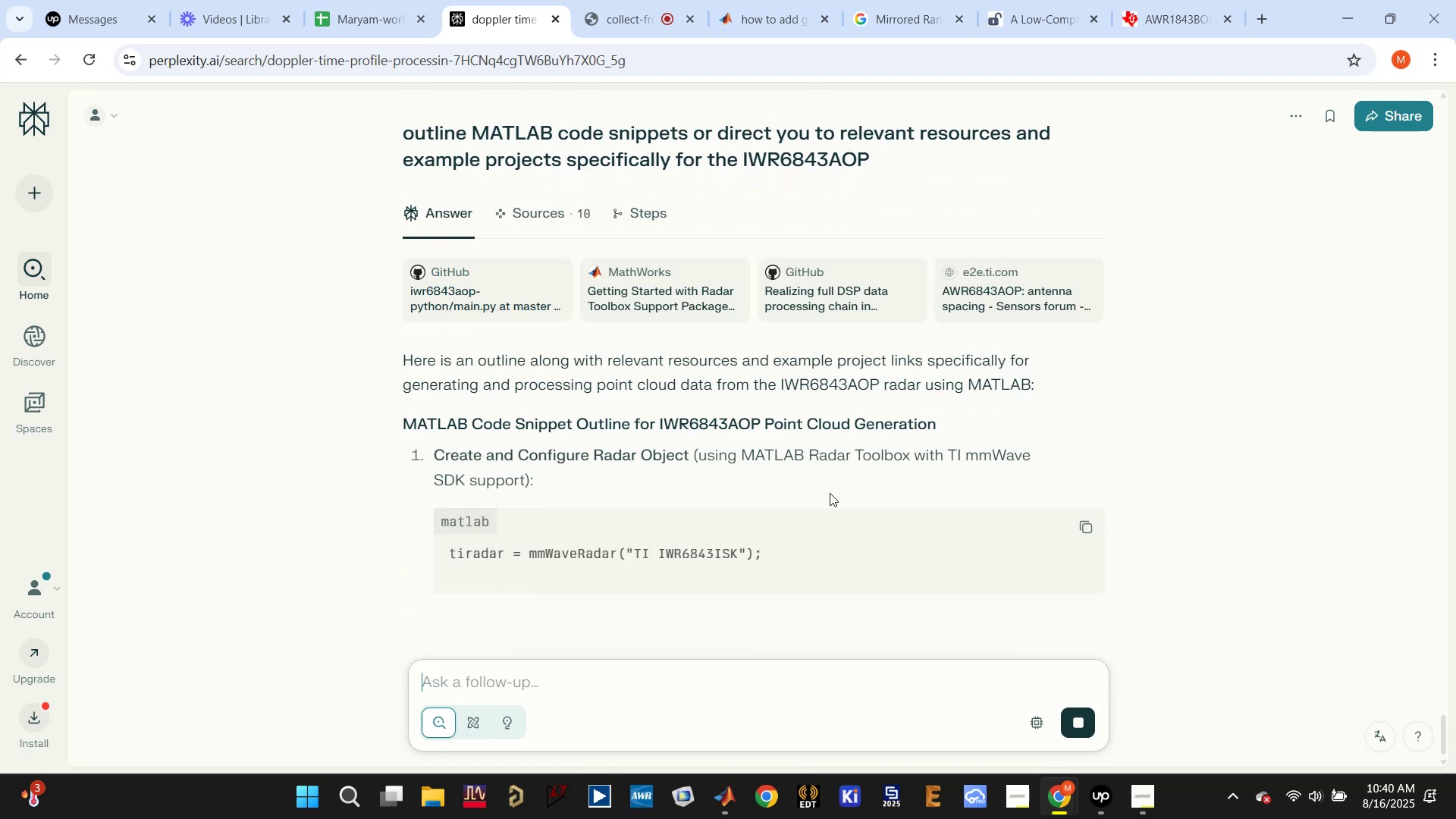 
wait(7.44)
 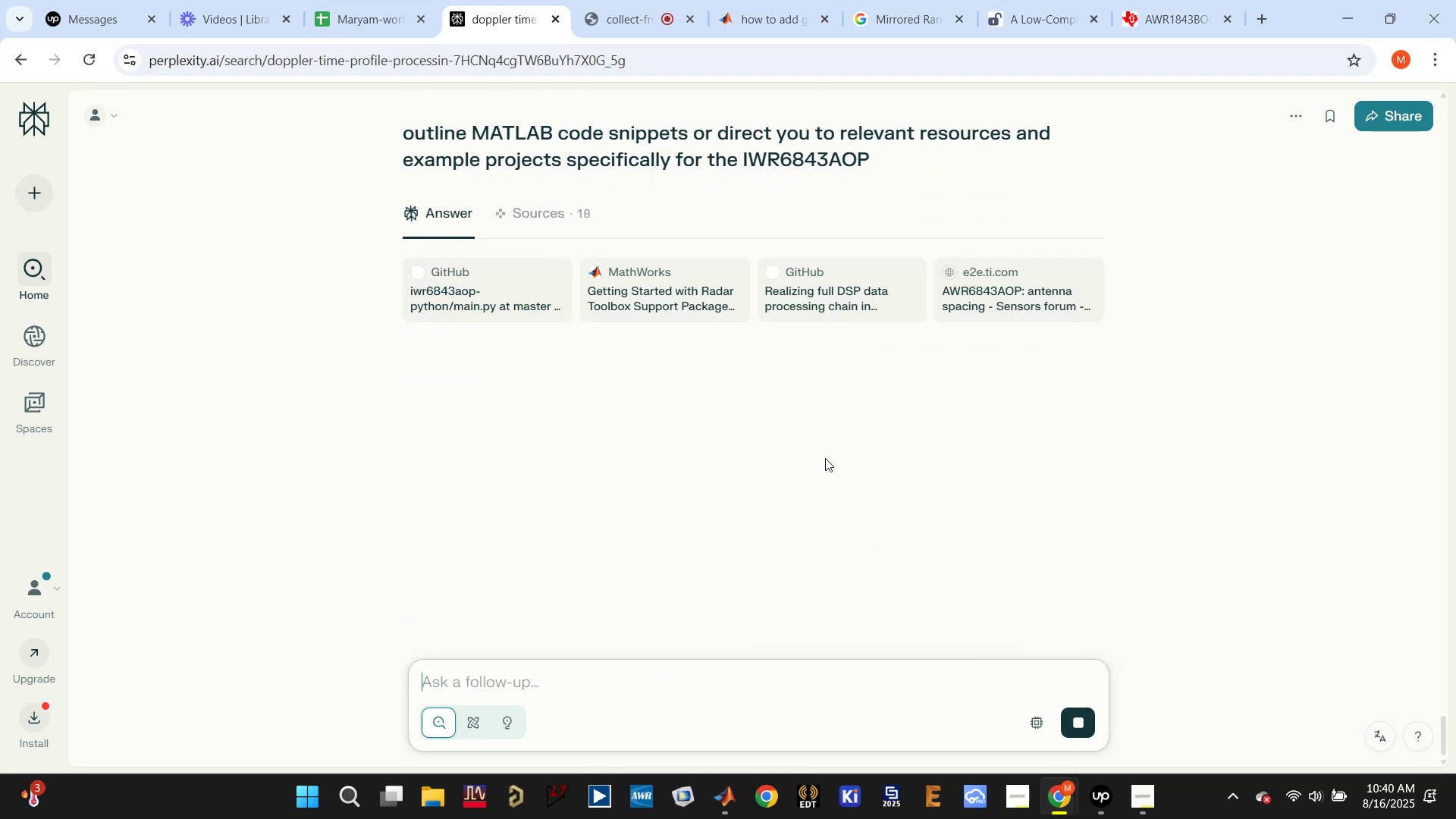 
scroll: coordinate [835, 495], scroll_direction: down, amount: 2.0
 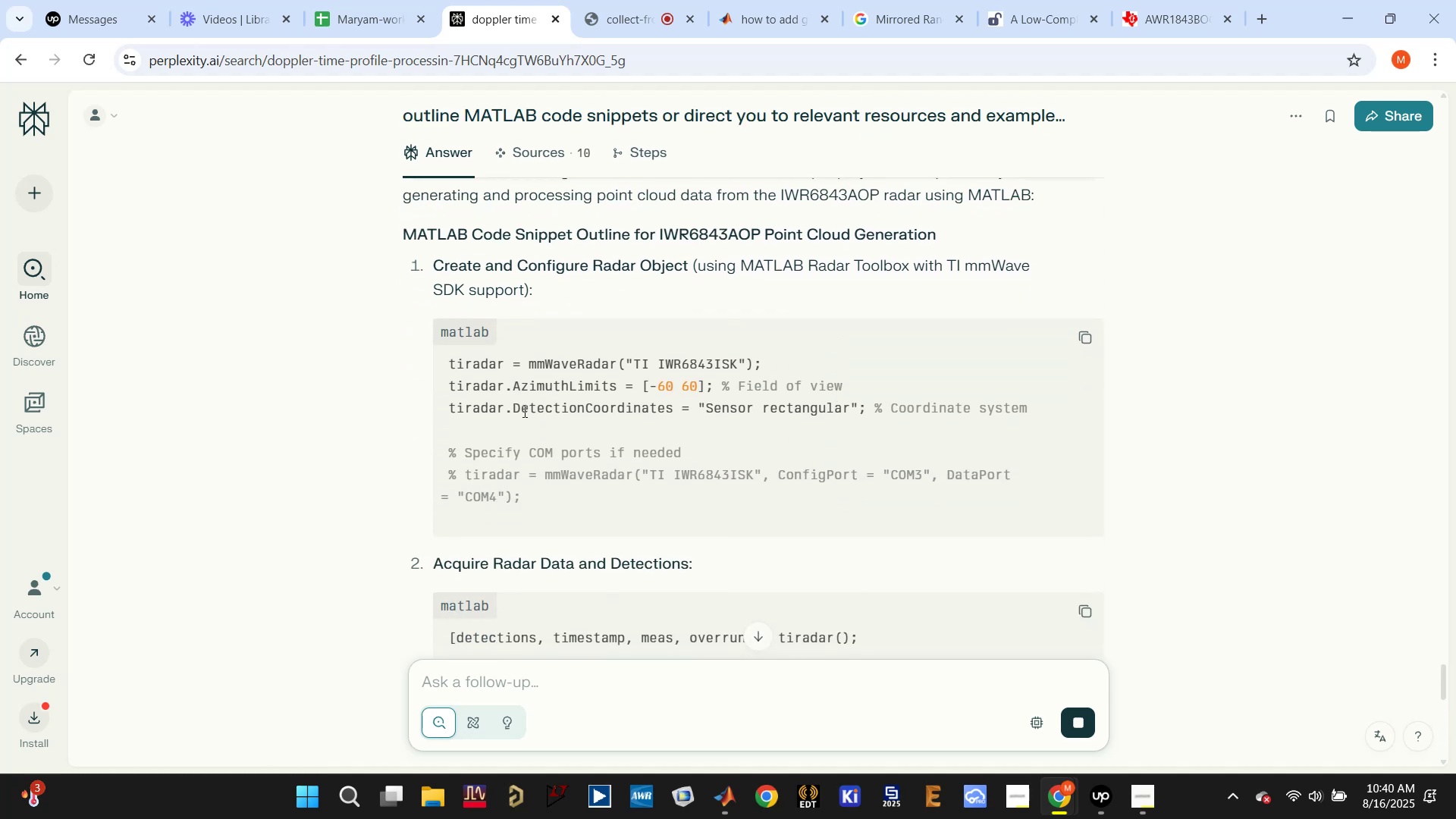 
wait(5.09)
 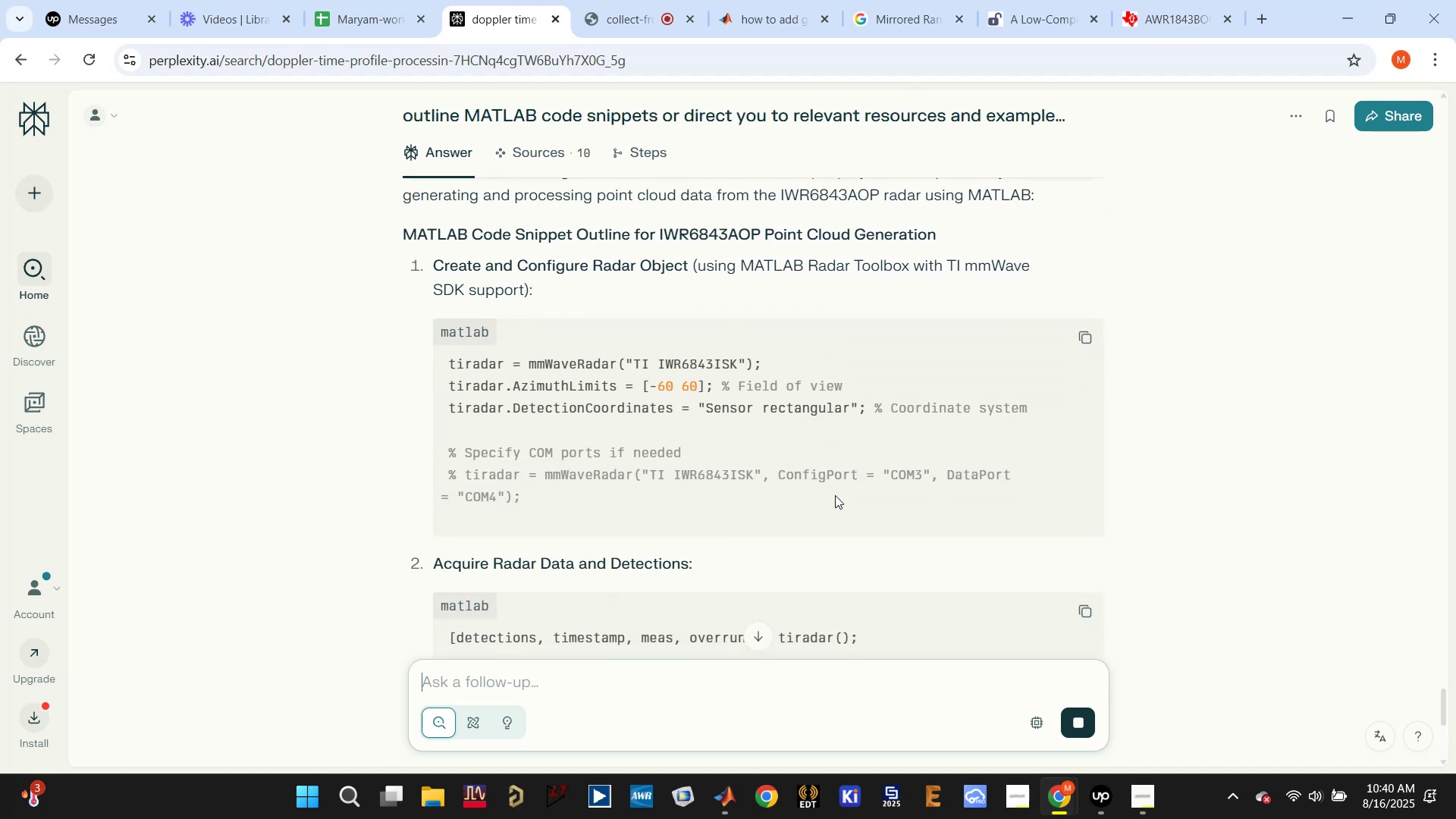 
scroll: coordinate [758, 419], scroll_direction: down, amount: 5.0
 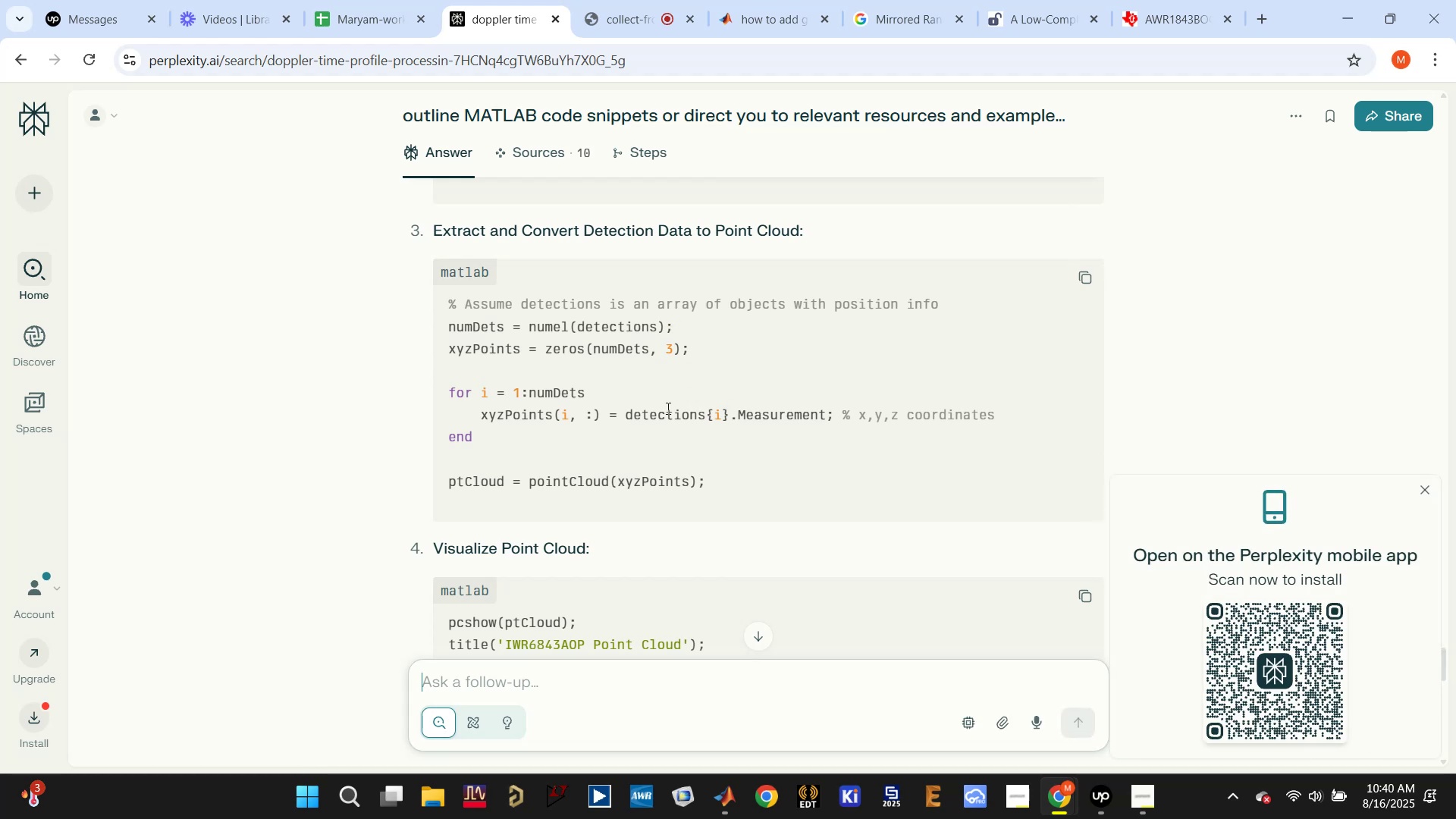 
wait(6.29)
 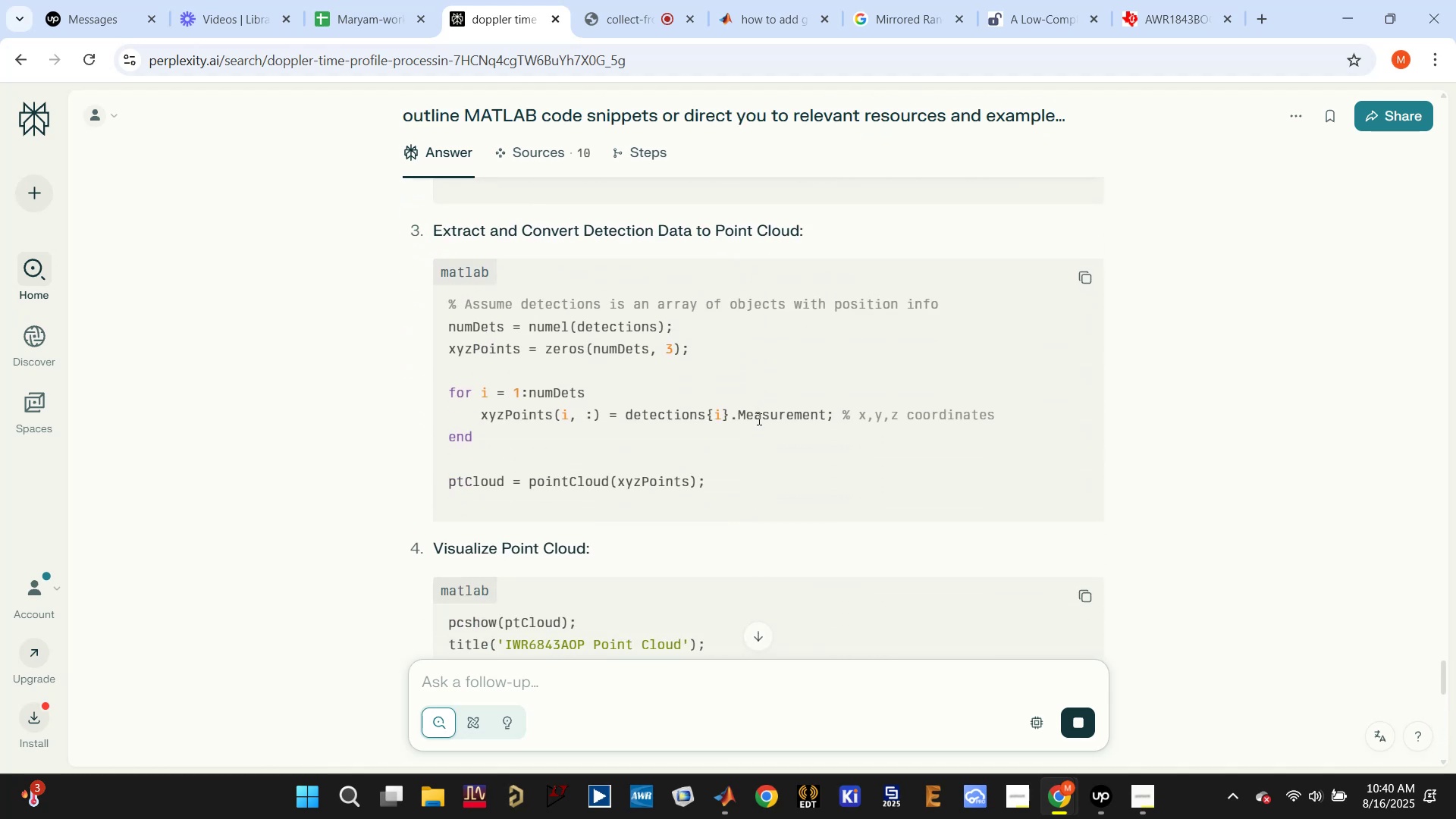 
double_click([527, 414])
 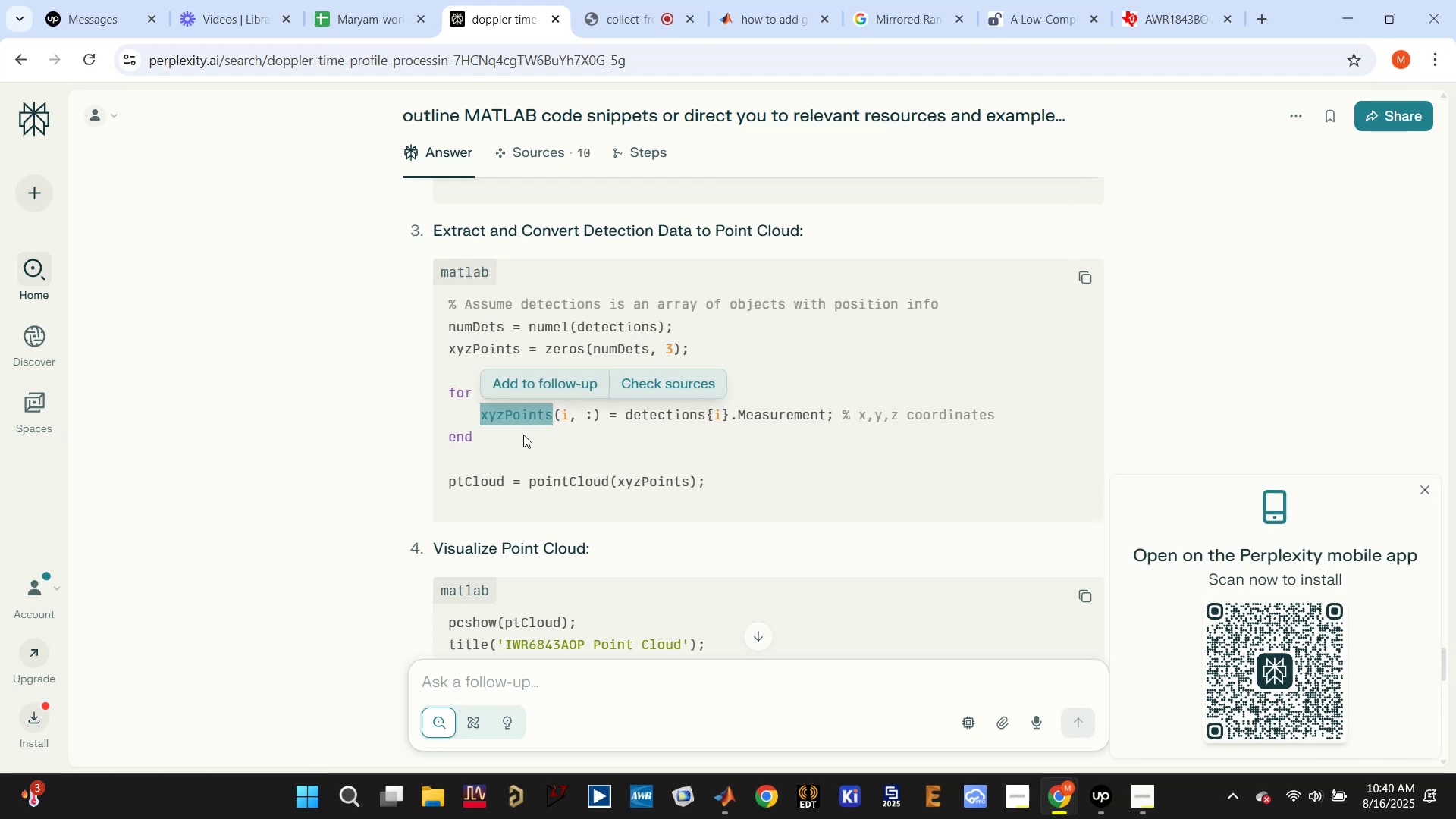 
left_click([535, 435])
 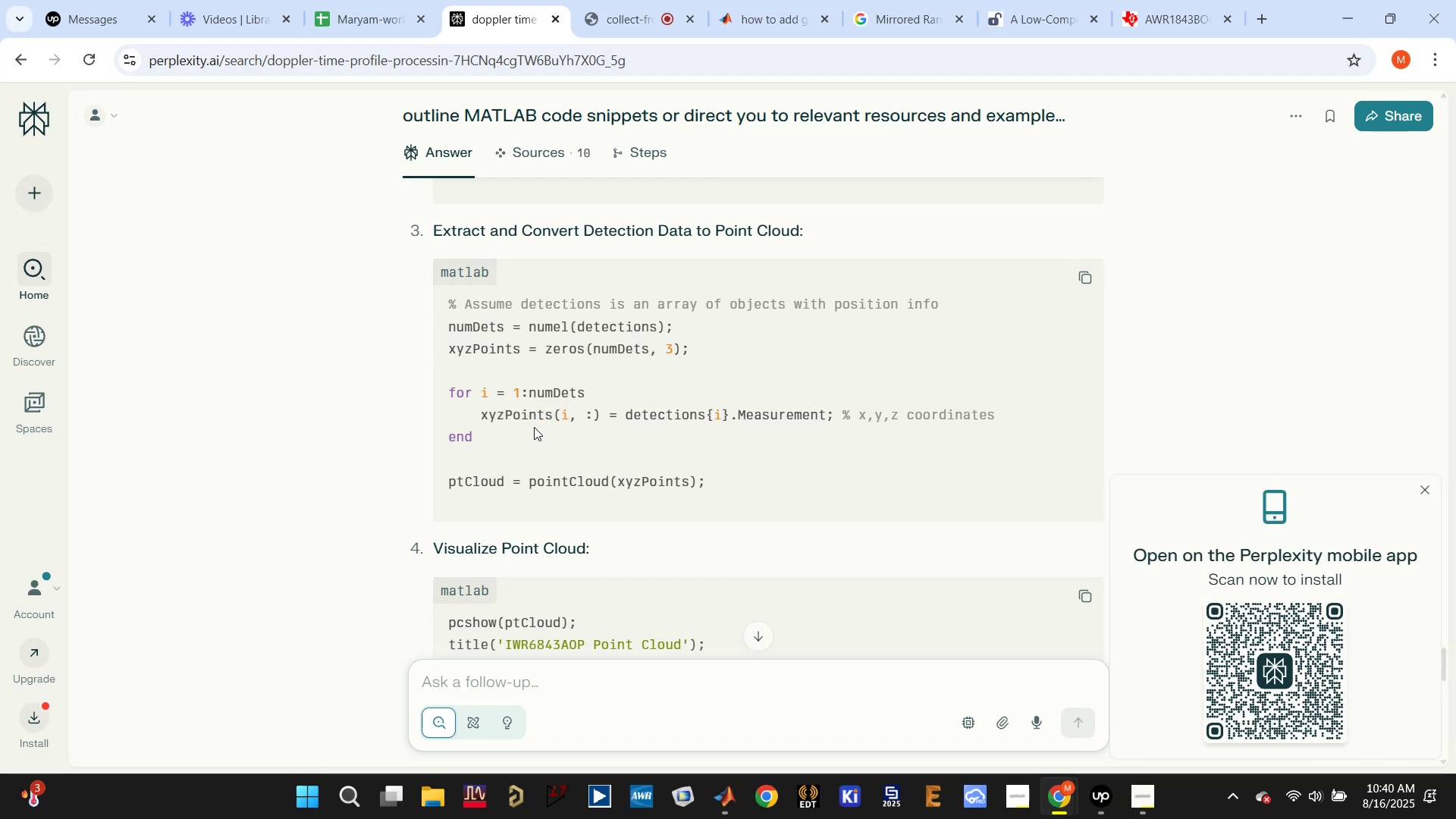 
scroll: coordinate [558, 439], scroll_direction: down, amount: 6.0
 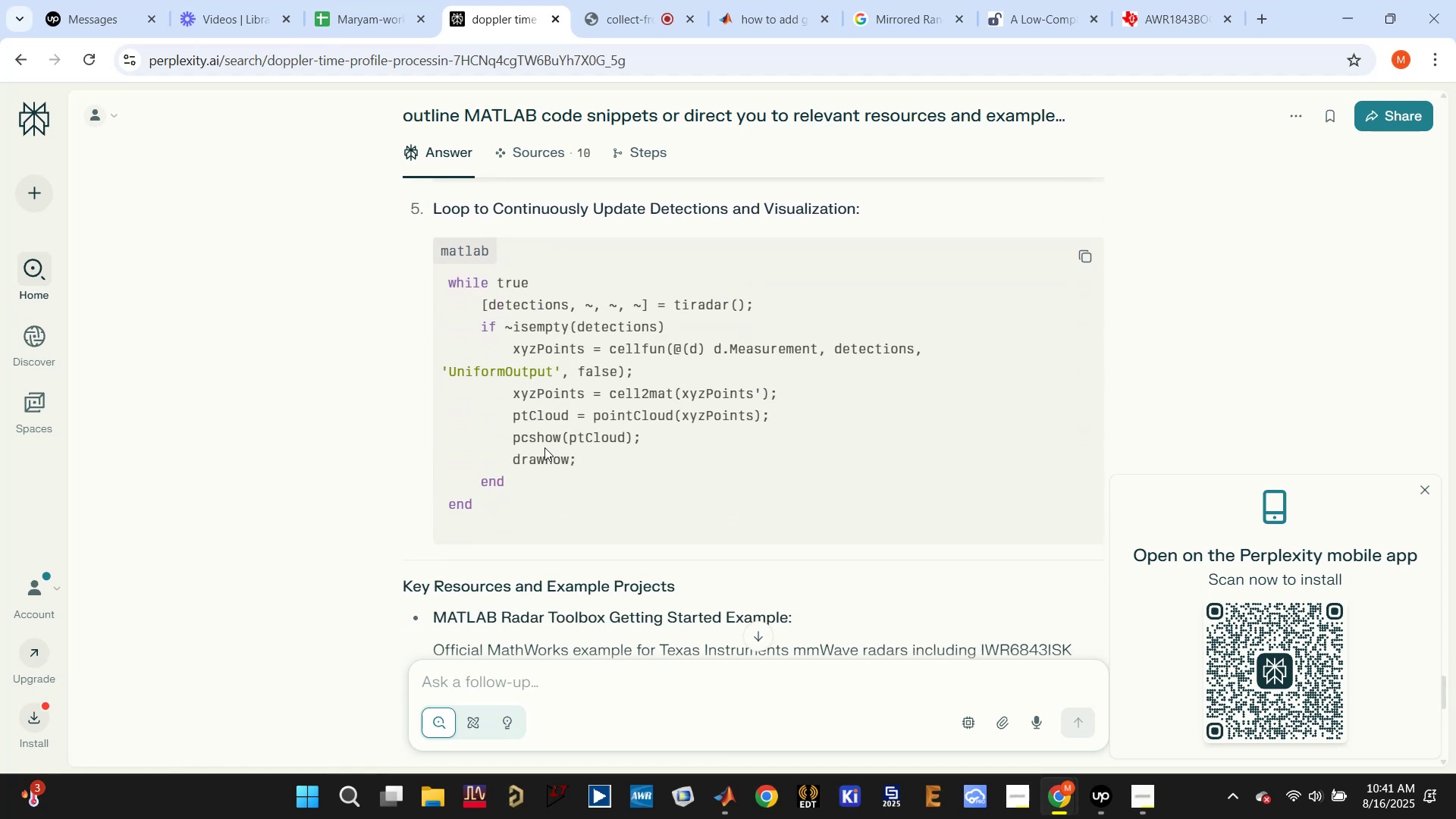 
wait(6.07)
 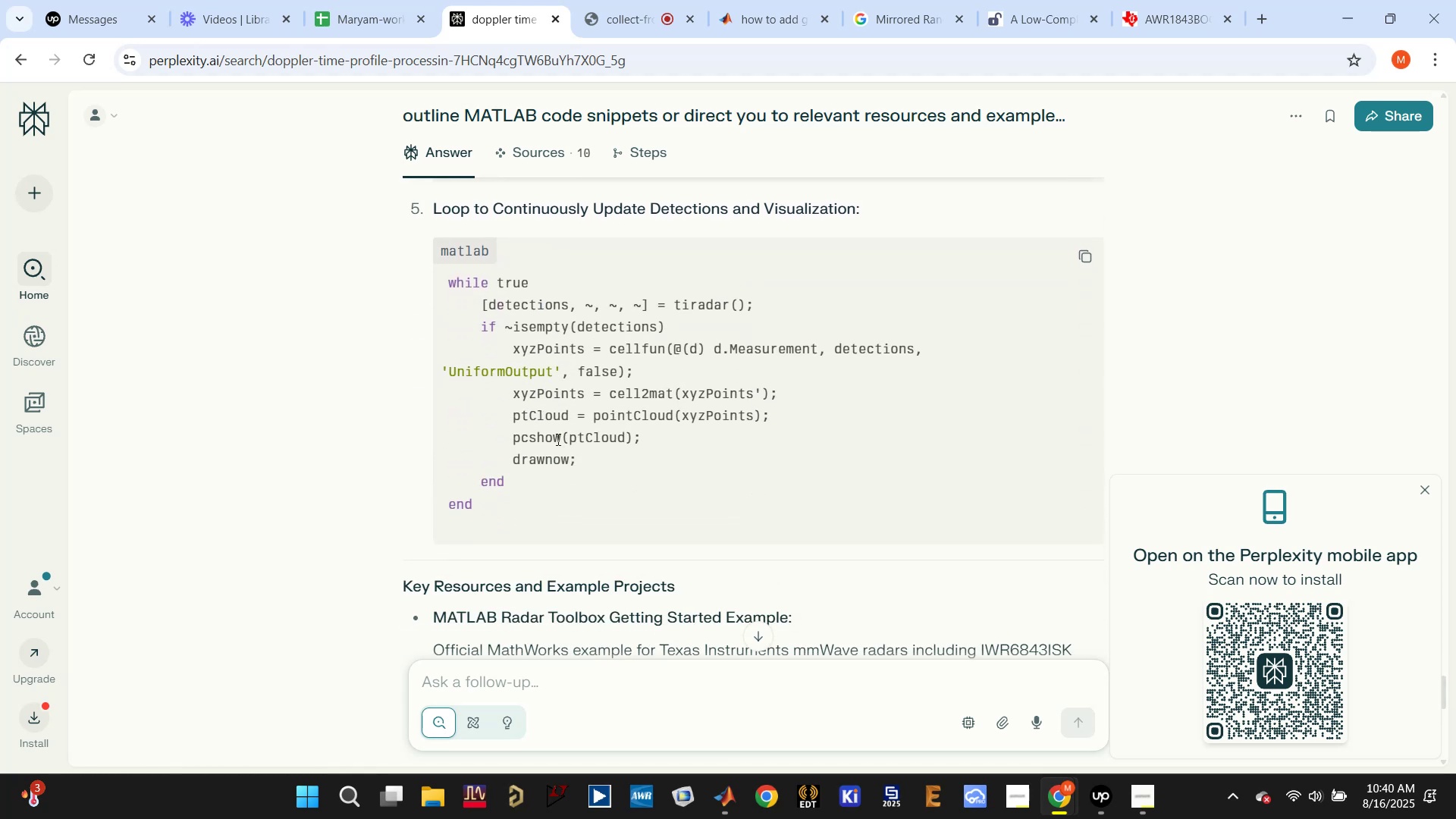 
scroll: coordinate [543, 444], scroll_direction: down, amount: 2.0
 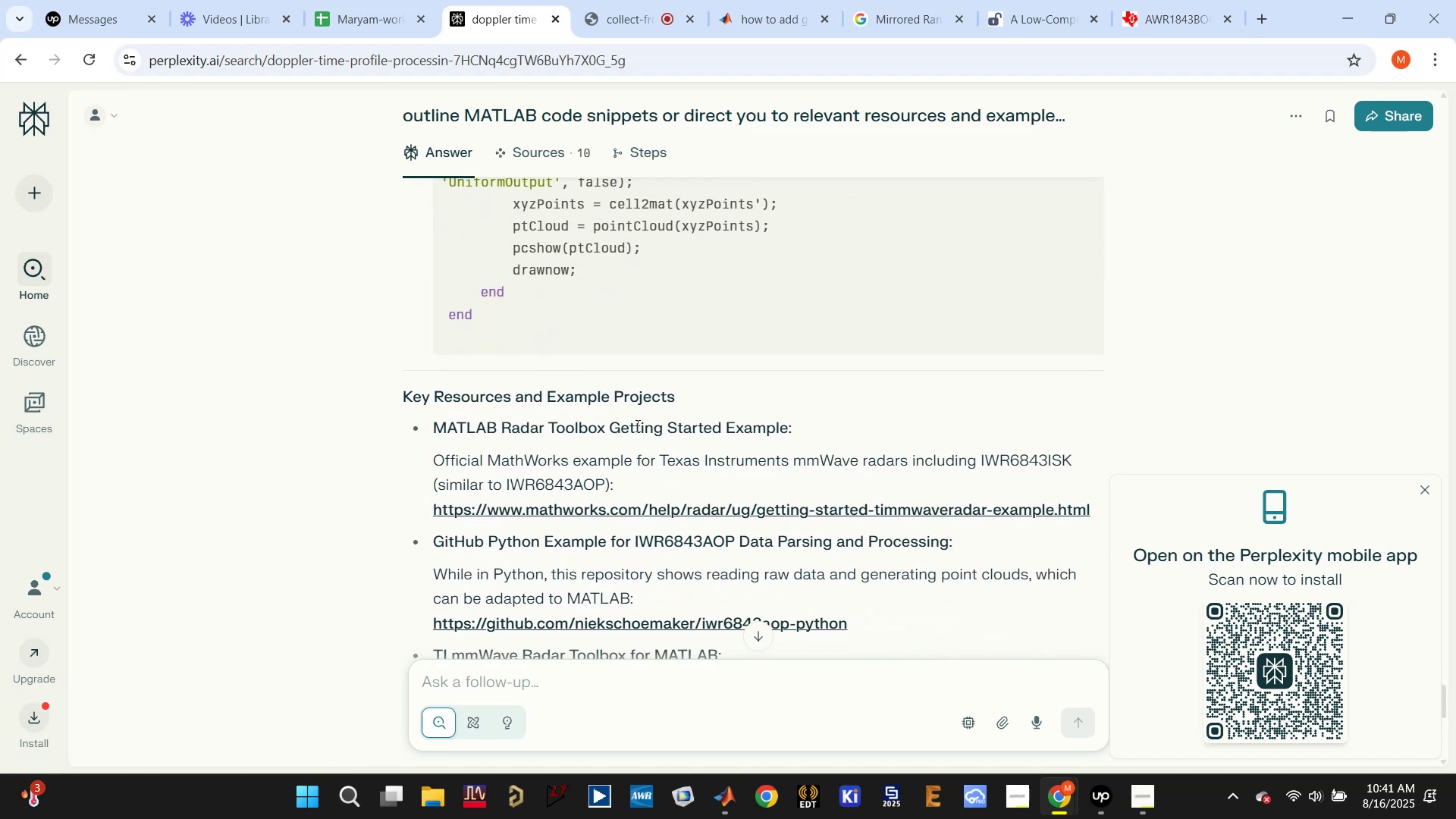 
wait(5.61)
 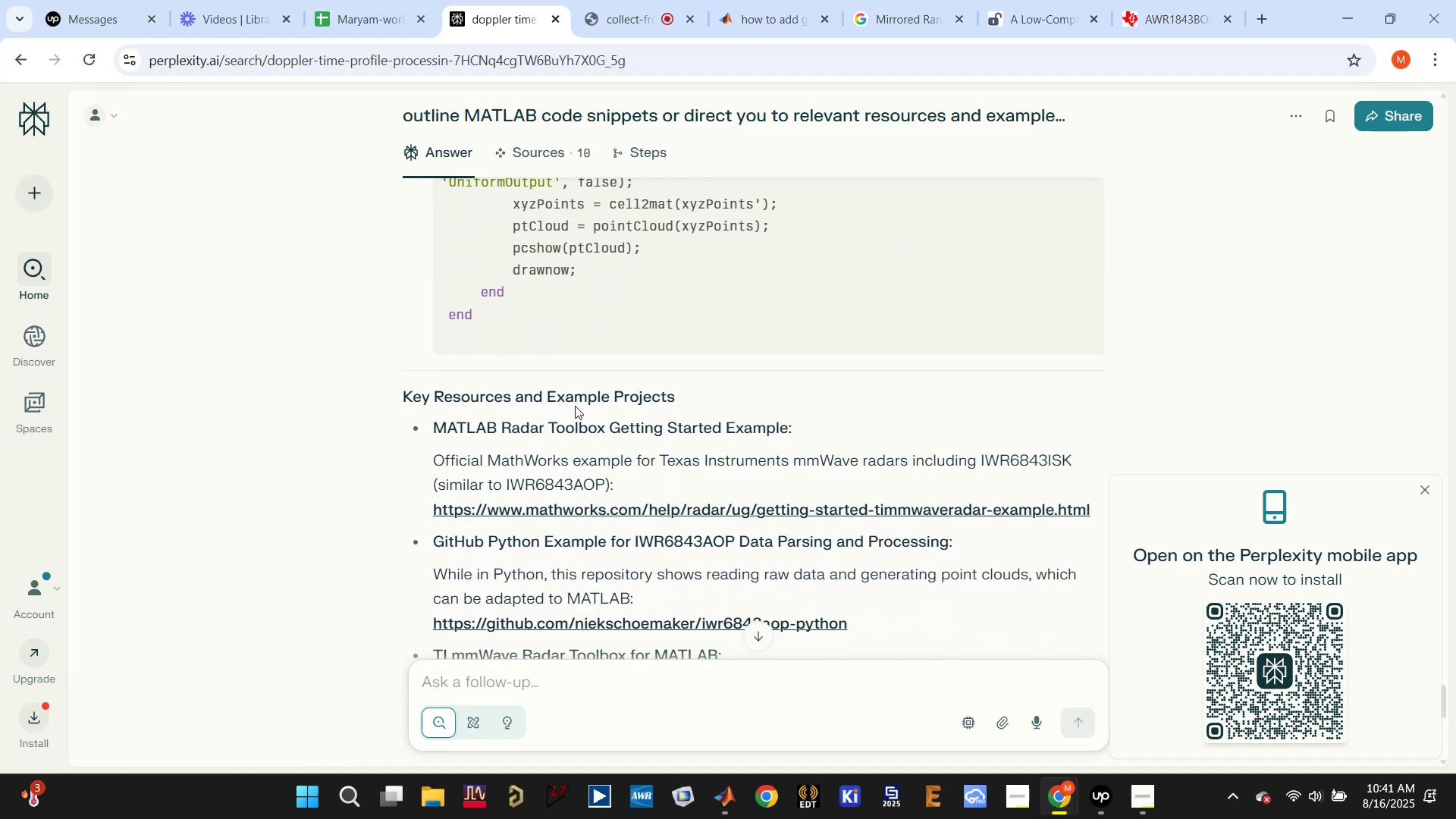 
scroll: coordinate [636, 425], scroll_direction: down, amount: 7.0
 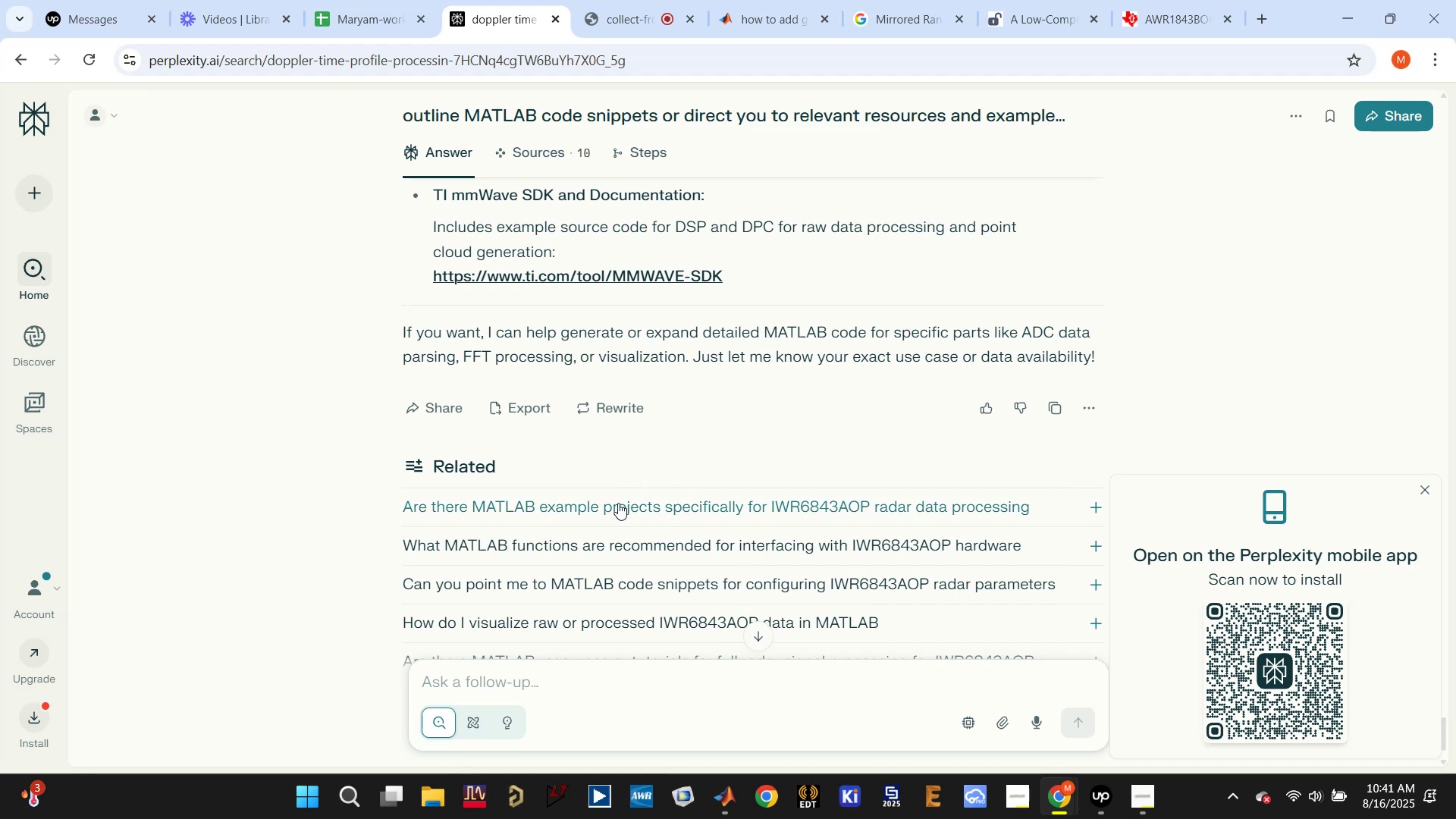 
left_click([603, 512])
 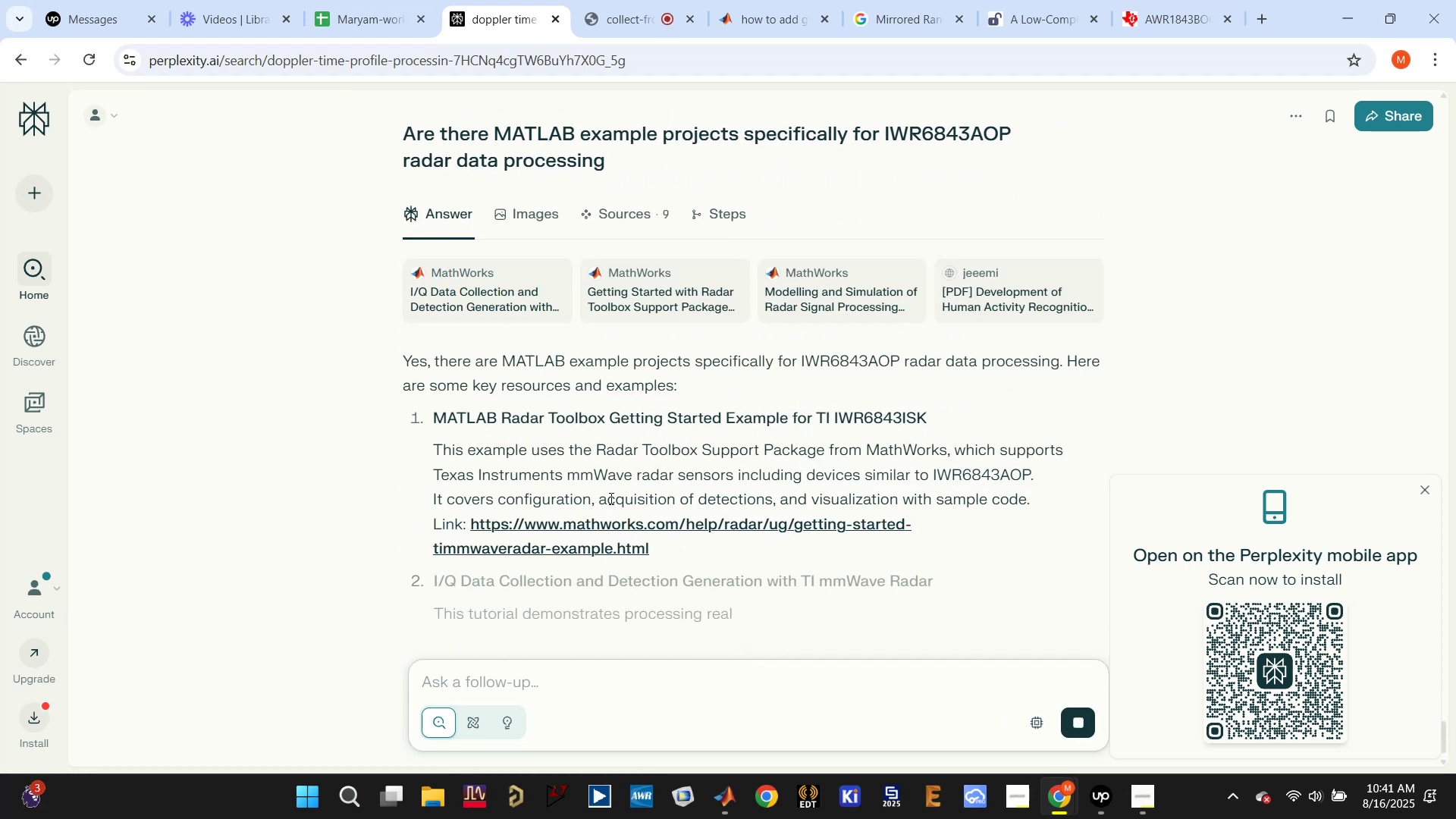 
wait(10.54)
 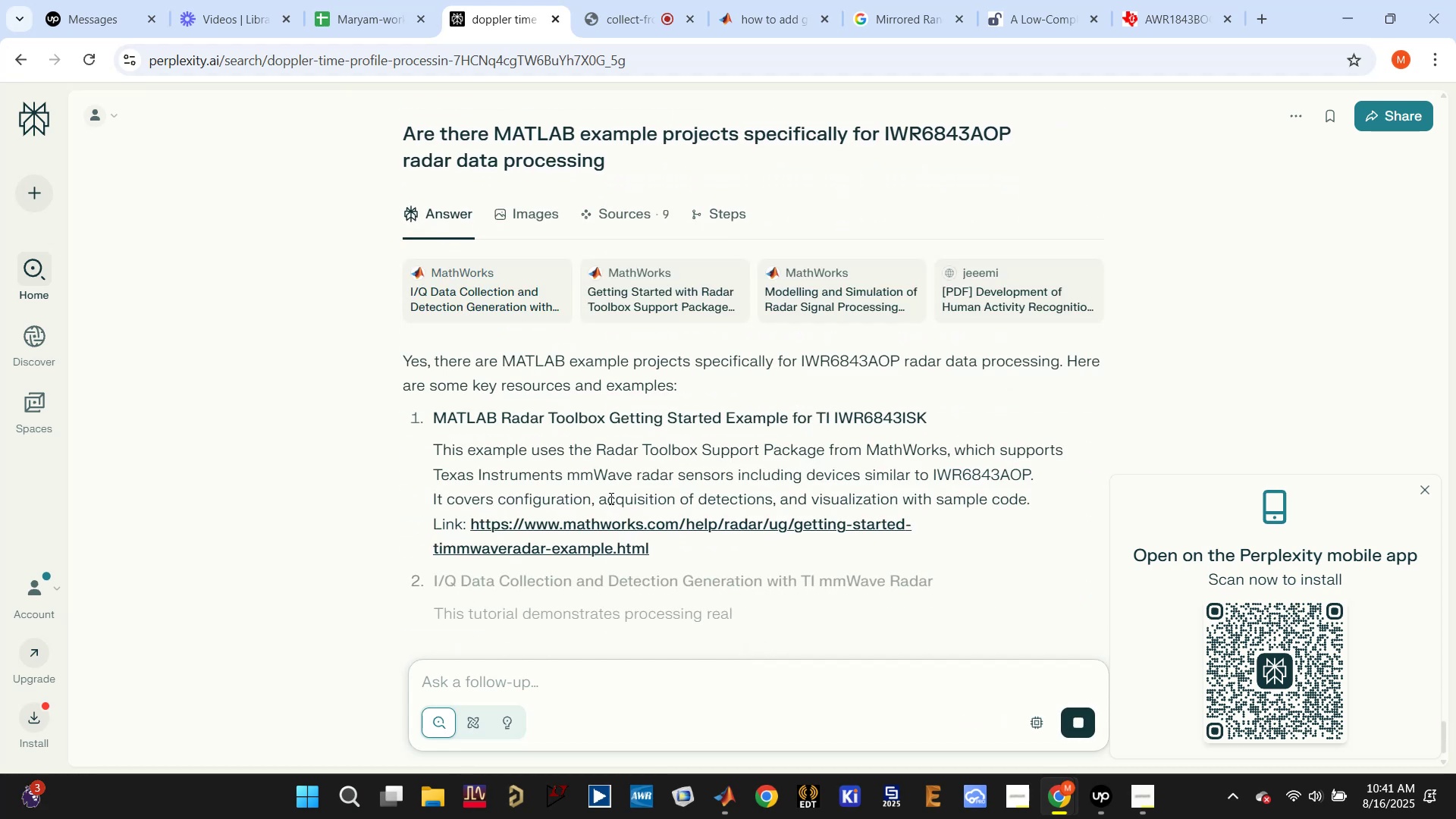 
right_click([733, 518])
 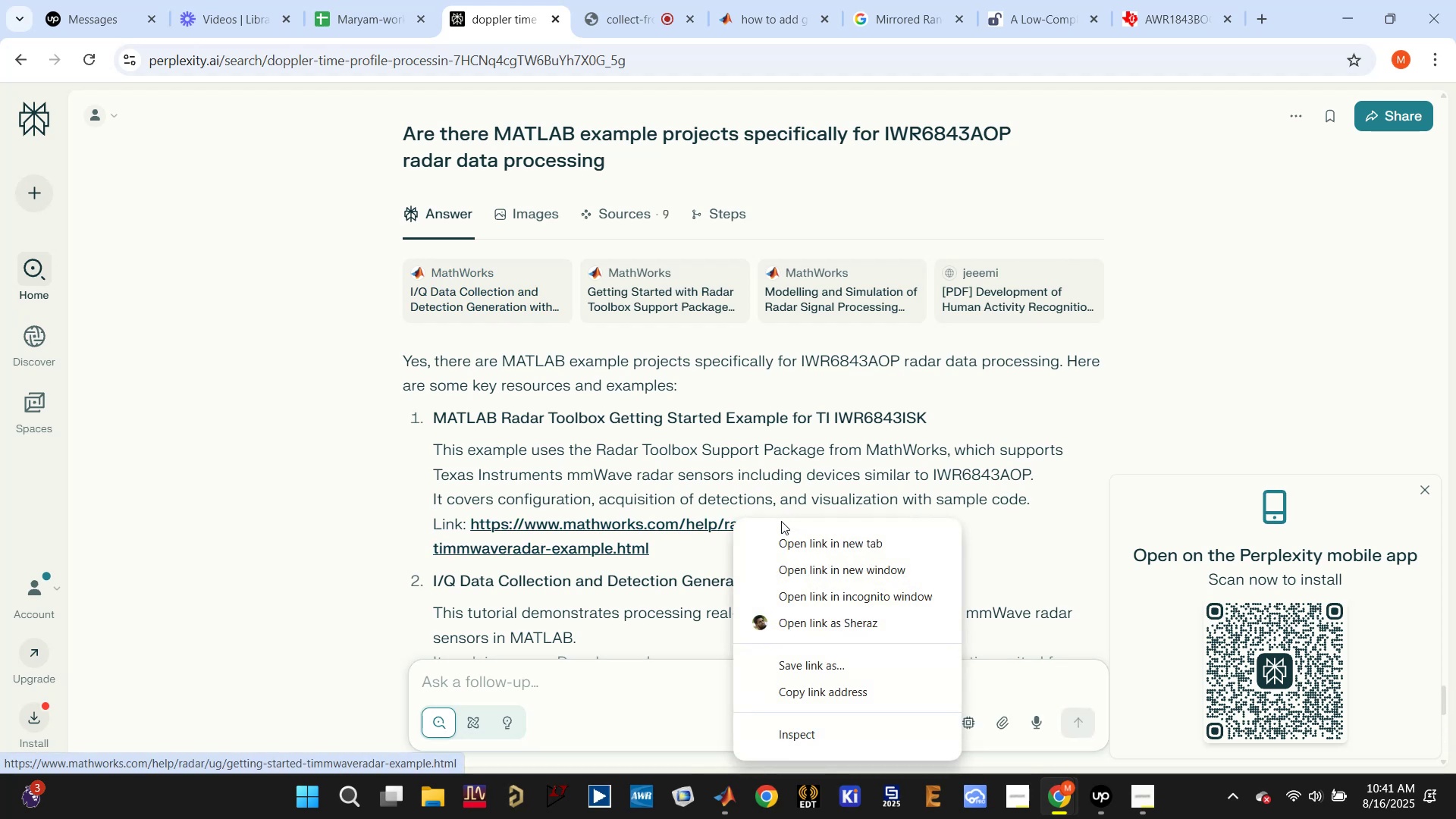 
left_click([789, 536])
 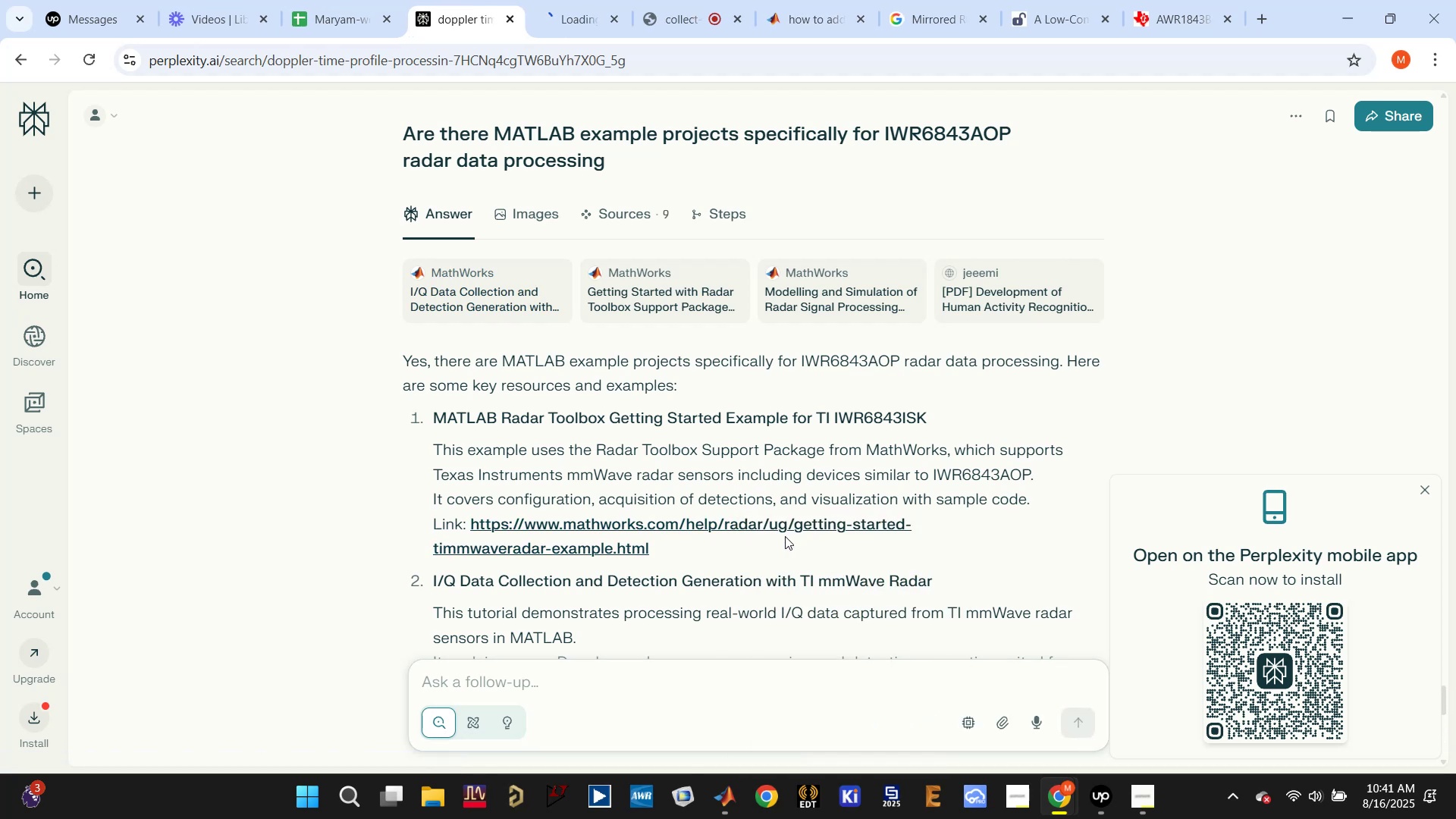 
scroll: coordinate [771, 529], scroll_direction: down, amount: 4.0
 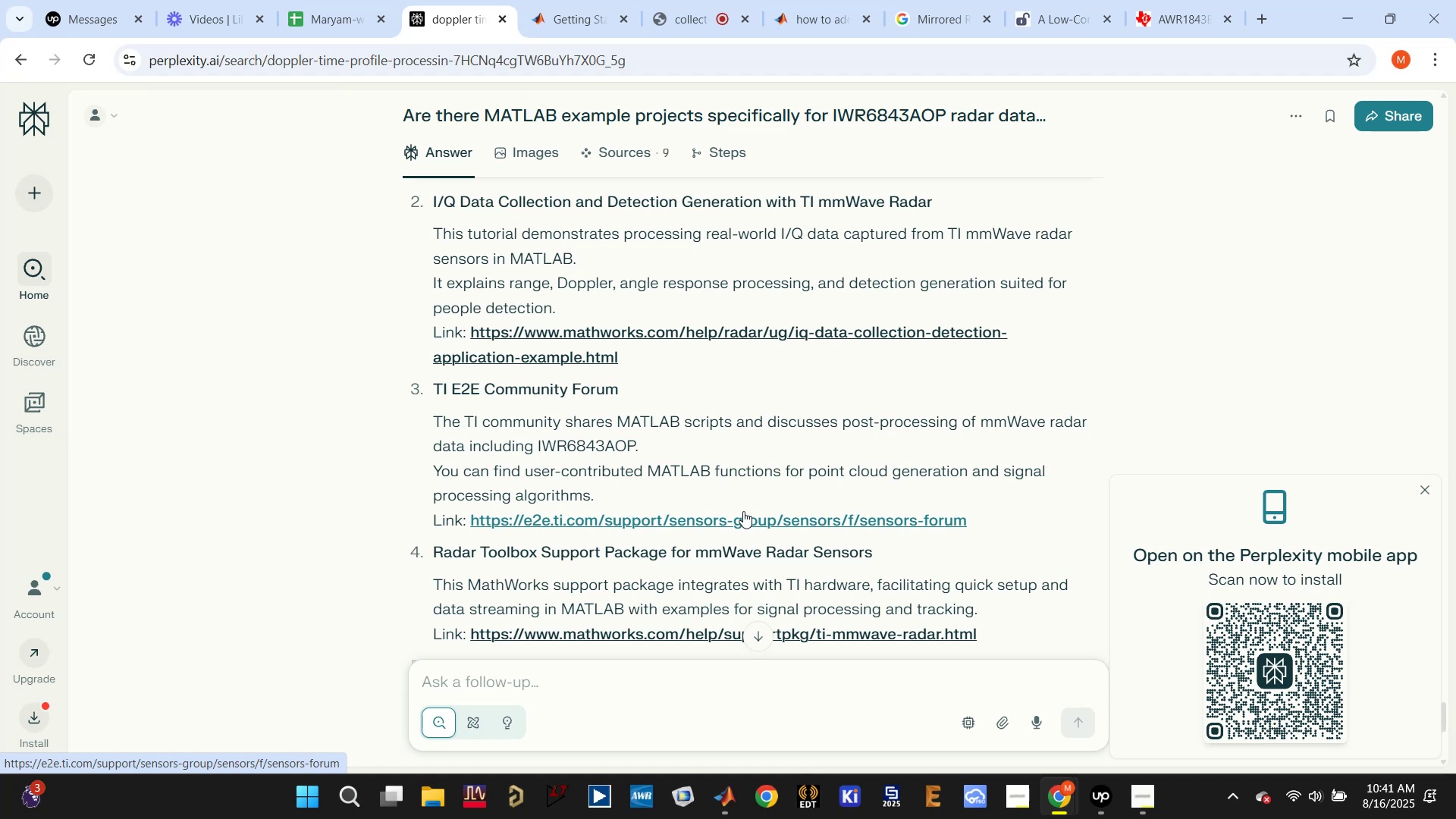 
right_click([688, 520])
 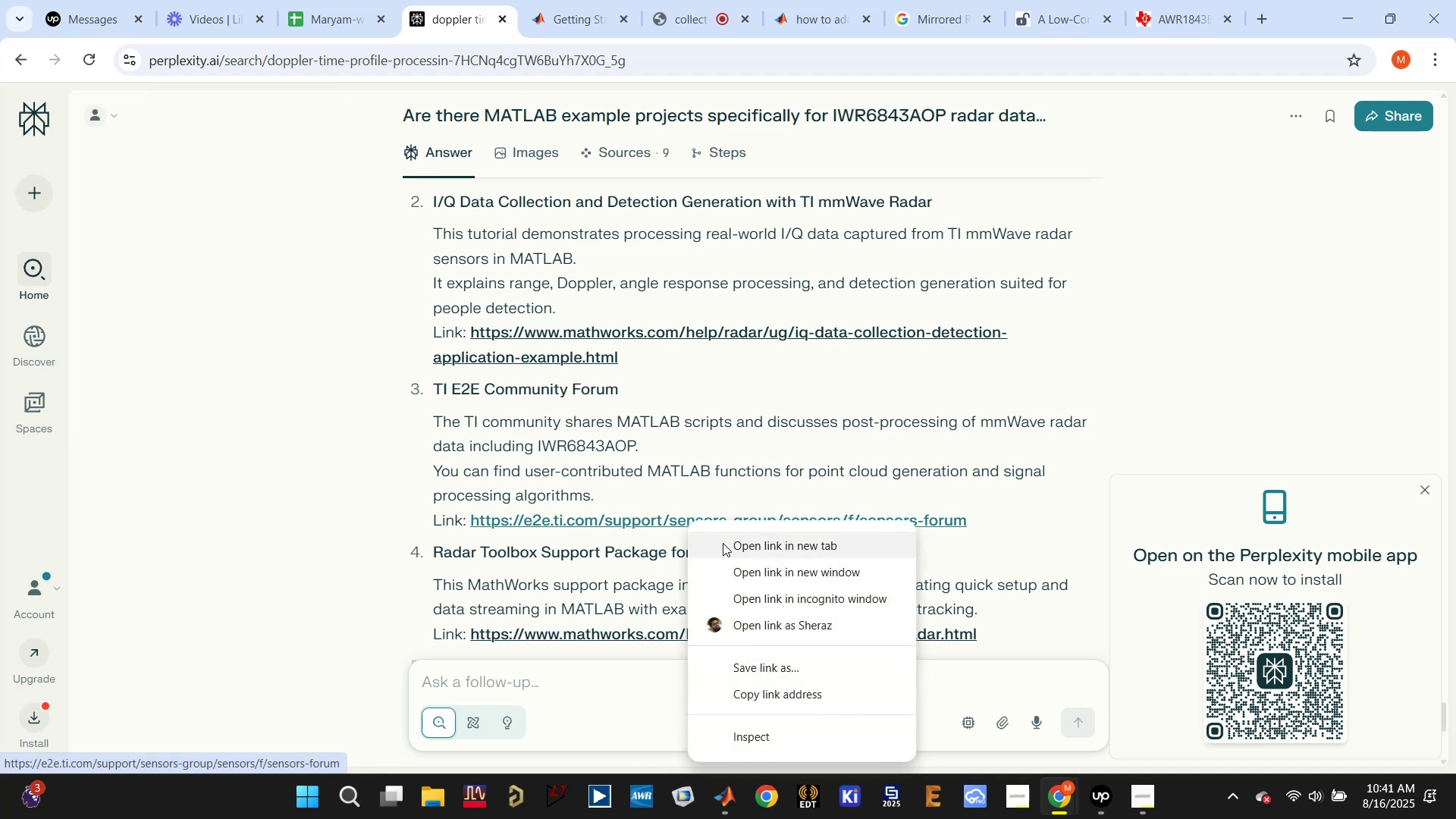 
left_click([722, 539])
 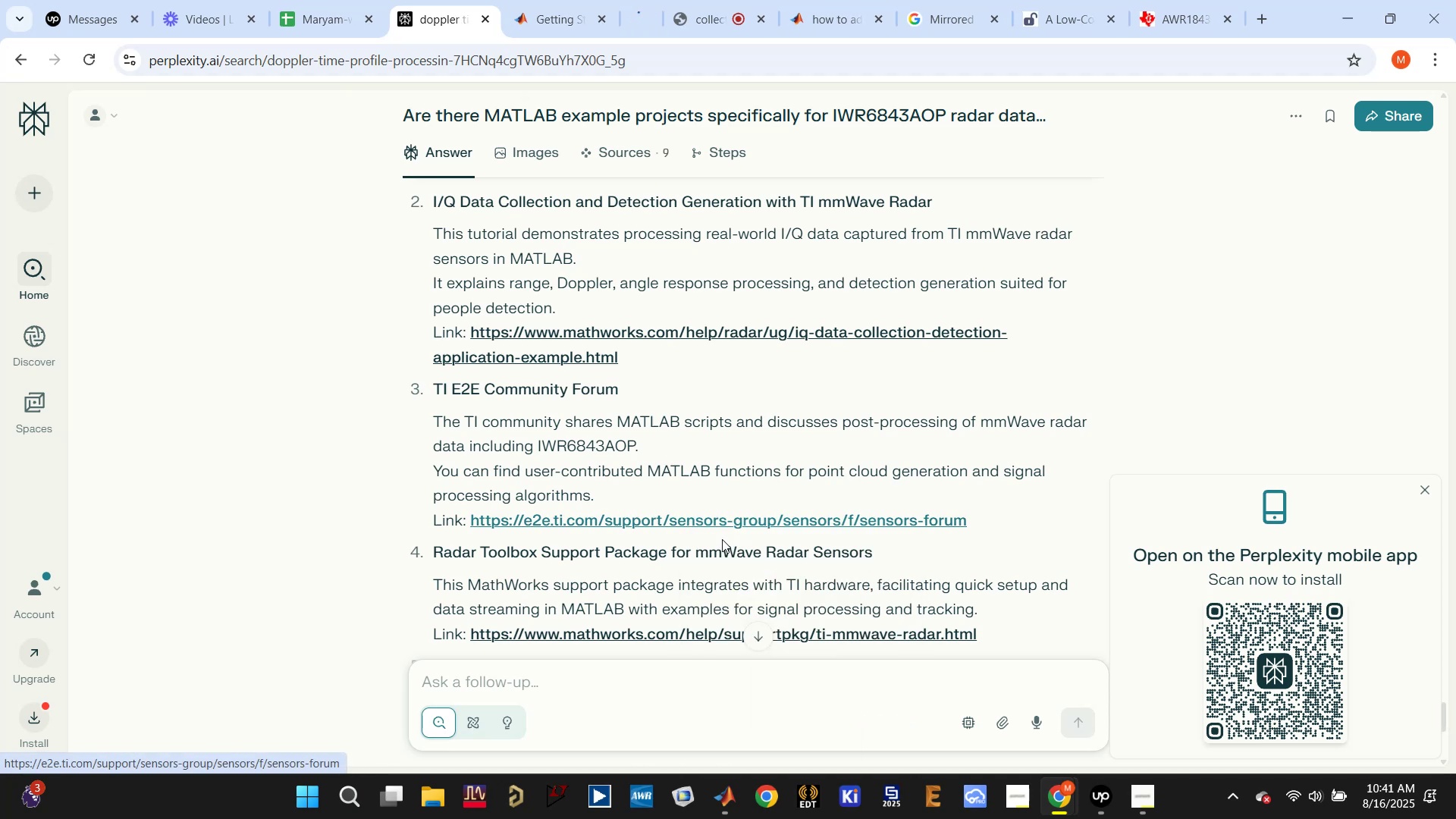 
scroll: coordinate [720, 539], scroll_direction: down, amount: 2.0
 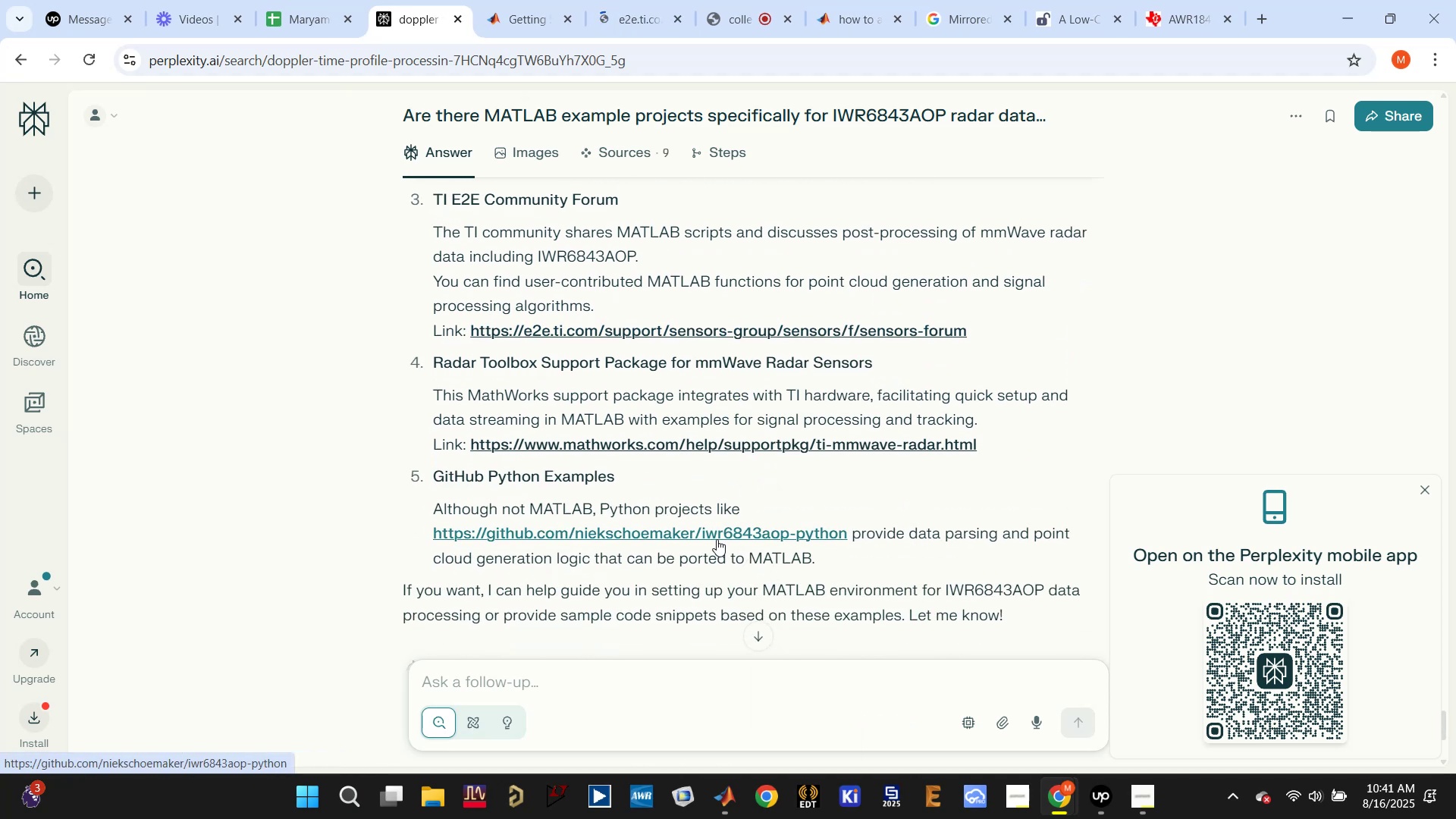 
right_click([689, 448])
 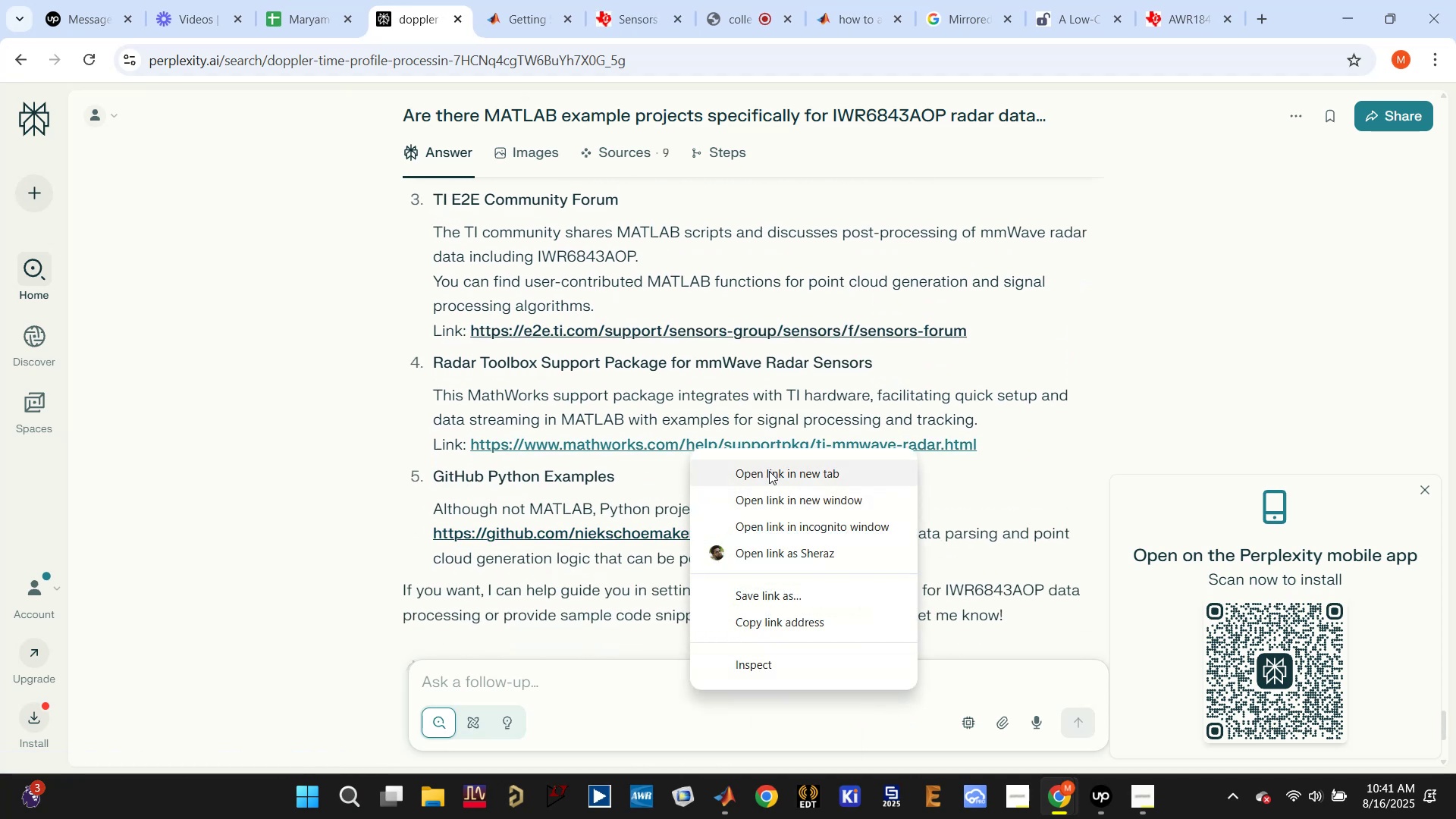 
left_click([769, 471])
 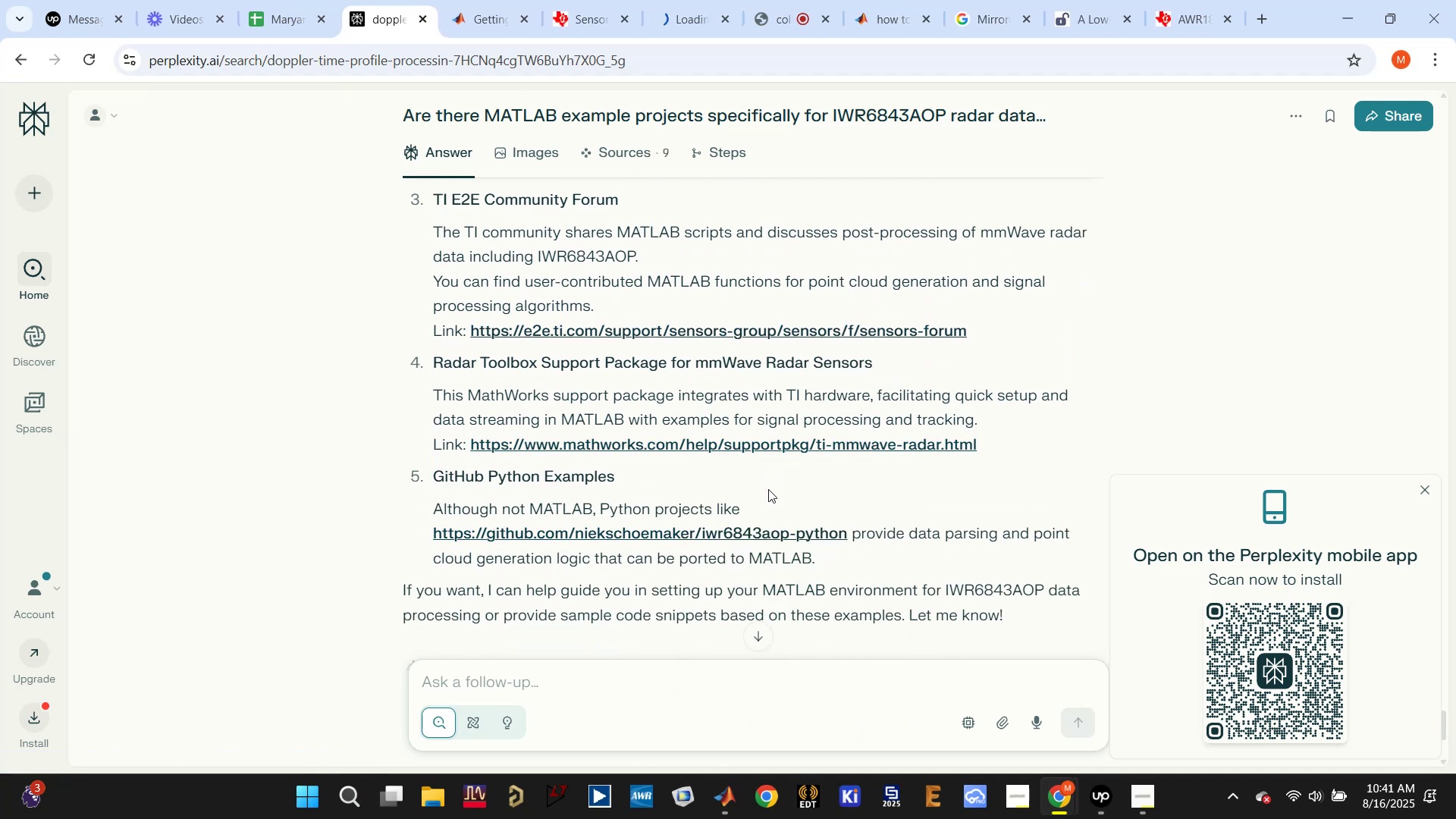 
scroll: coordinate [767, 498], scroll_direction: down, amount: 2.0
 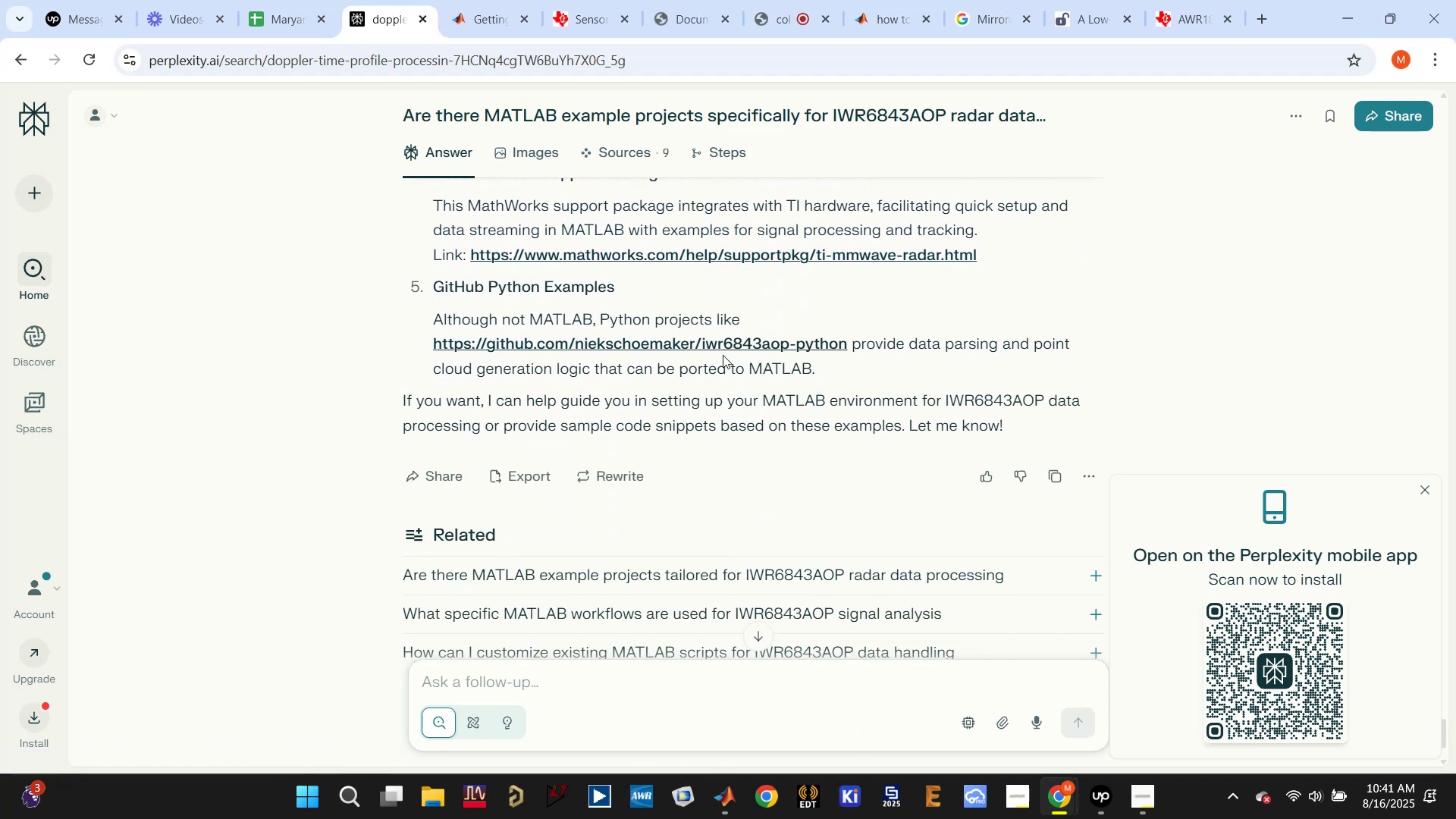 
right_click([722, 347])
 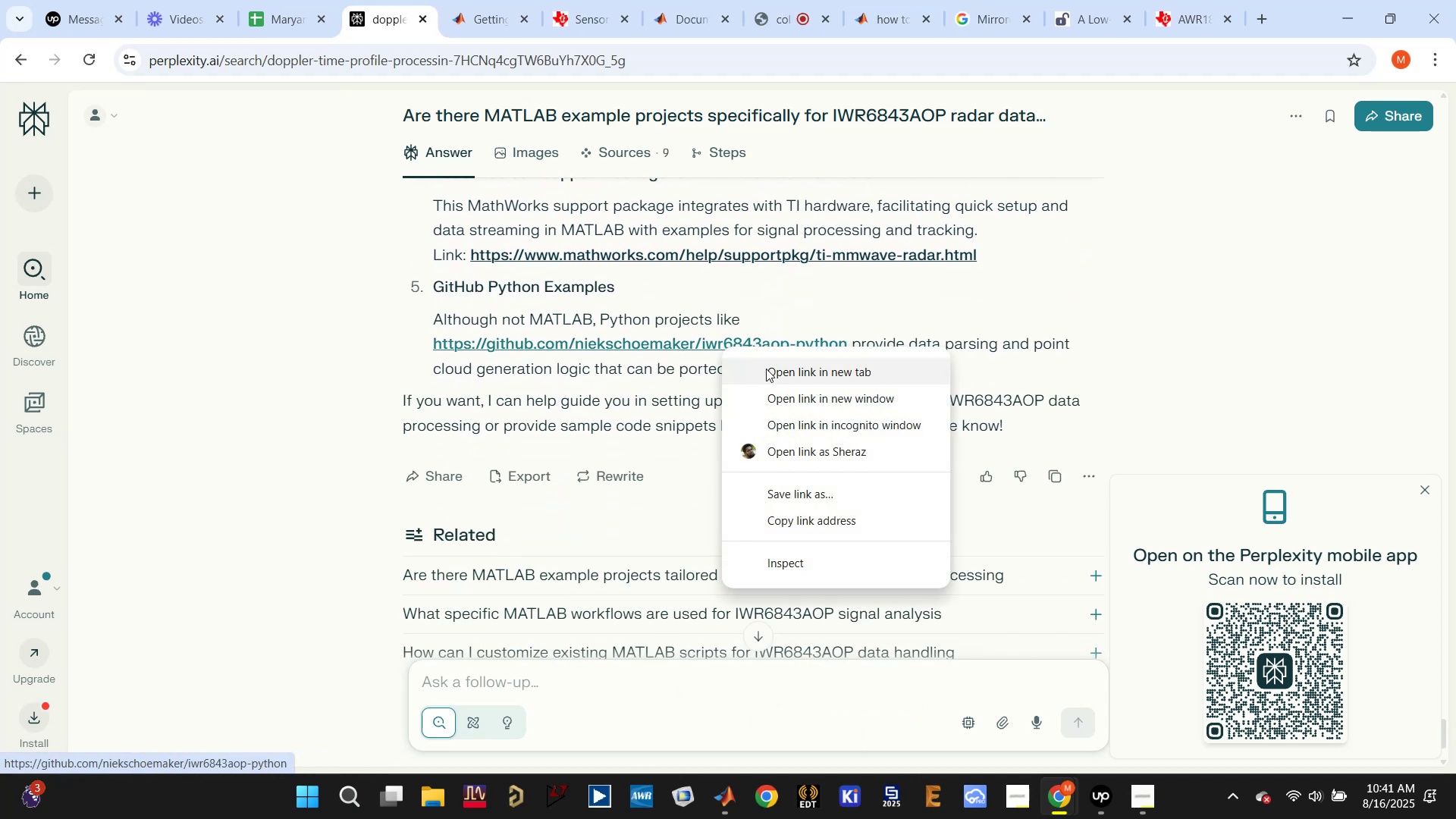 
left_click([766, 369])
 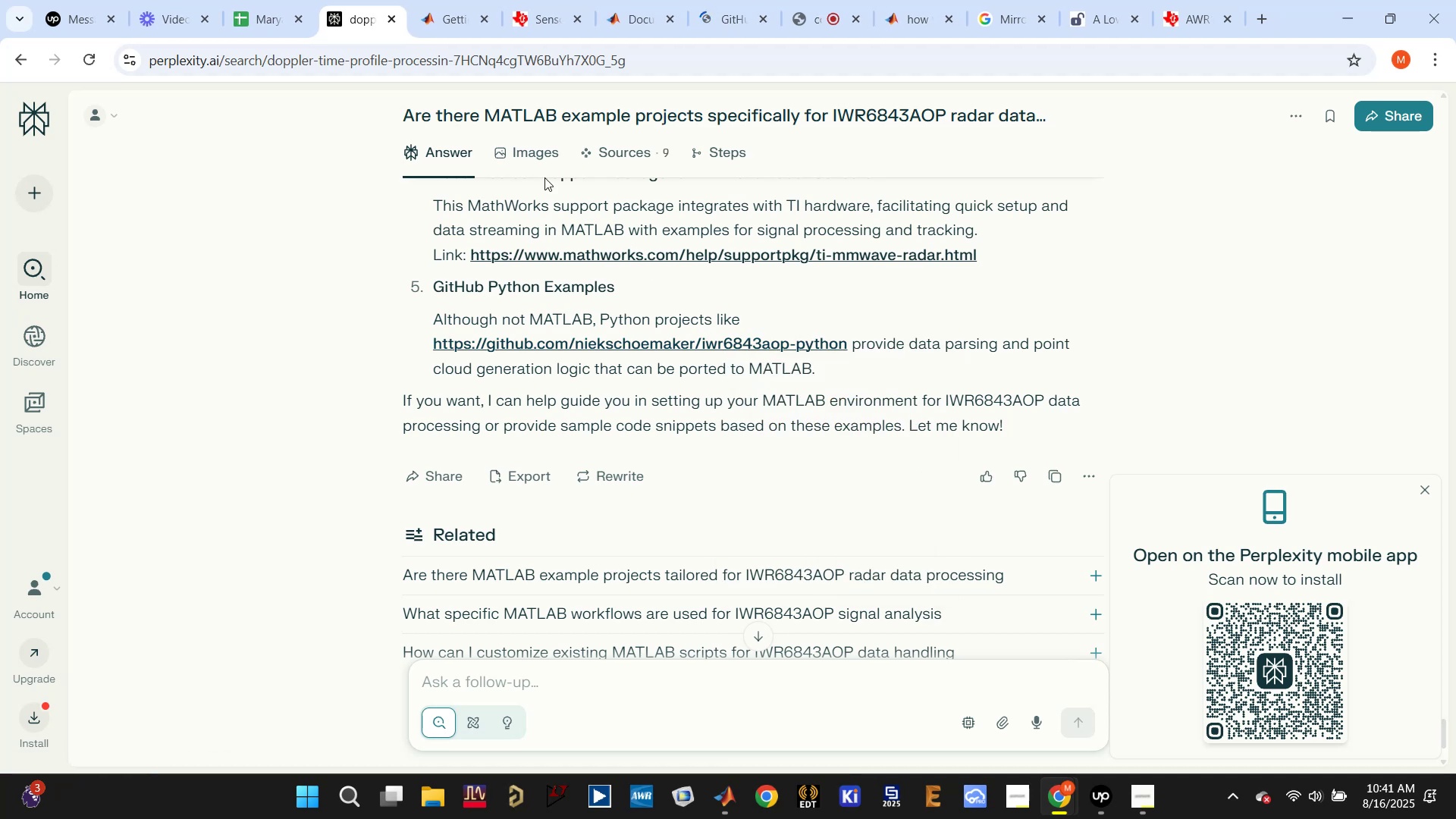 
left_click([449, 0])
 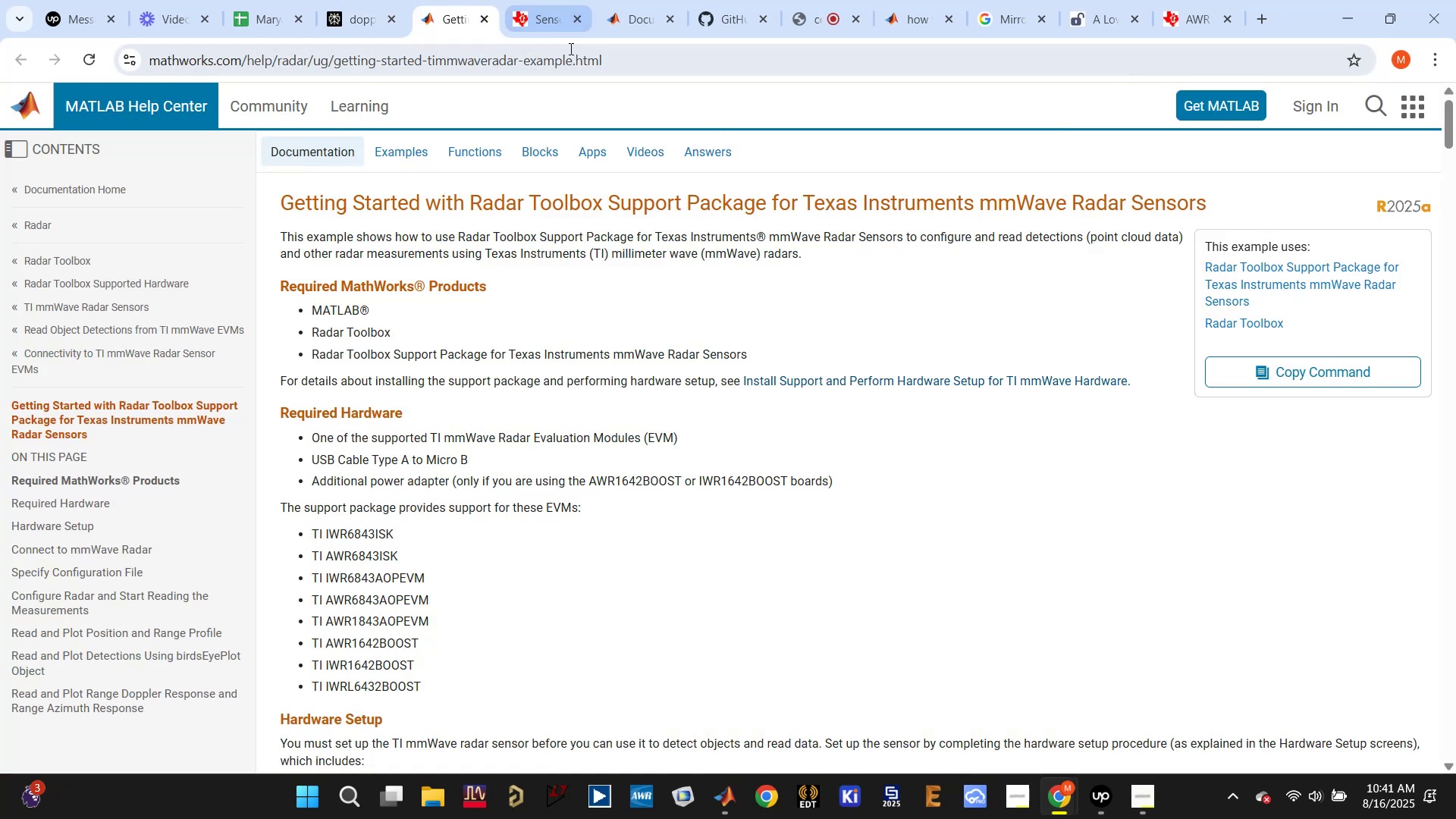 
left_click([539, 0])
 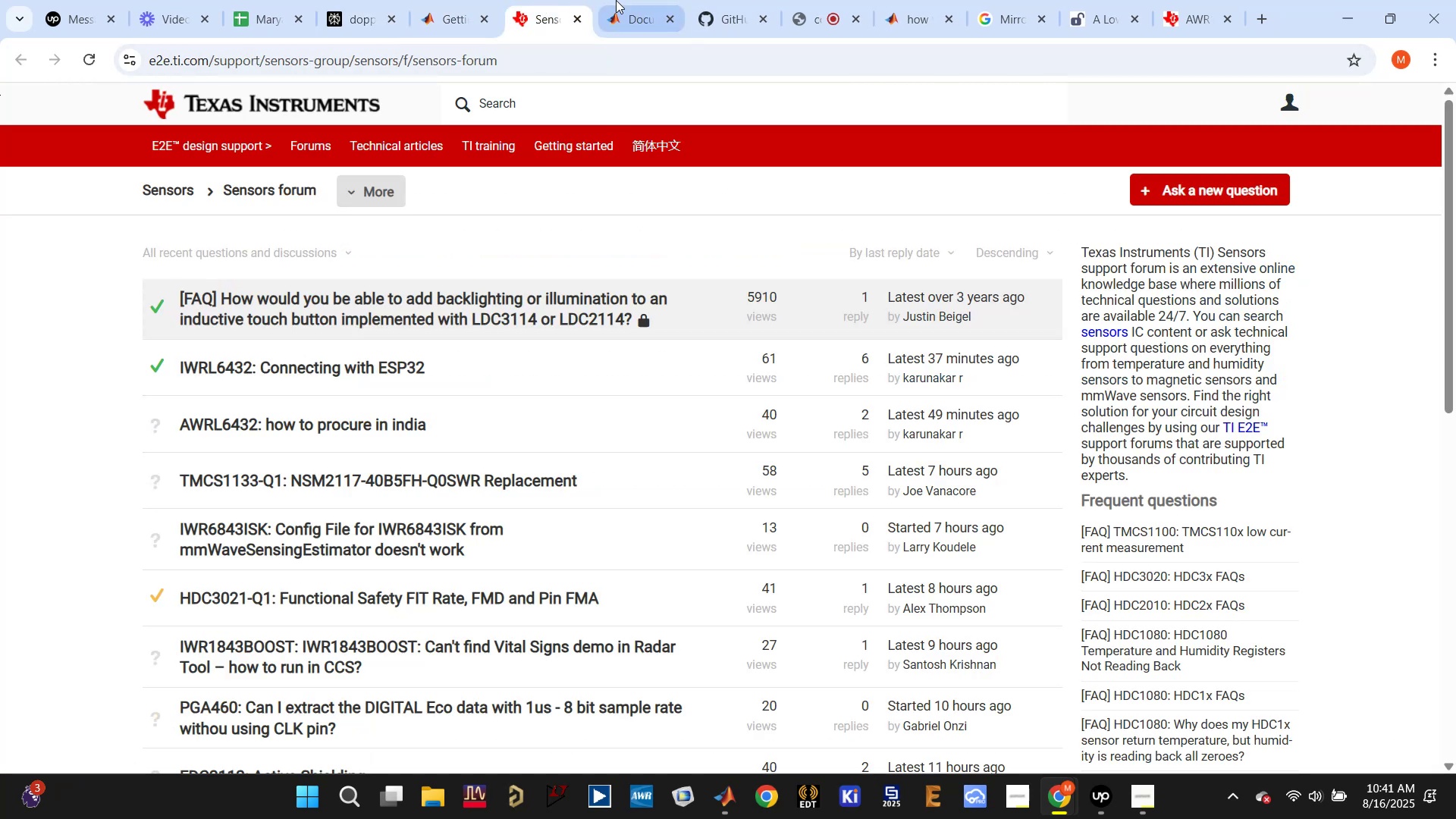 
mouse_move([617, 18])
 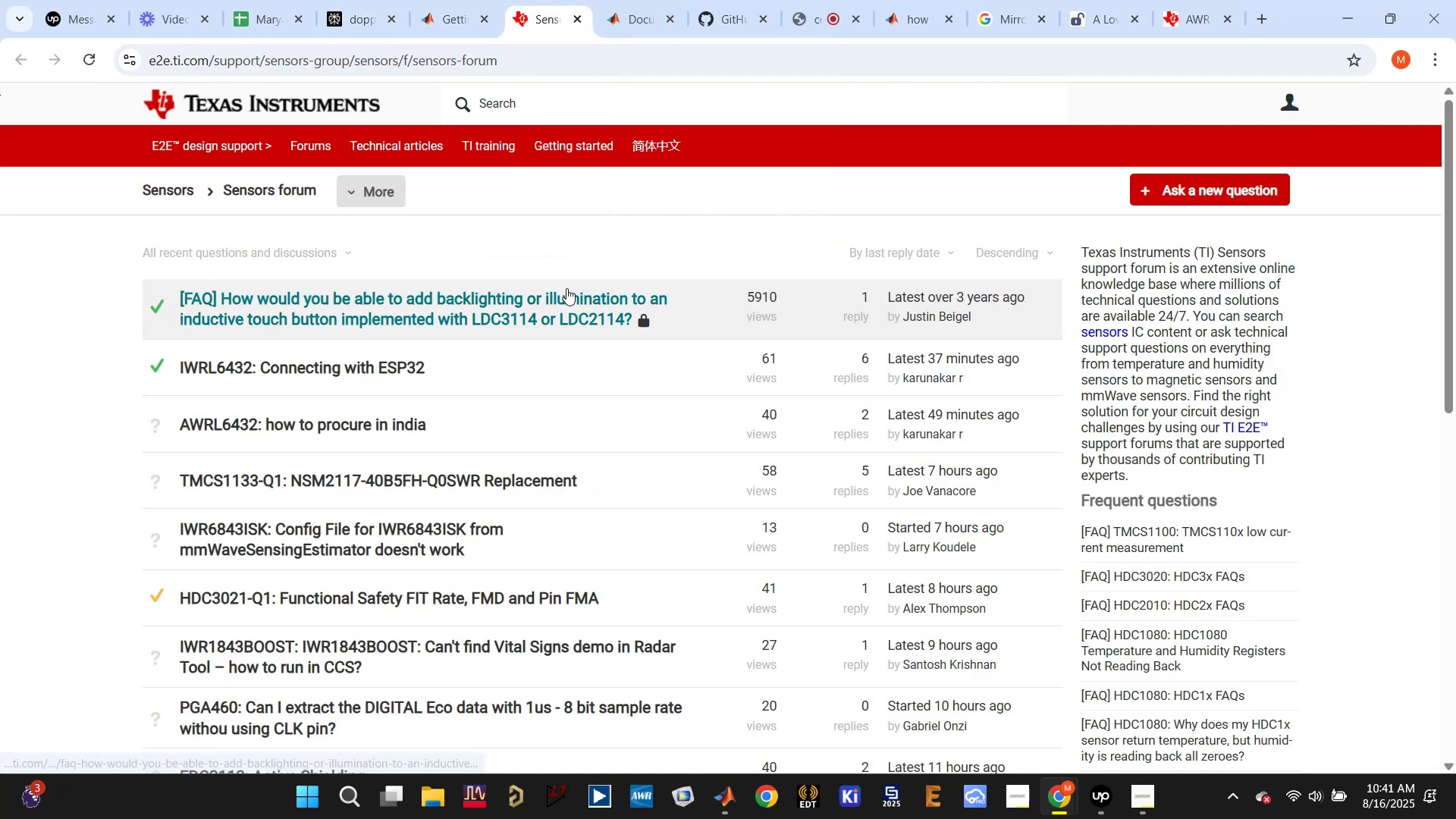 
scroll: coordinate [572, 311], scroll_direction: down, amount: 2.0
 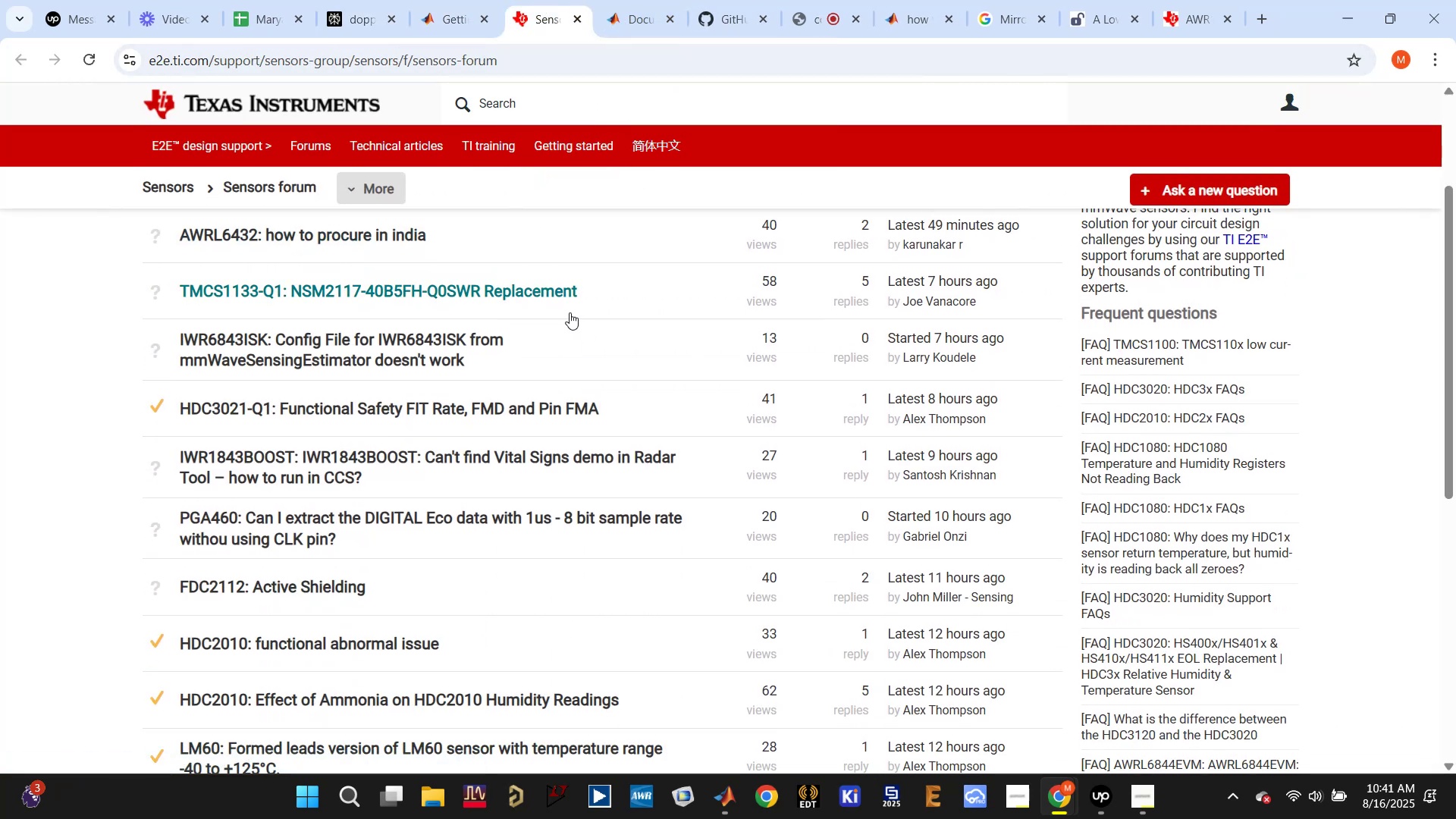 
scroll: coordinate [568, 315], scroll_direction: up, amount: 11.0
 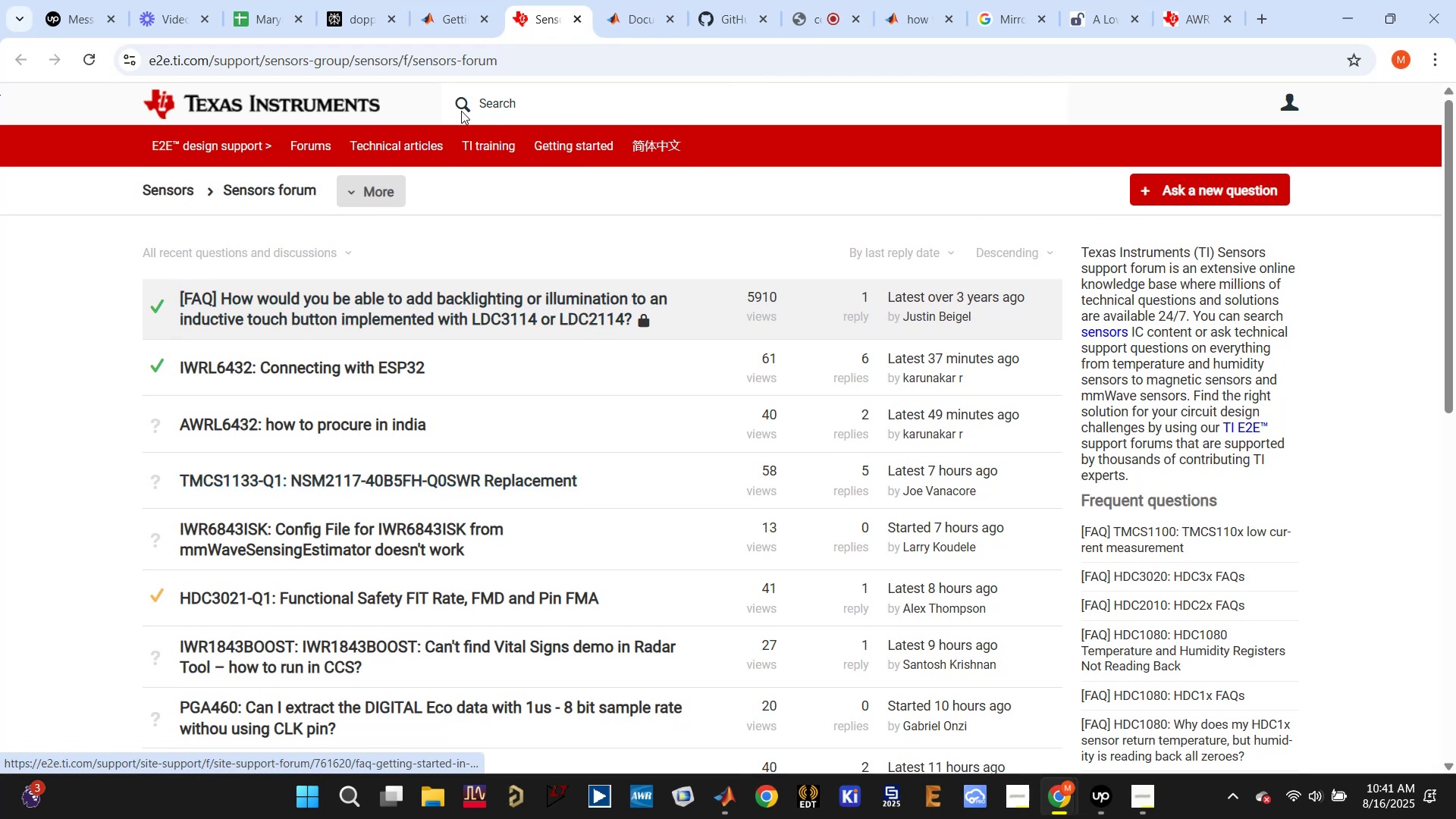 
left_click([463, 99])
 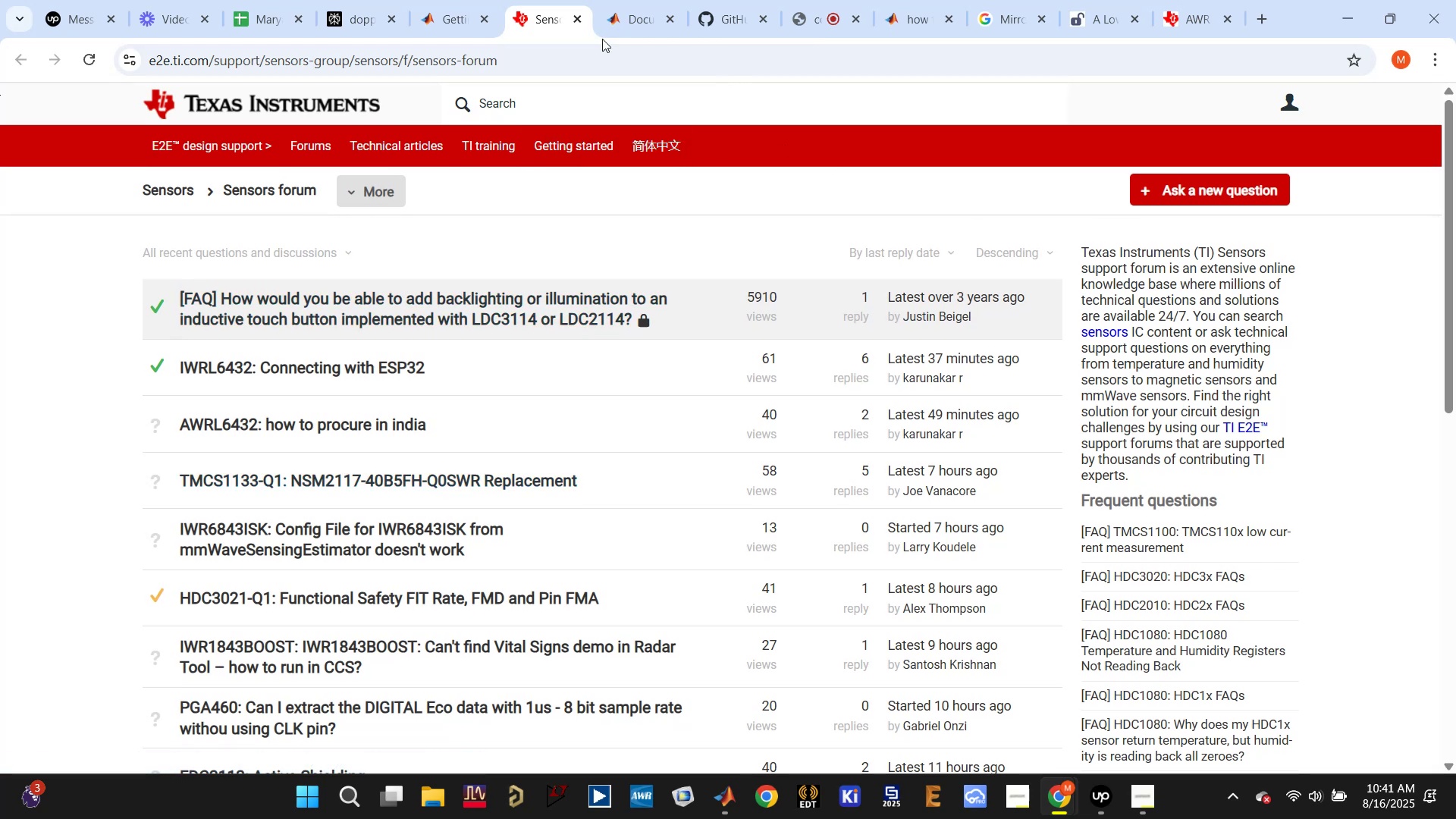 
left_click([627, 8])
 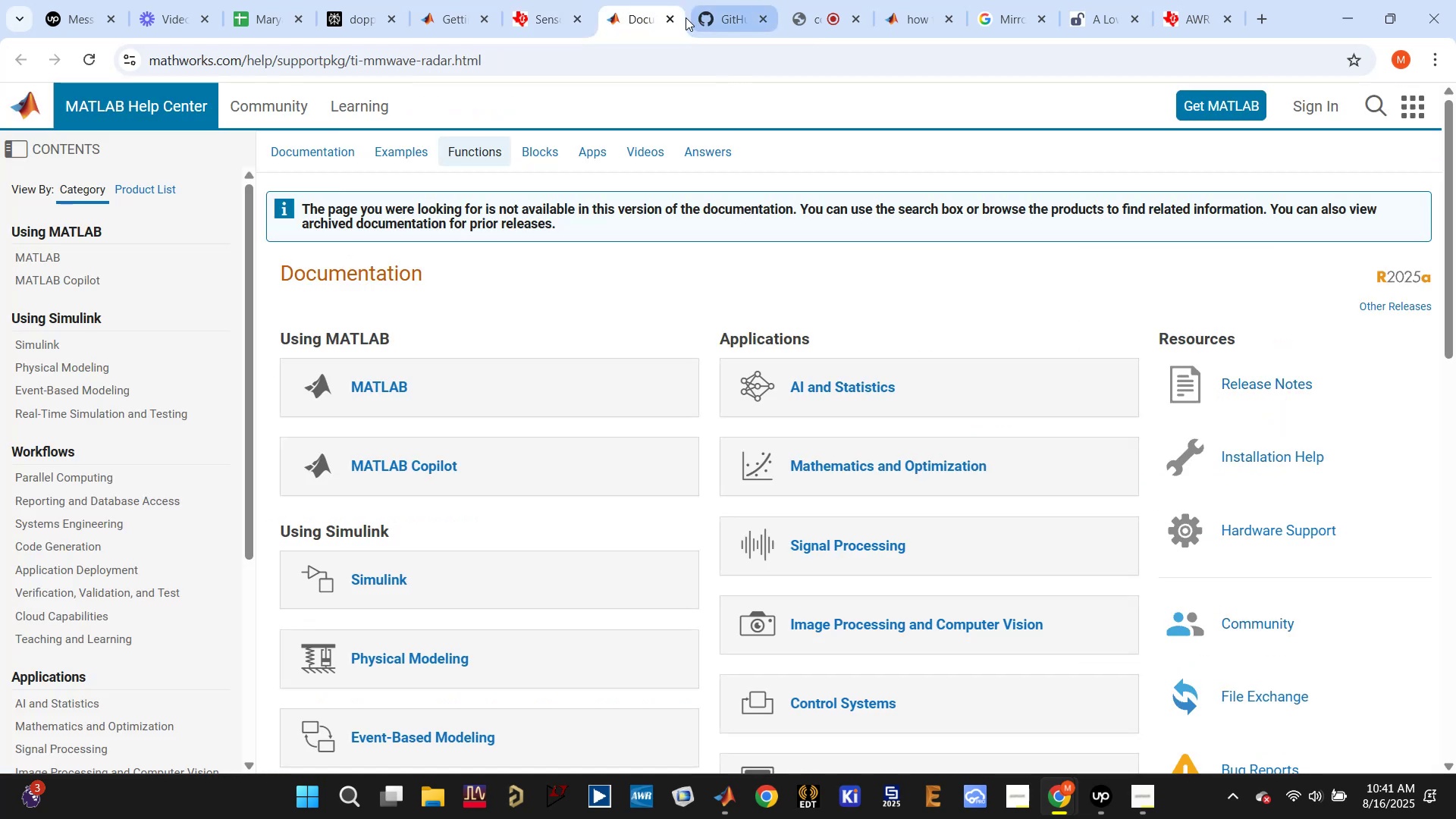 
left_click([702, 14])
 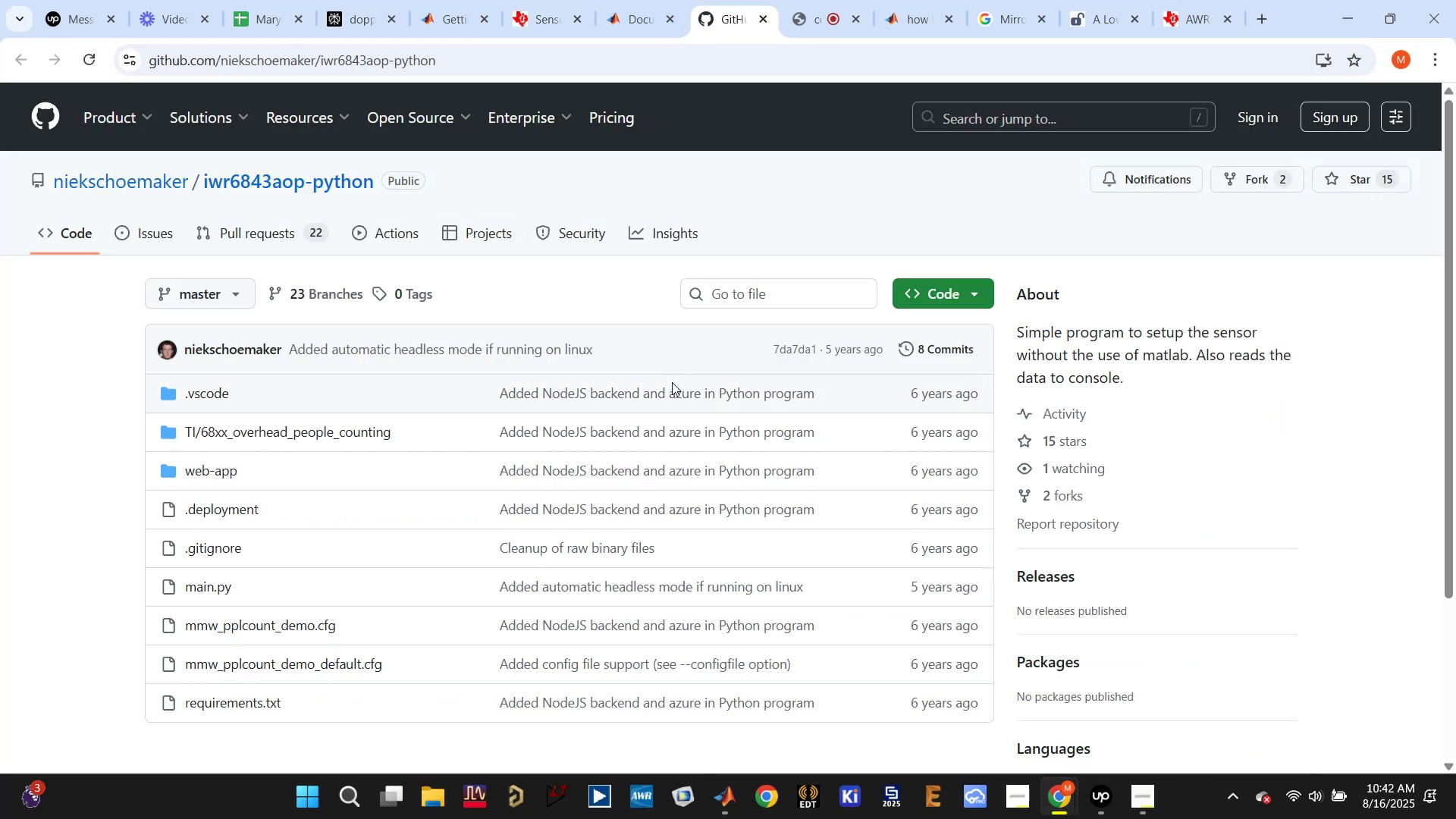 
scroll: coordinate [373, 356], scroll_direction: down, amount: 3.0
 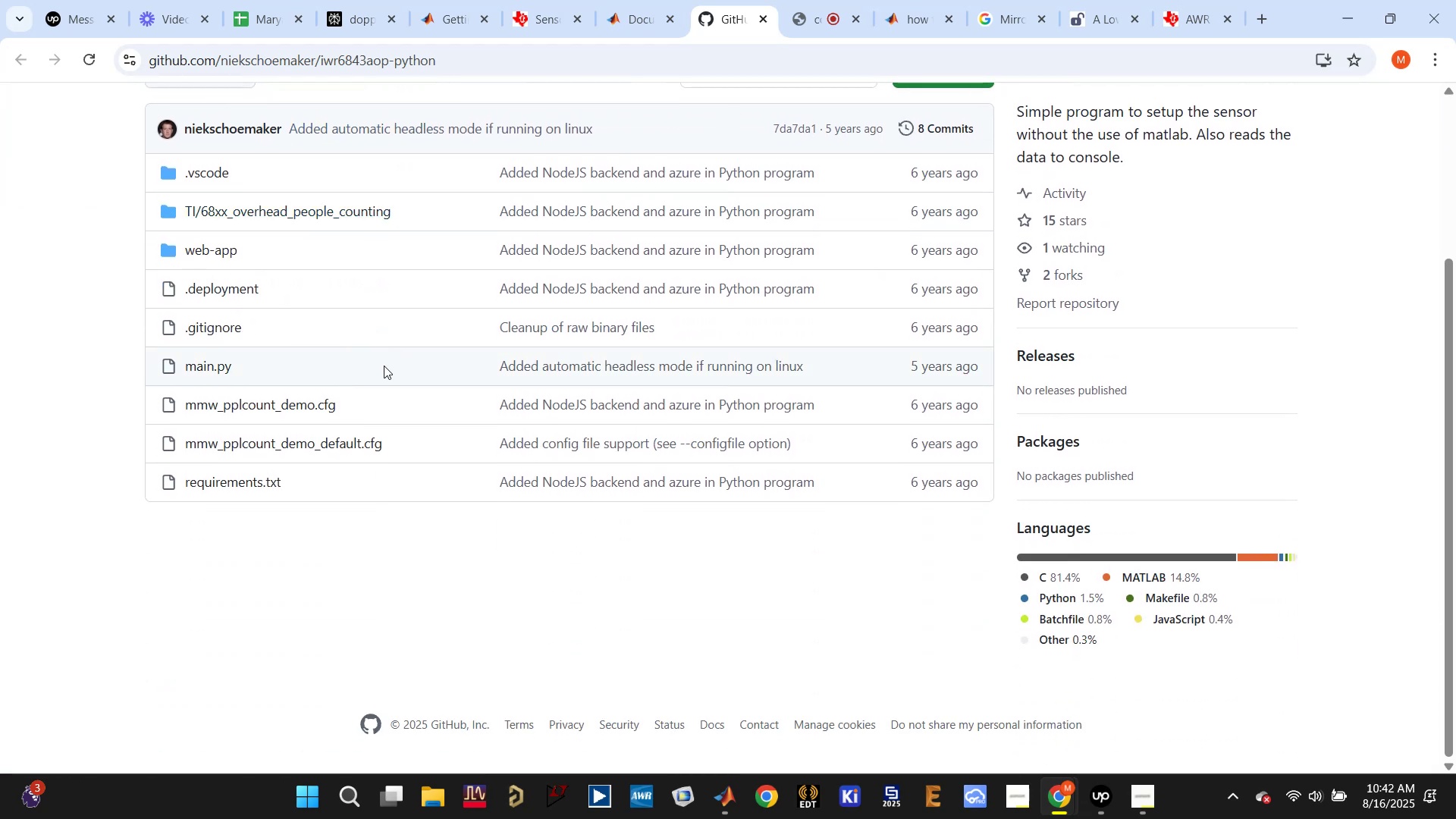 
scroll: coordinate [384, 366], scroll_direction: up, amount: 2.0
 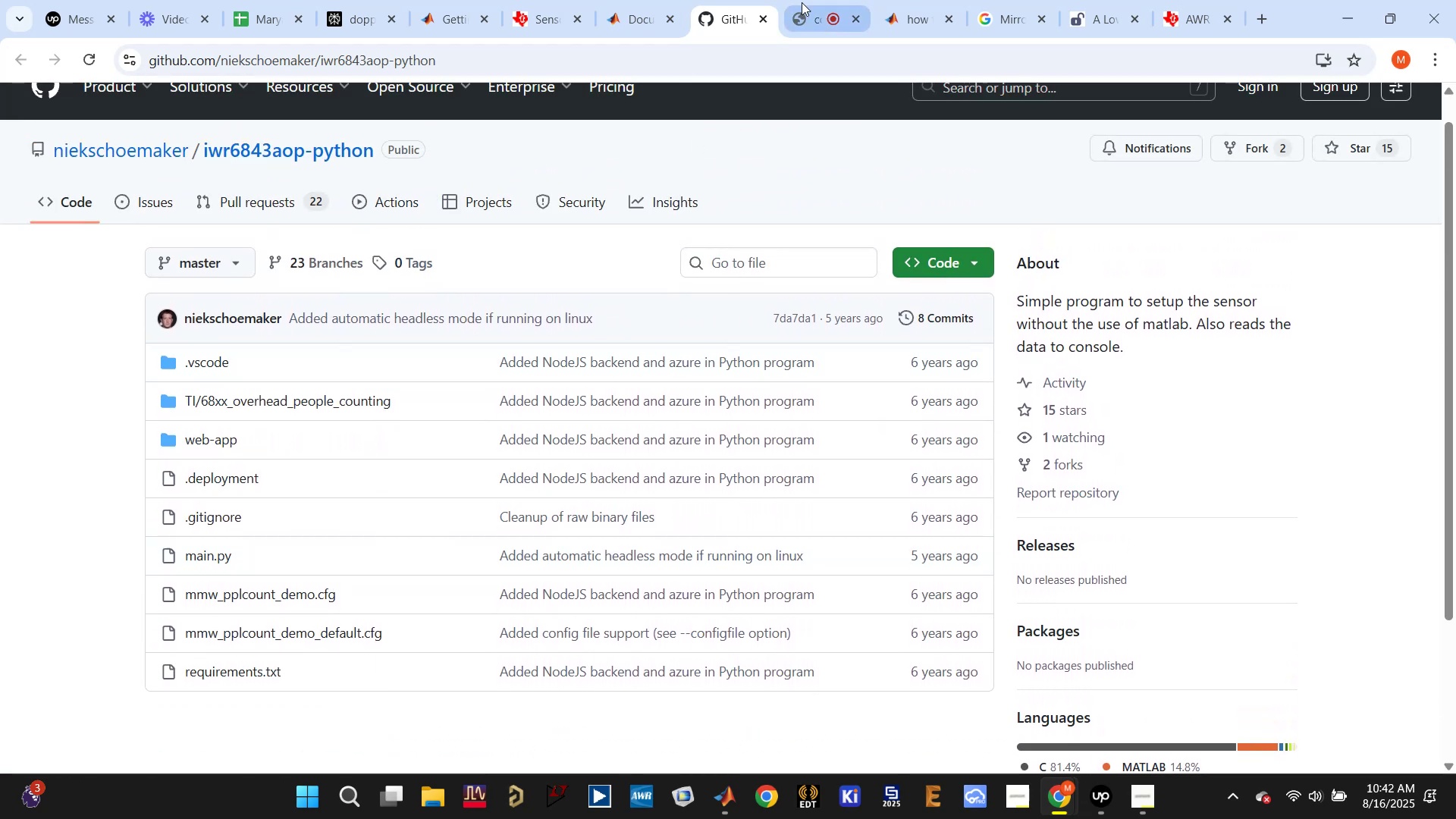 
left_click([920, 0])
 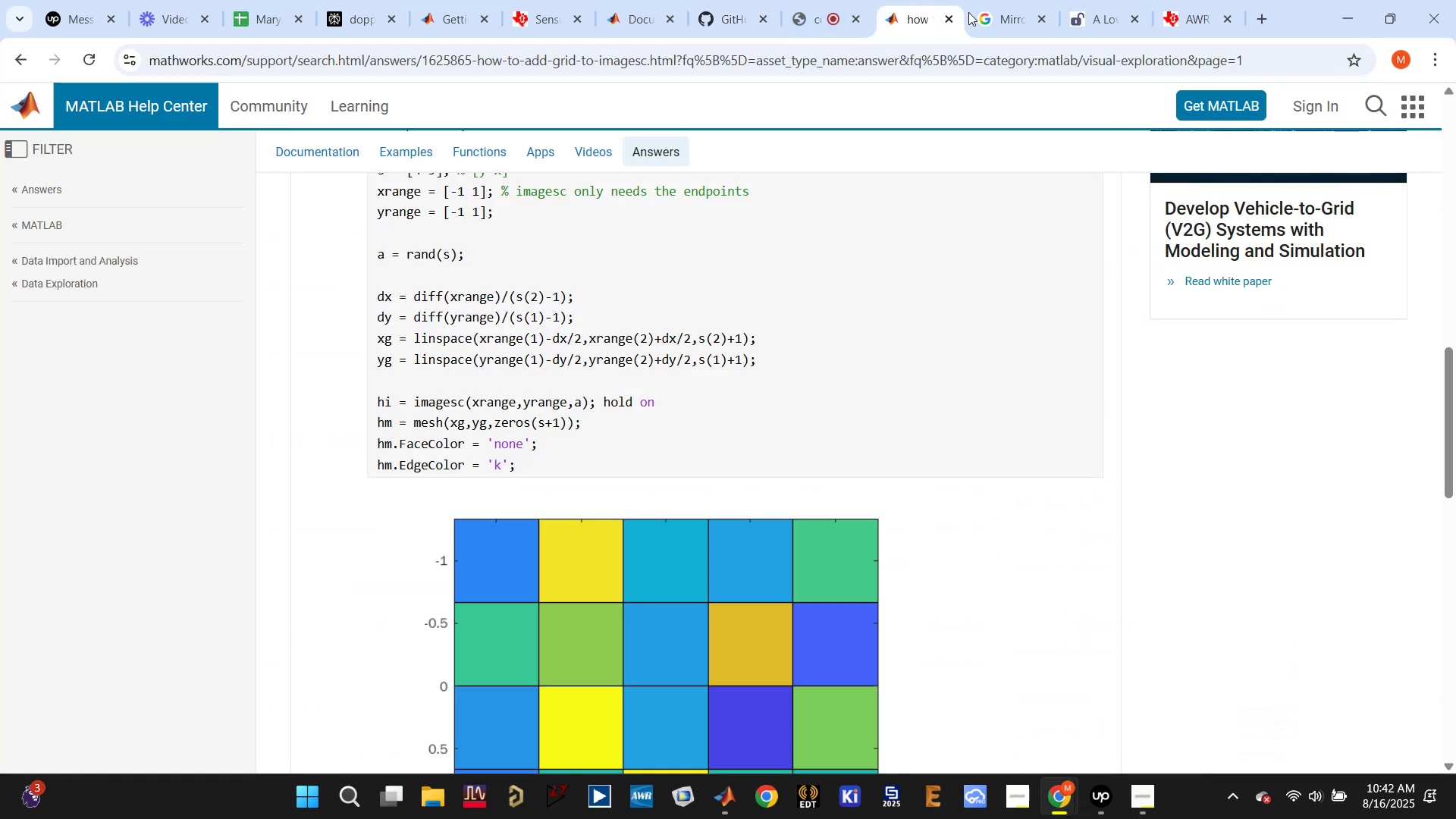 
left_click([982, 13])
 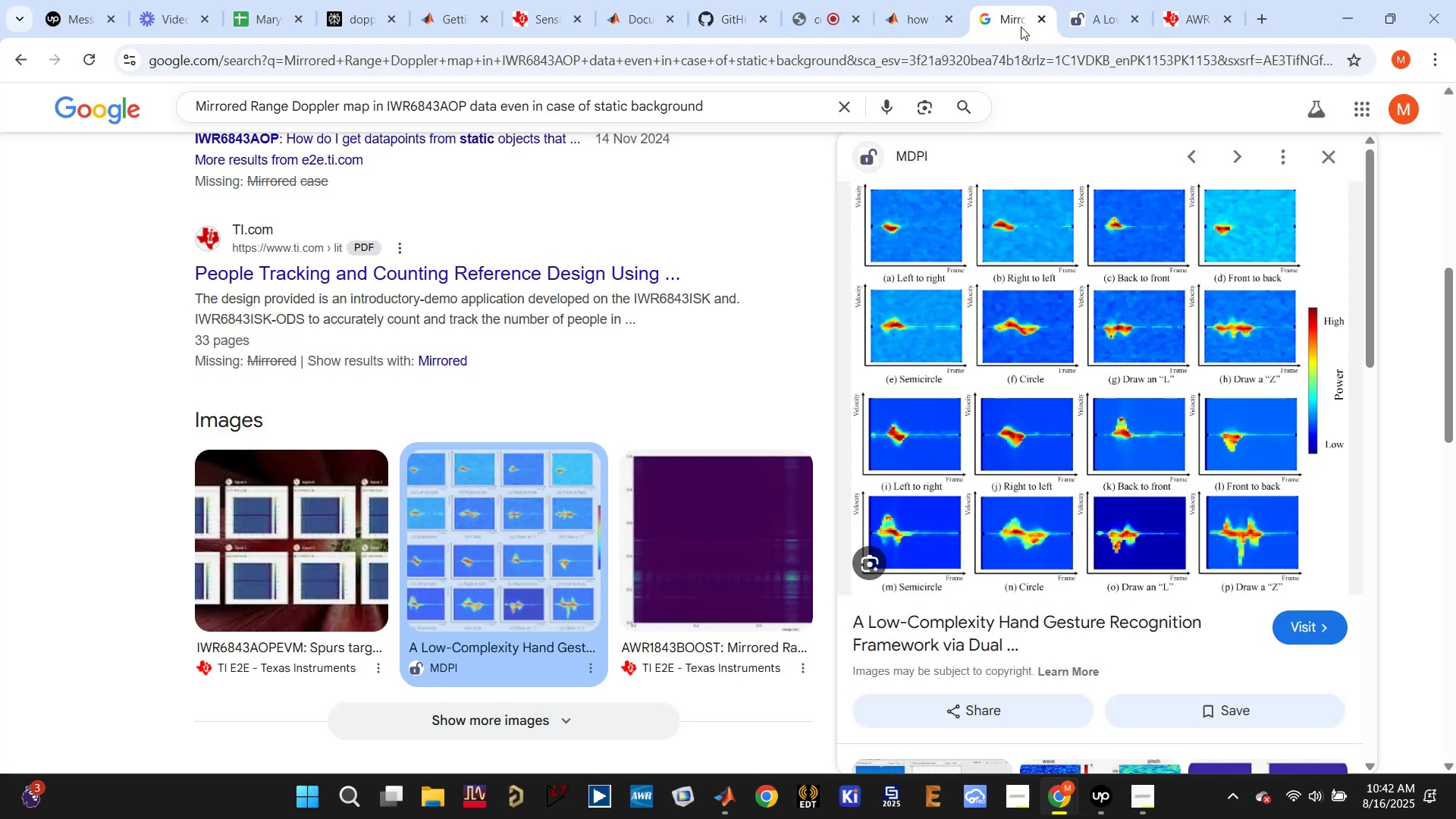 
left_click([1084, 24])
 